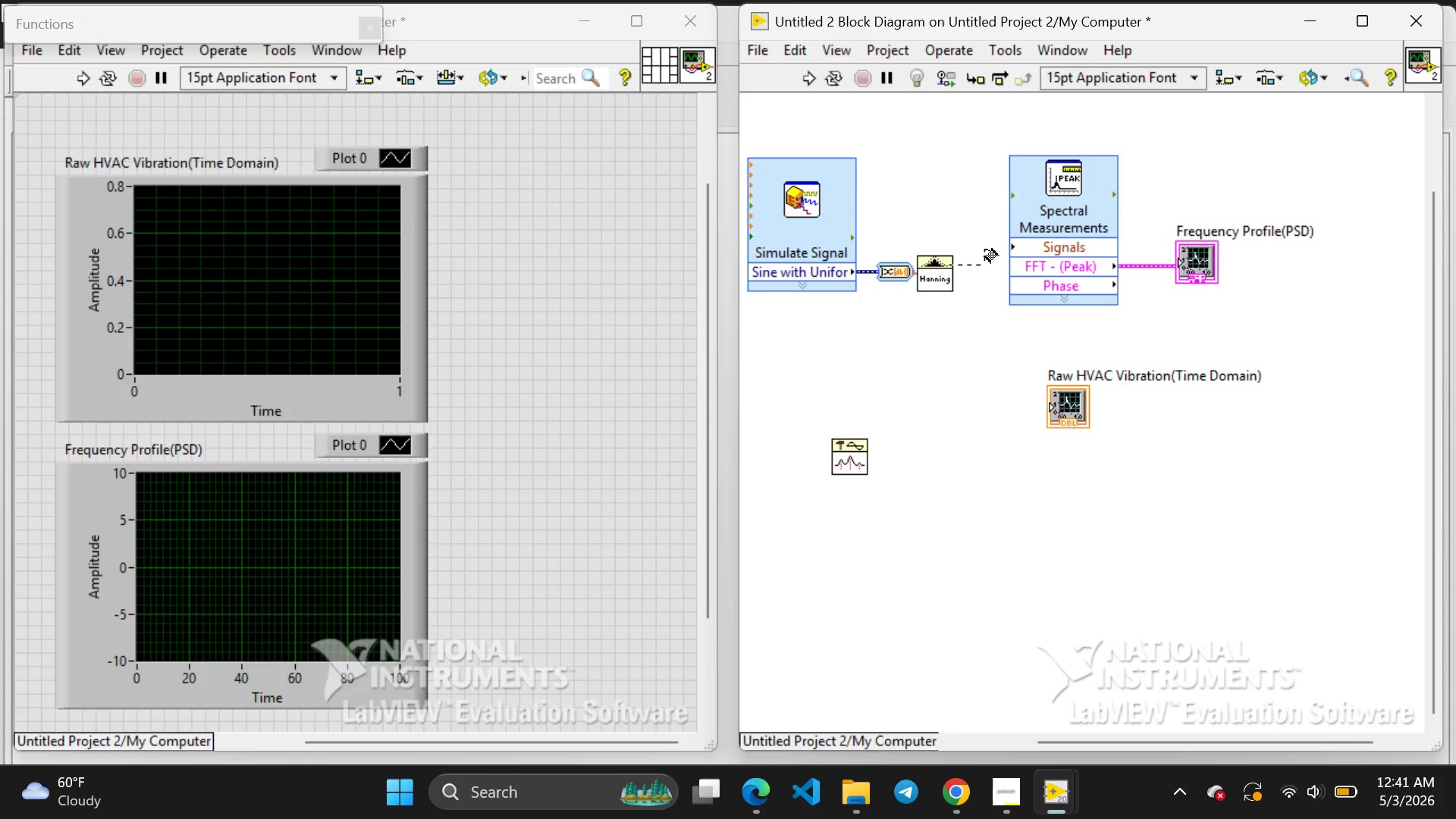 
left_click_drag(start_coordinate=[984, 249], to_coordinate=[1009, 247])
 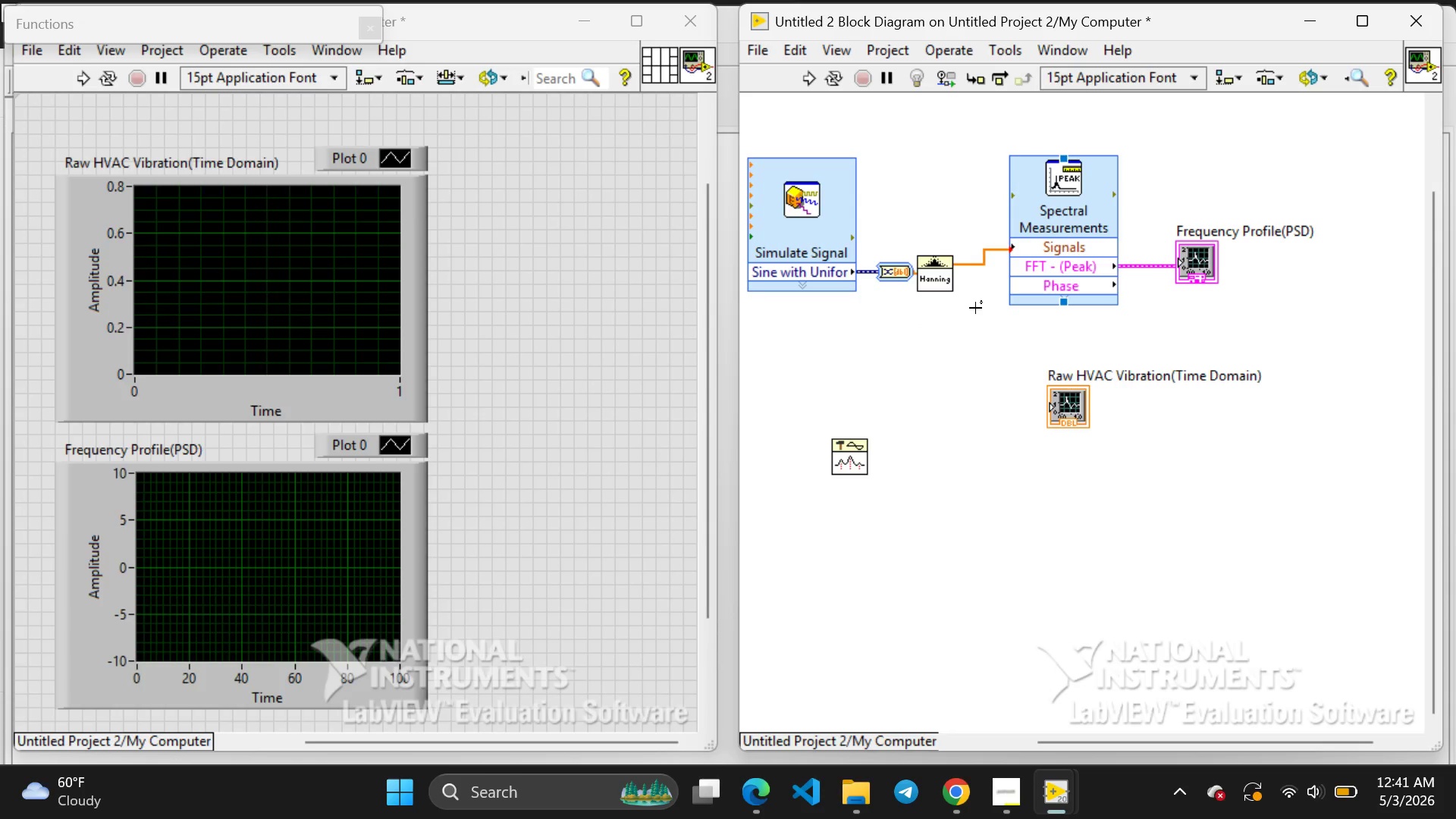 
left_click([975, 308])
 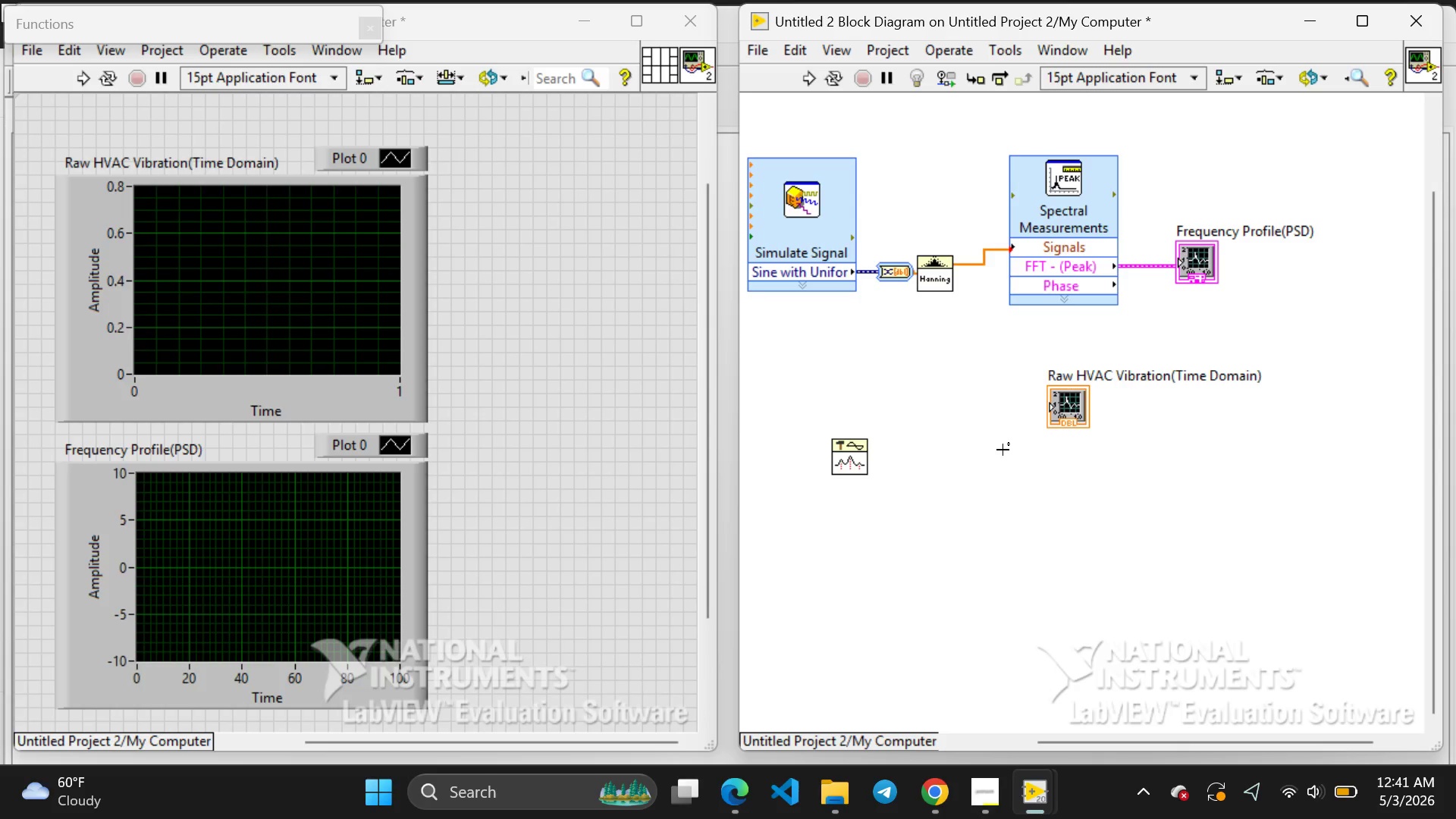 
wait(8.16)
 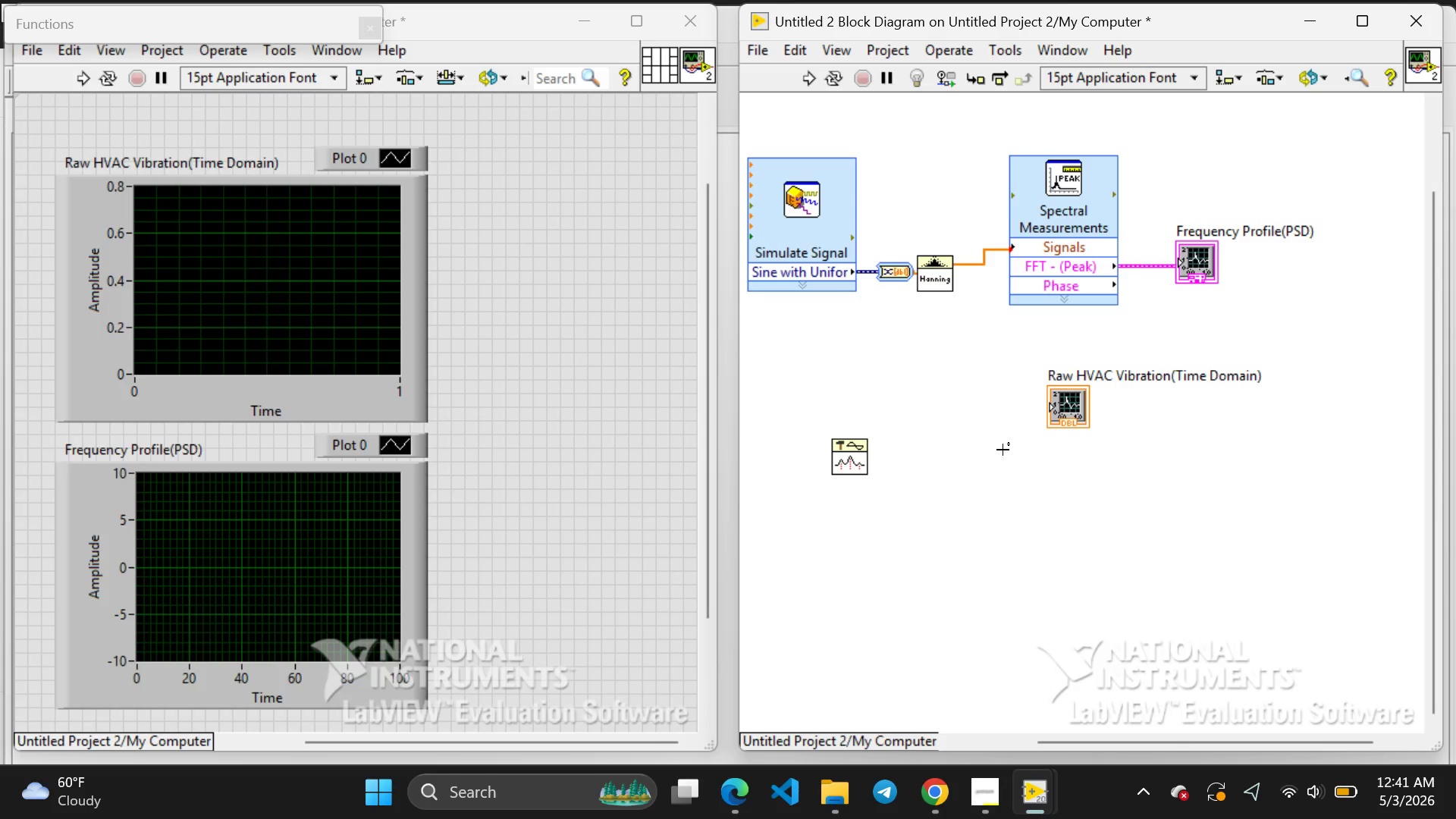 
left_click([1068, 406])
 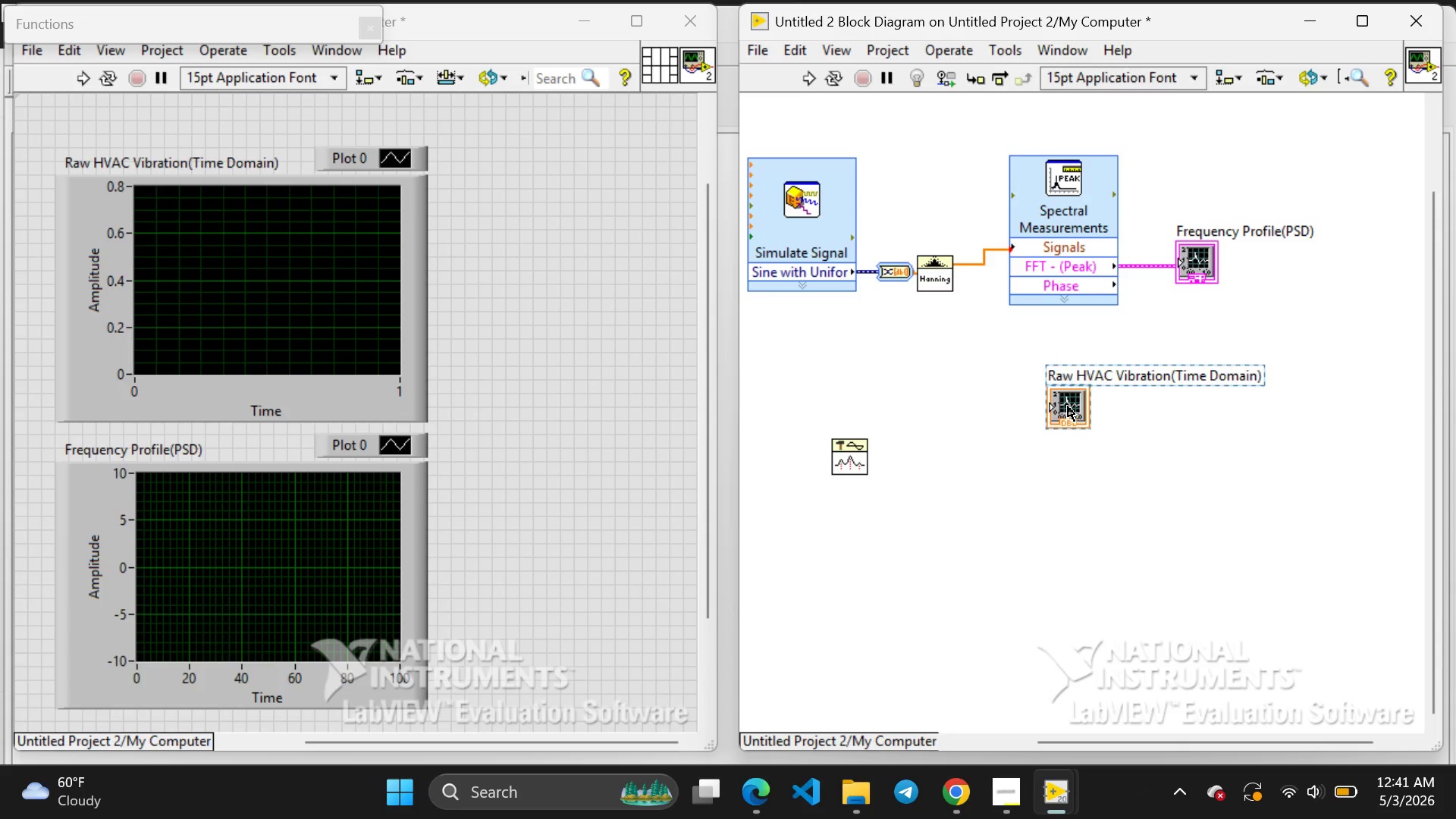 
left_click_drag(start_coordinate=[1068, 406], to_coordinate=[950, 403])
 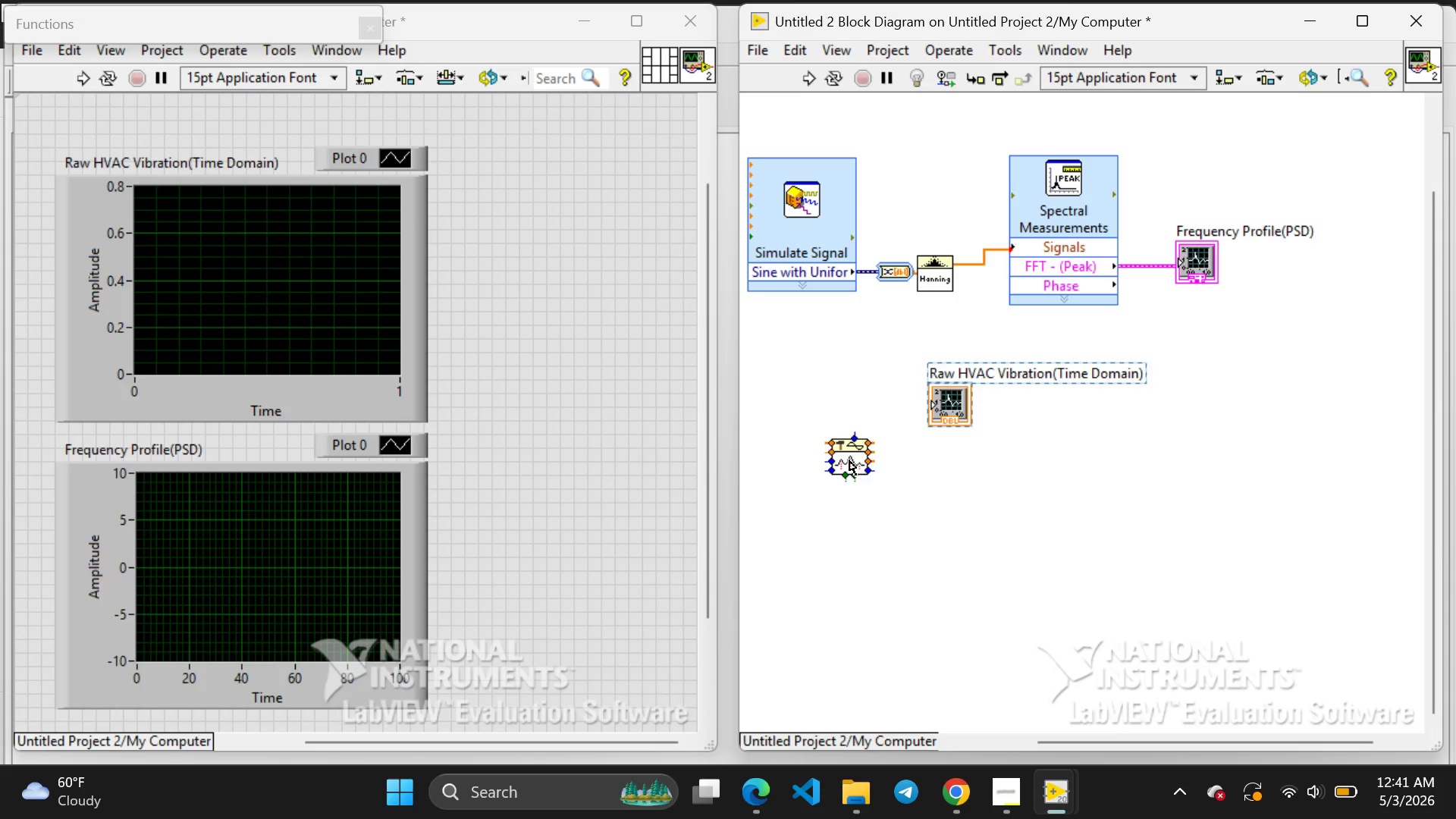 
left_click([849, 460])
 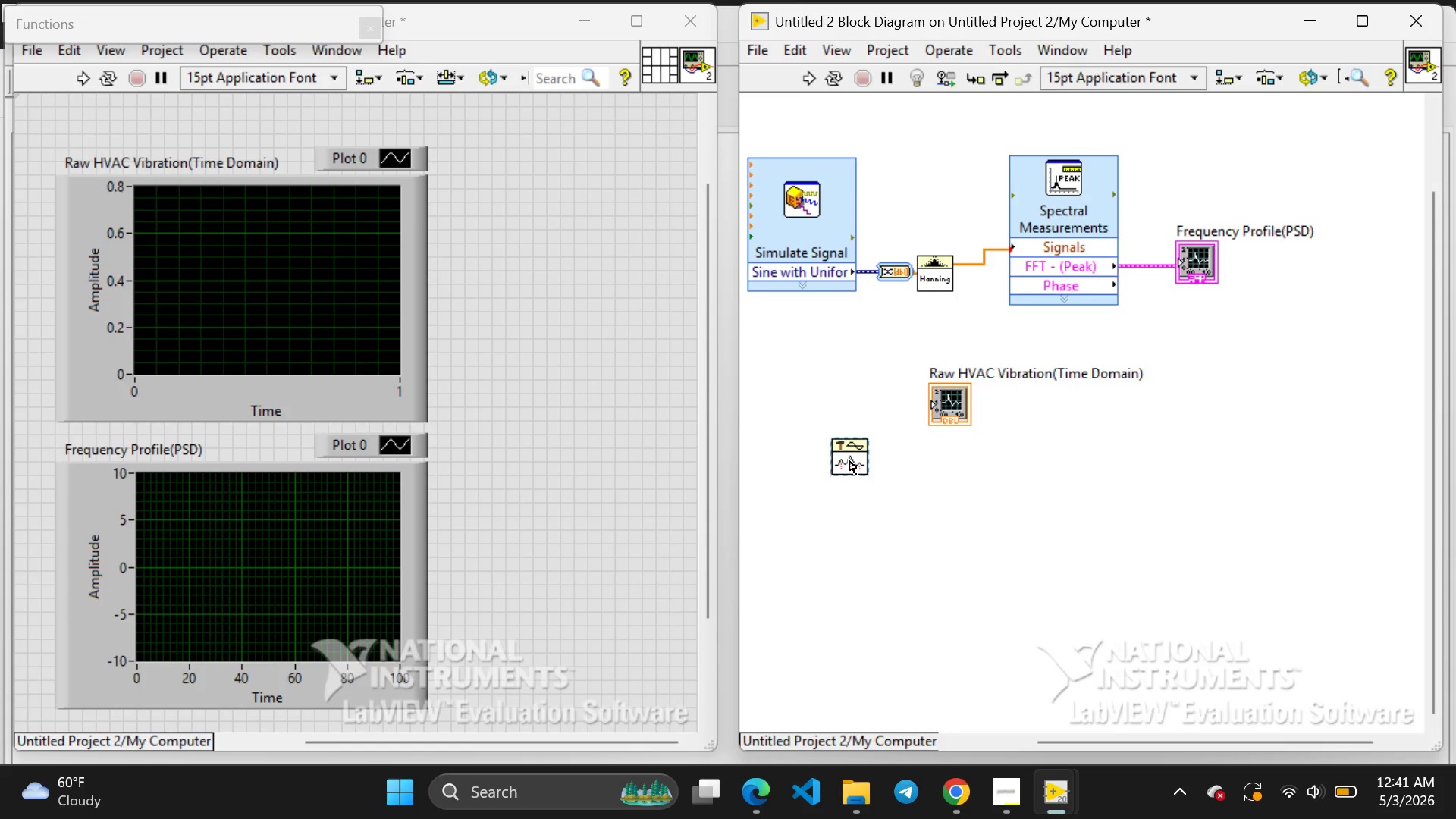 
left_click_drag(start_coordinate=[849, 460], to_coordinate=[1363, 399])
 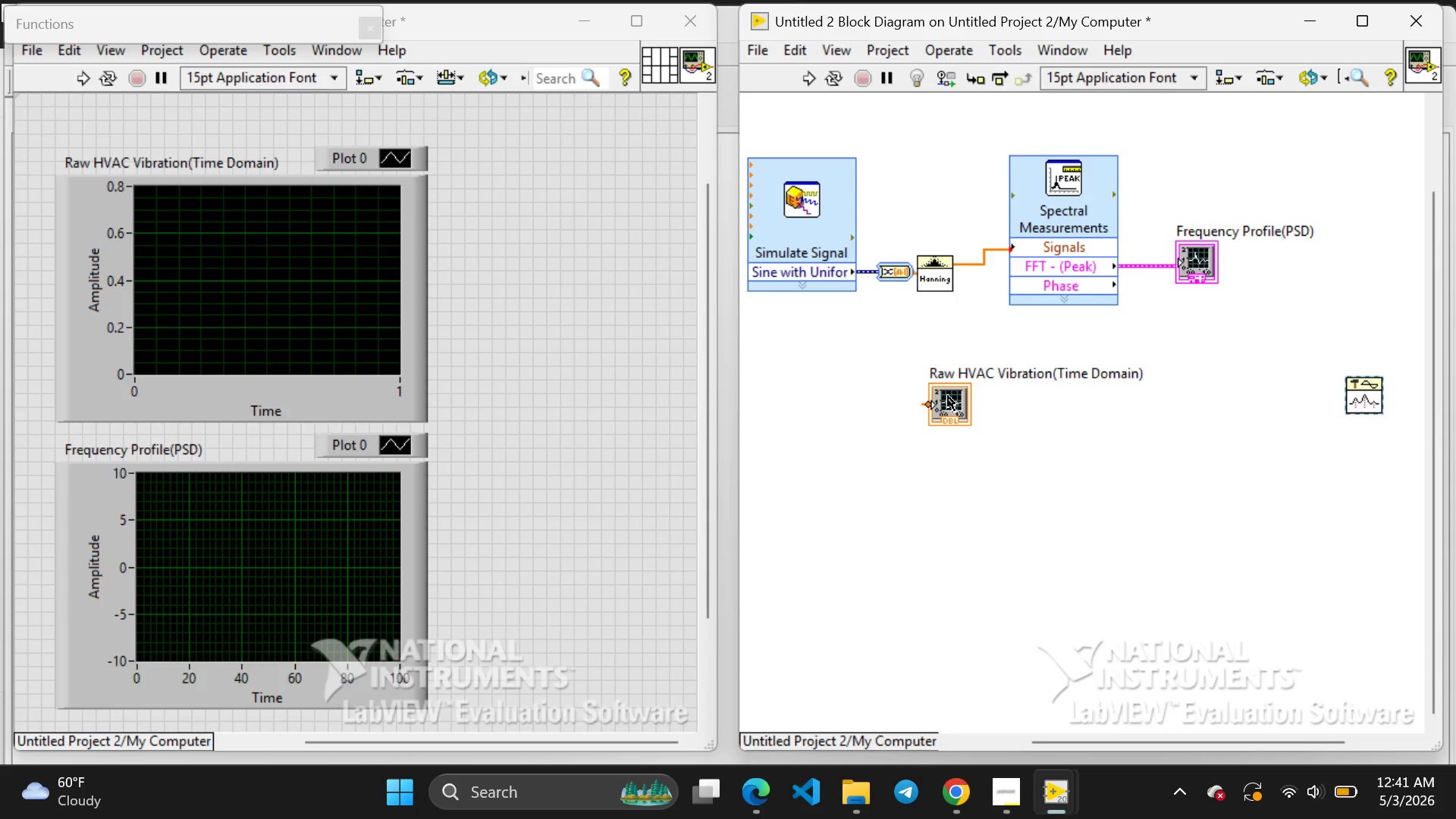 
left_click_drag(start_coordinate=[949, 397], to_coordinate=[906, 395])
 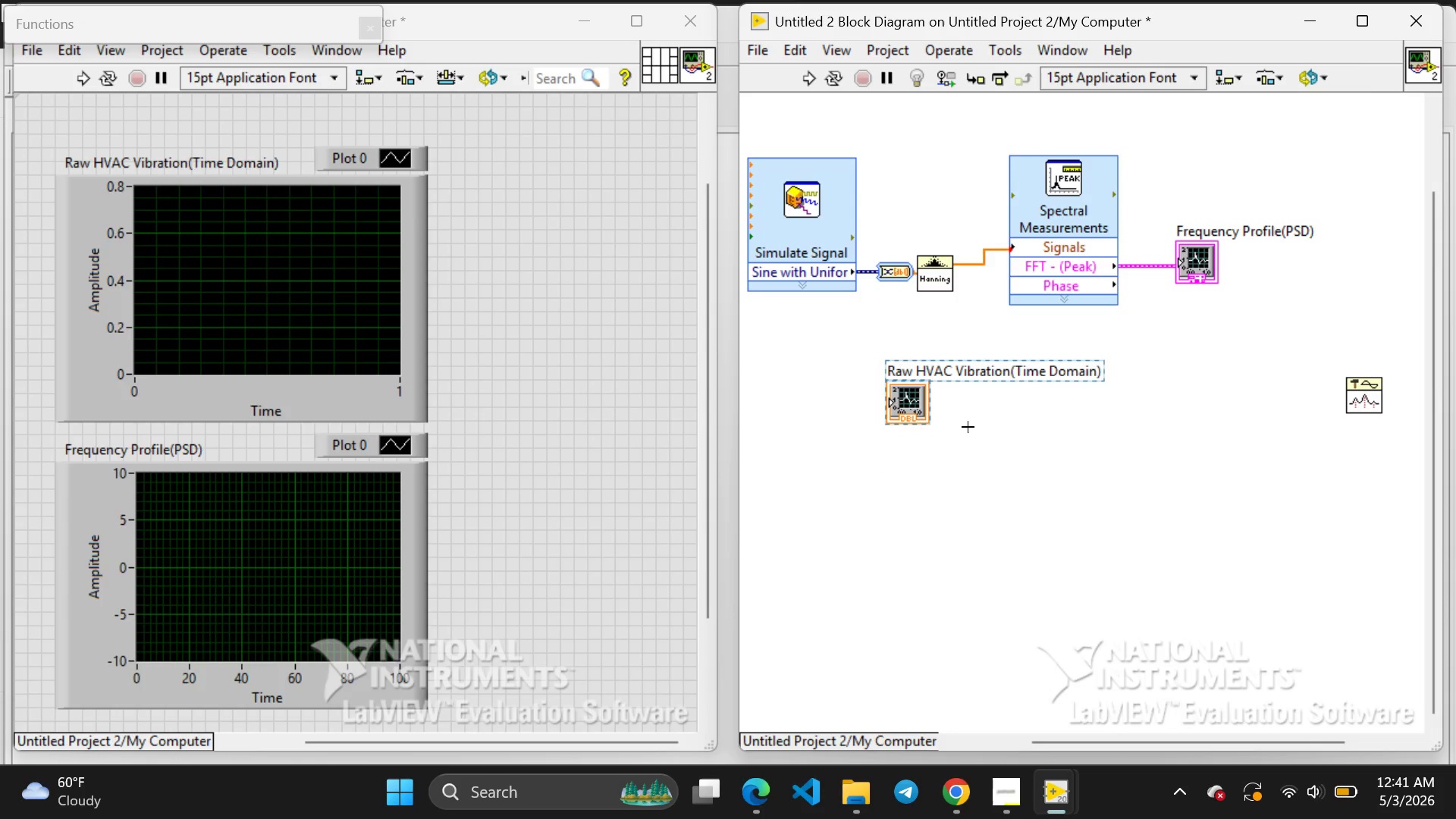 
left_click([968, 427])
 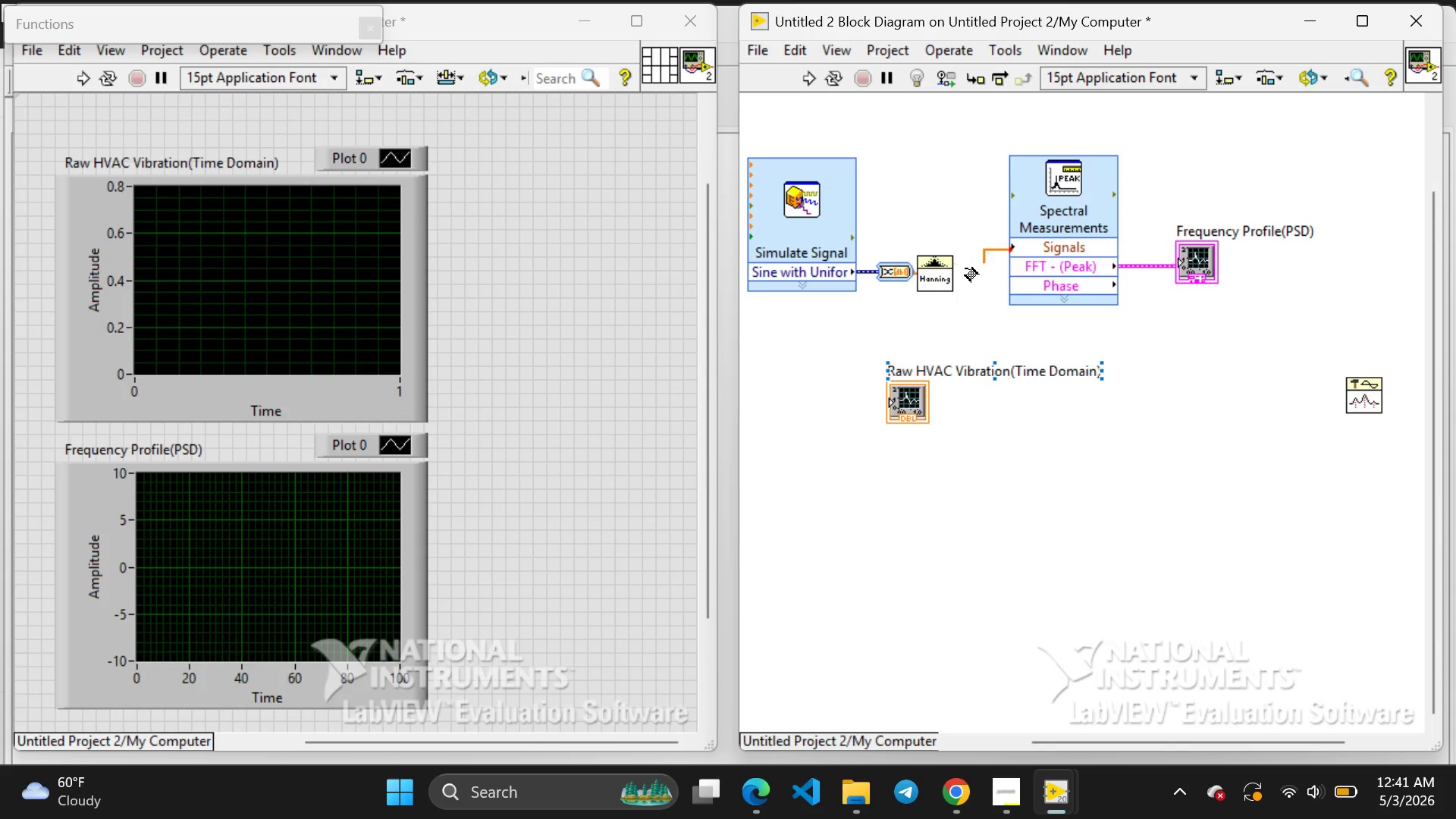 
left_click_drag(start_coordinate=[965, 268], to_coordinate=[975, 340])
 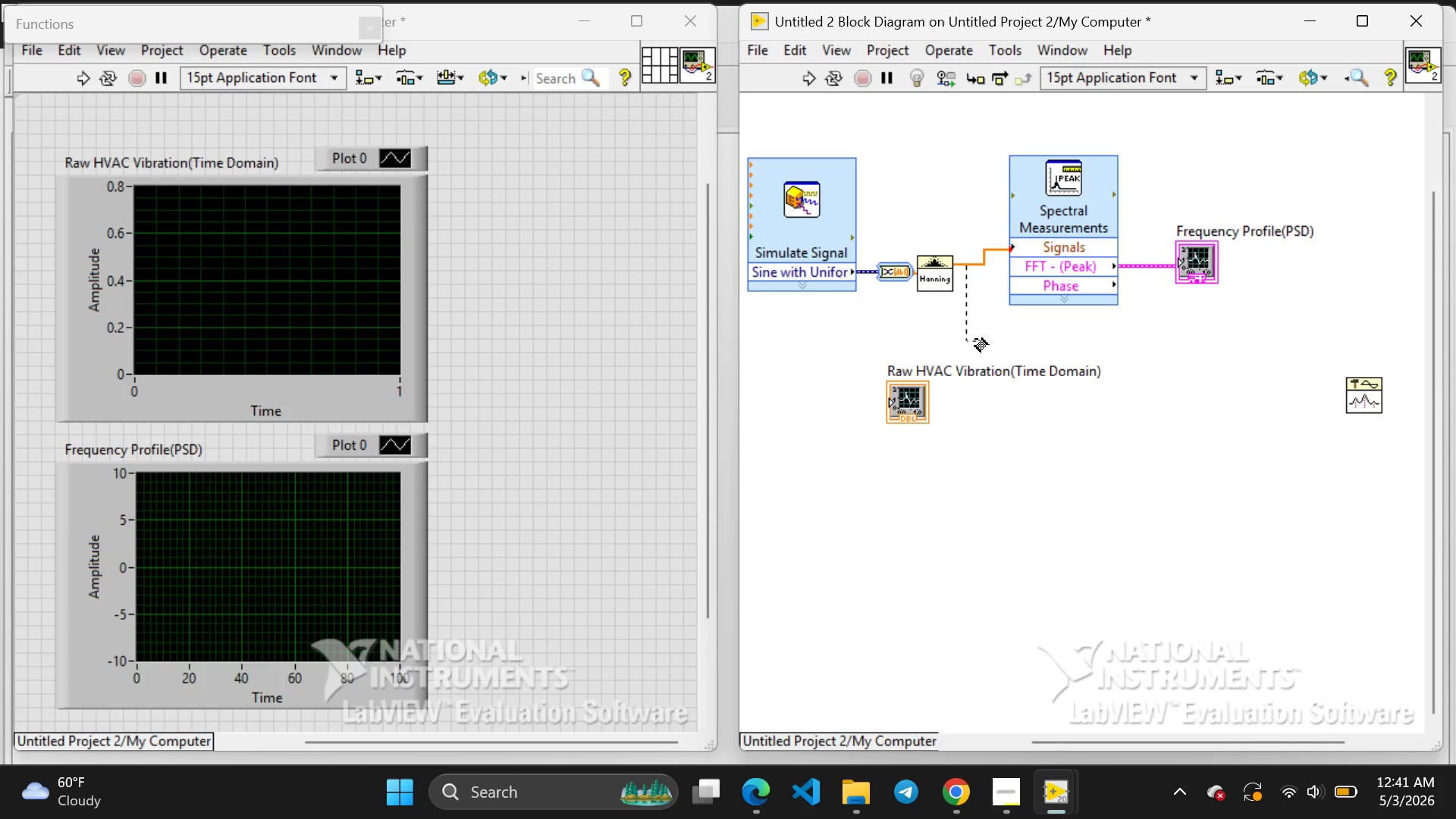 
left_click_drag(start_coordinate=[975, 339], to_coordinate=[856, 344])
 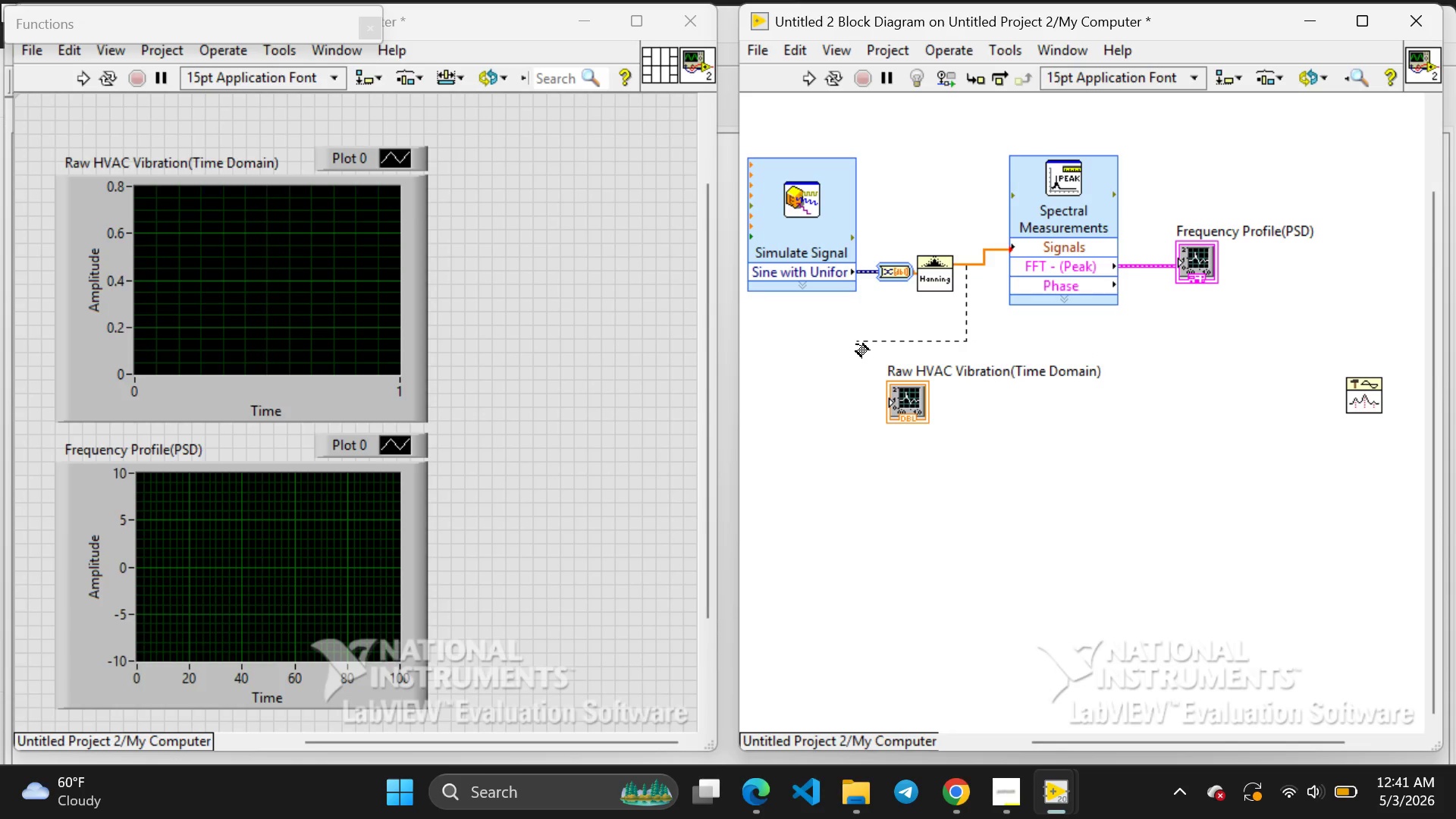 
left_click_drag(start_coordinate=[856, 344], to_coordinate=[864, 403])
 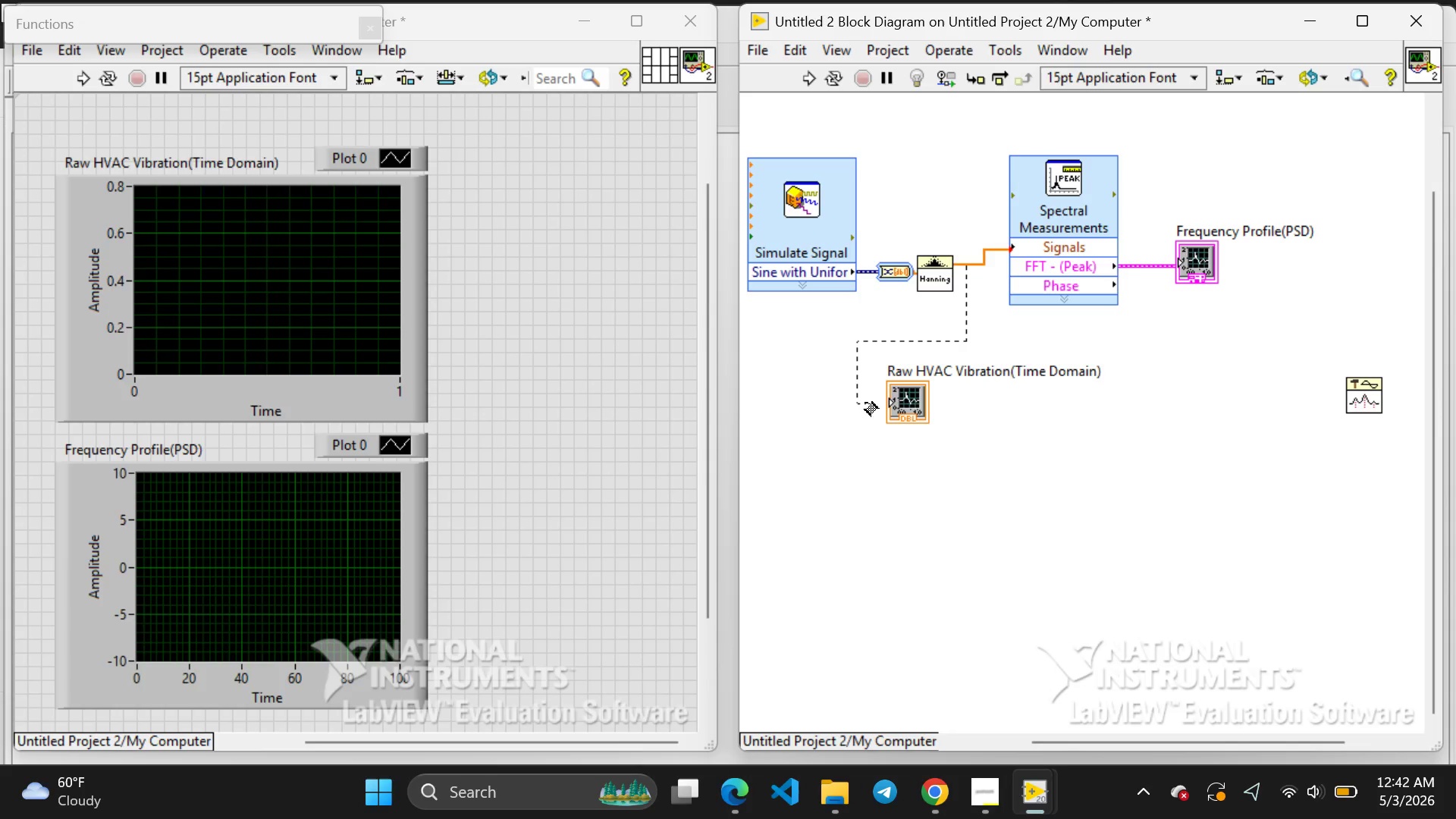 
left_click_drag(start_coordinate=[864, 403], to_coordinate=[887, 400])
 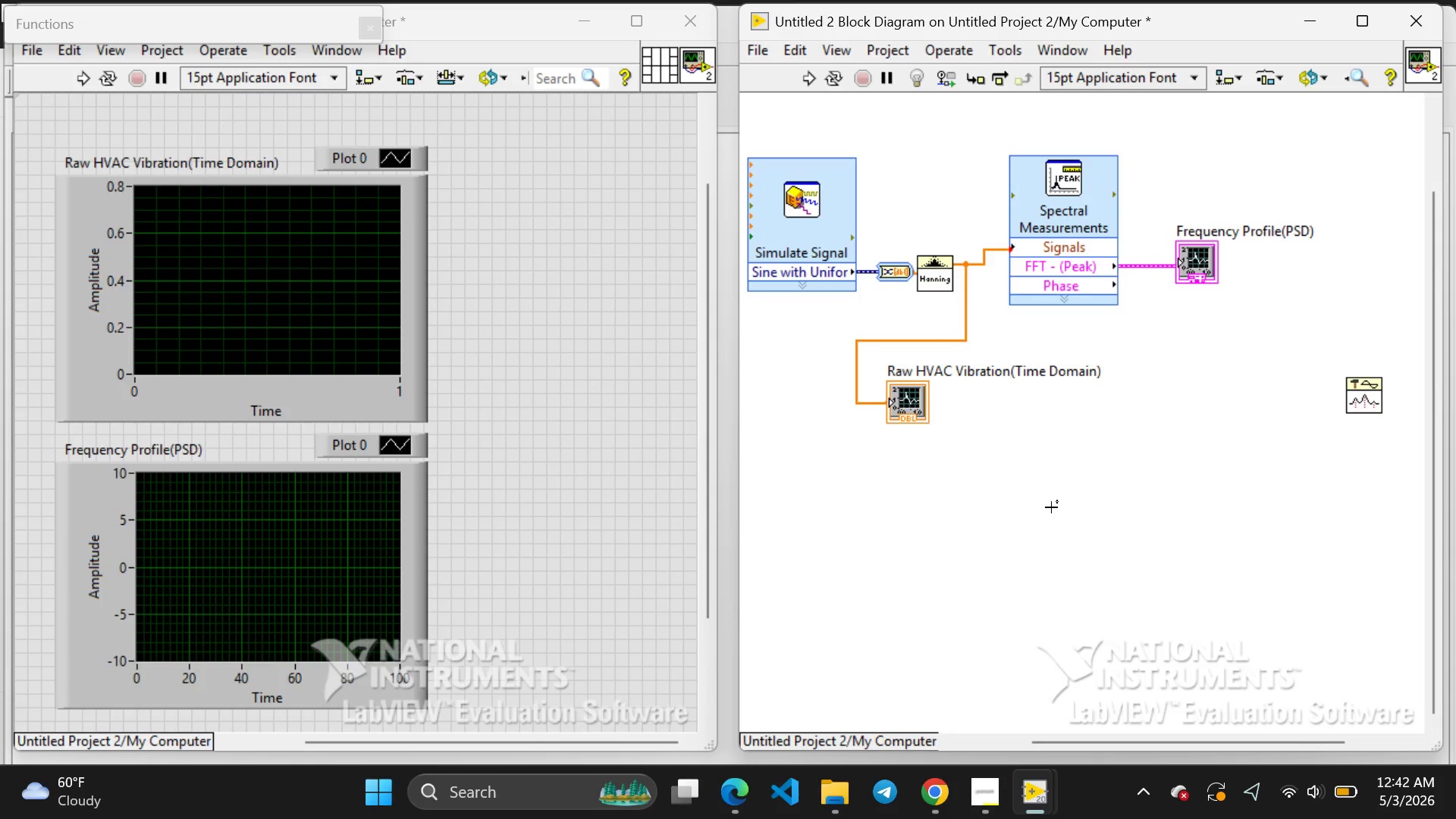 
left_click([1051, 507])
 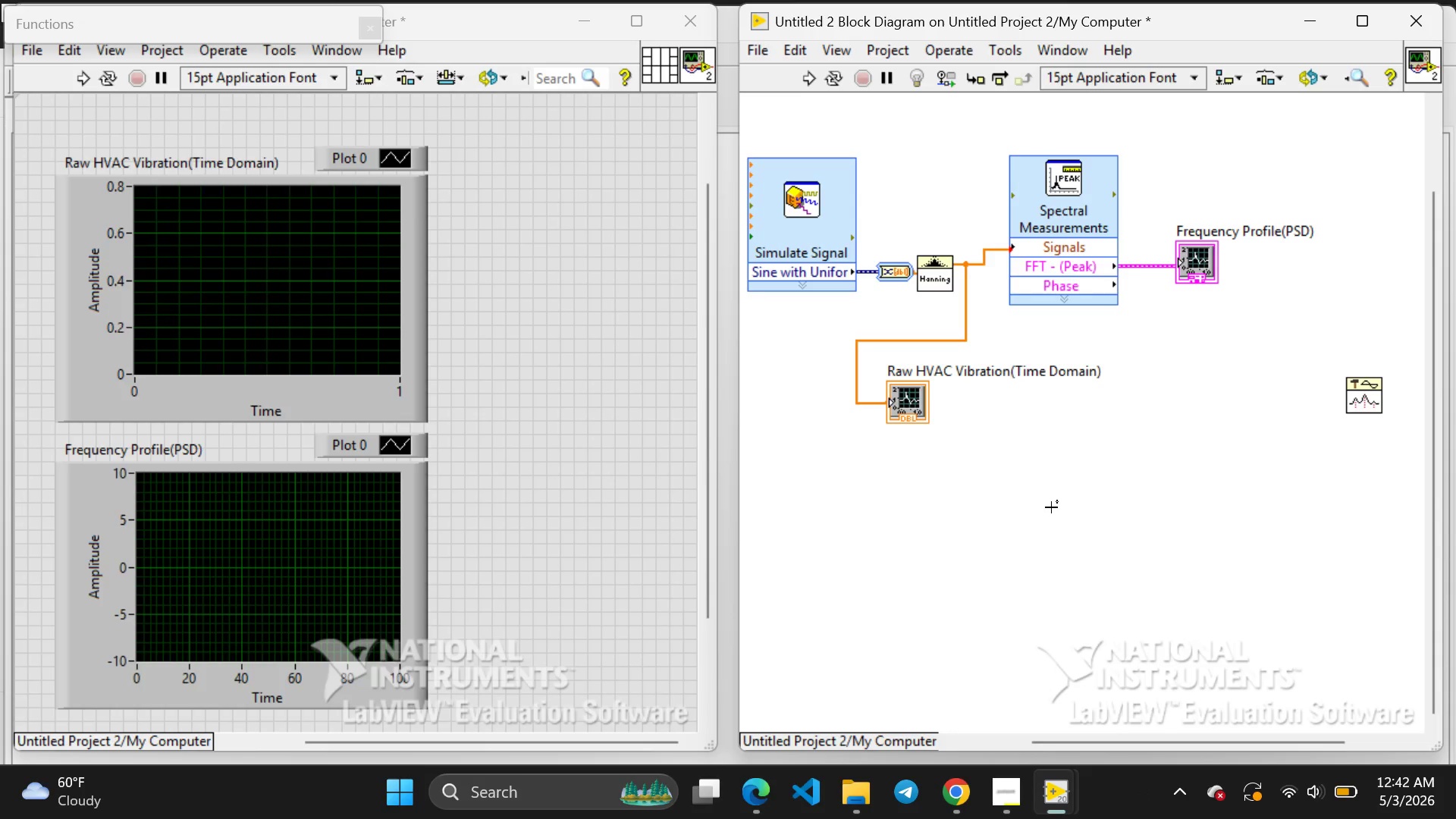 
wait(30.94)
 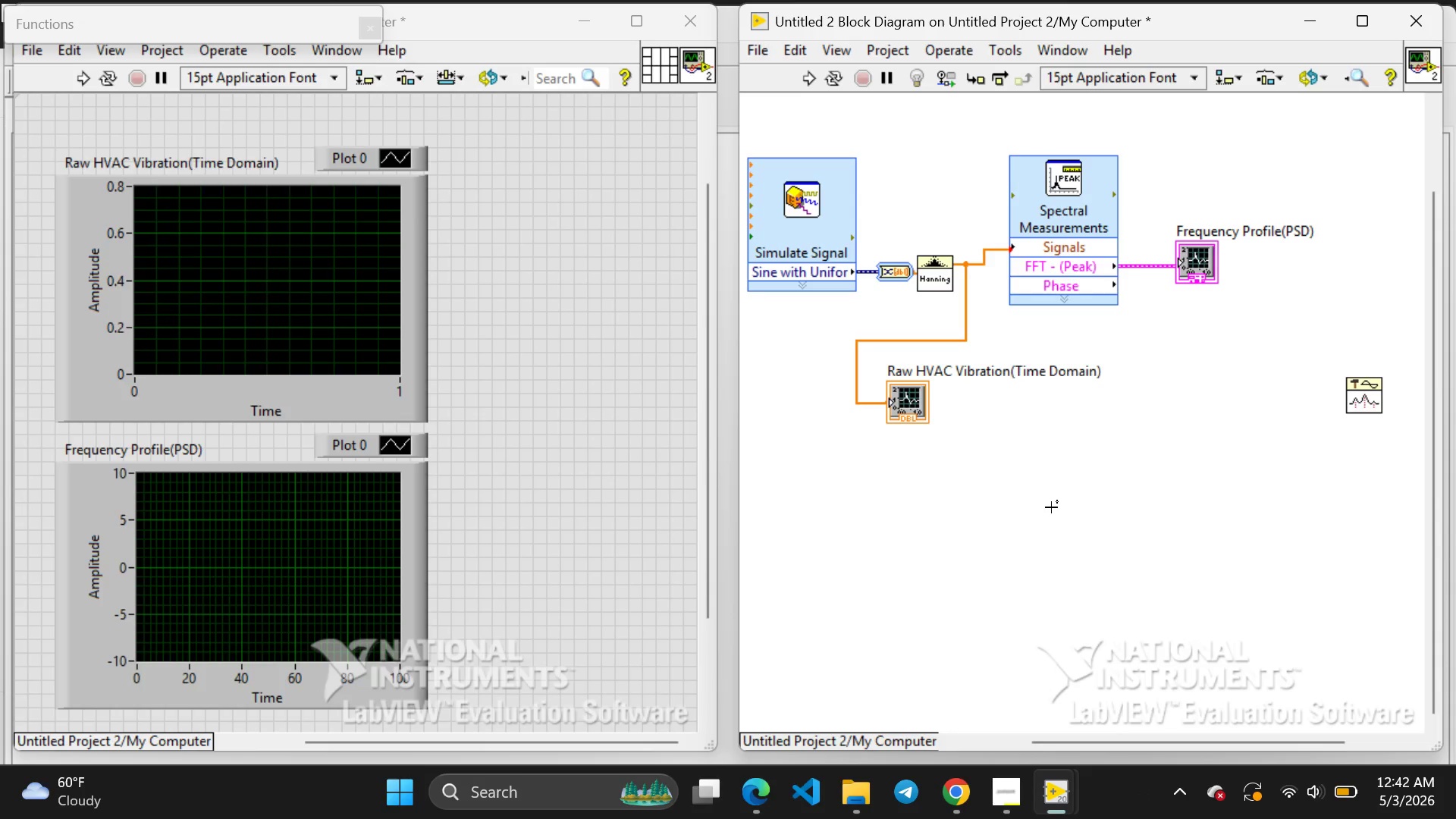 
left_click([1367, 399])
 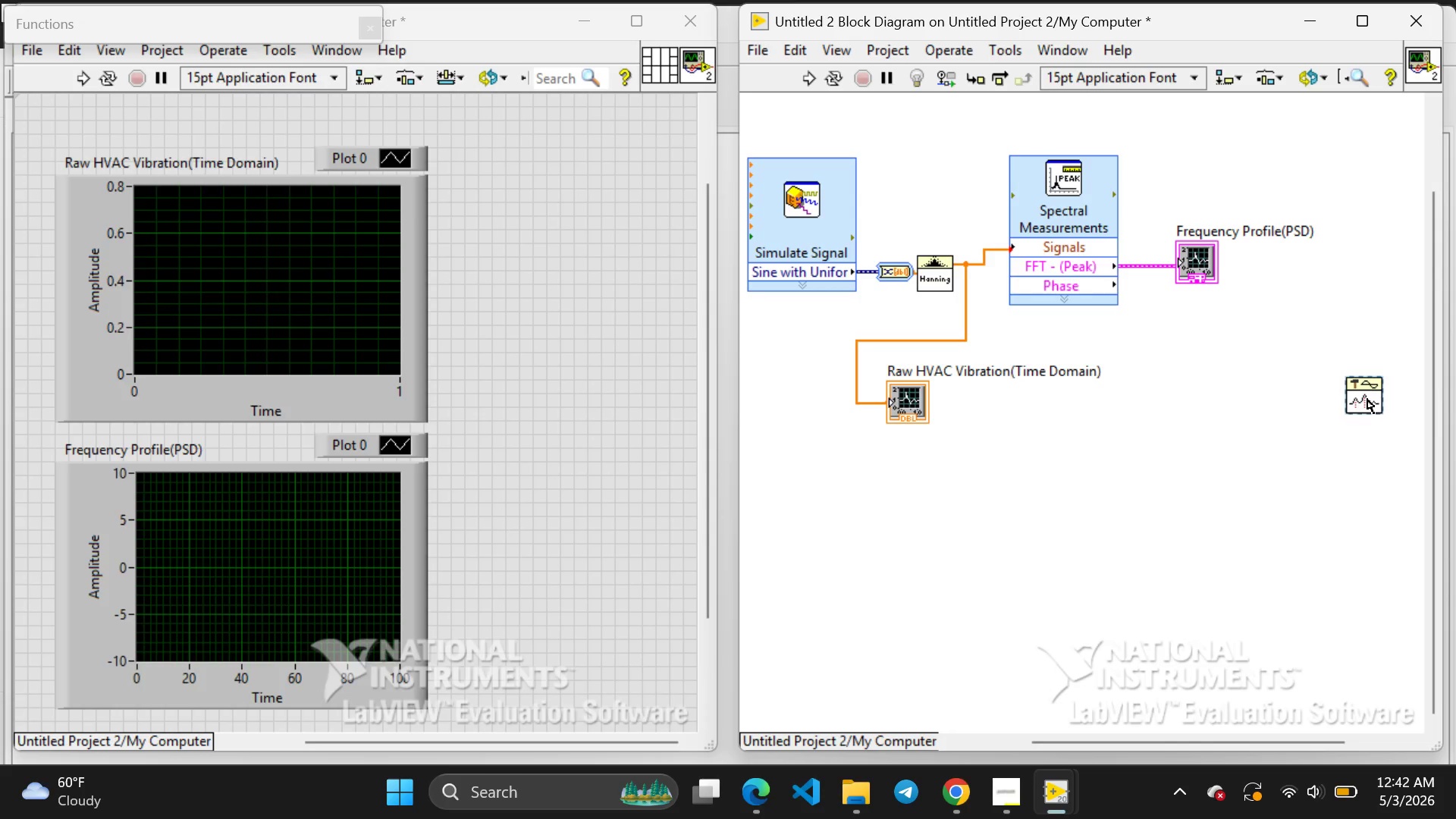 
left_click_drag(start_coordinate=[1367, 399], to_coordinate=[1187, 384])
 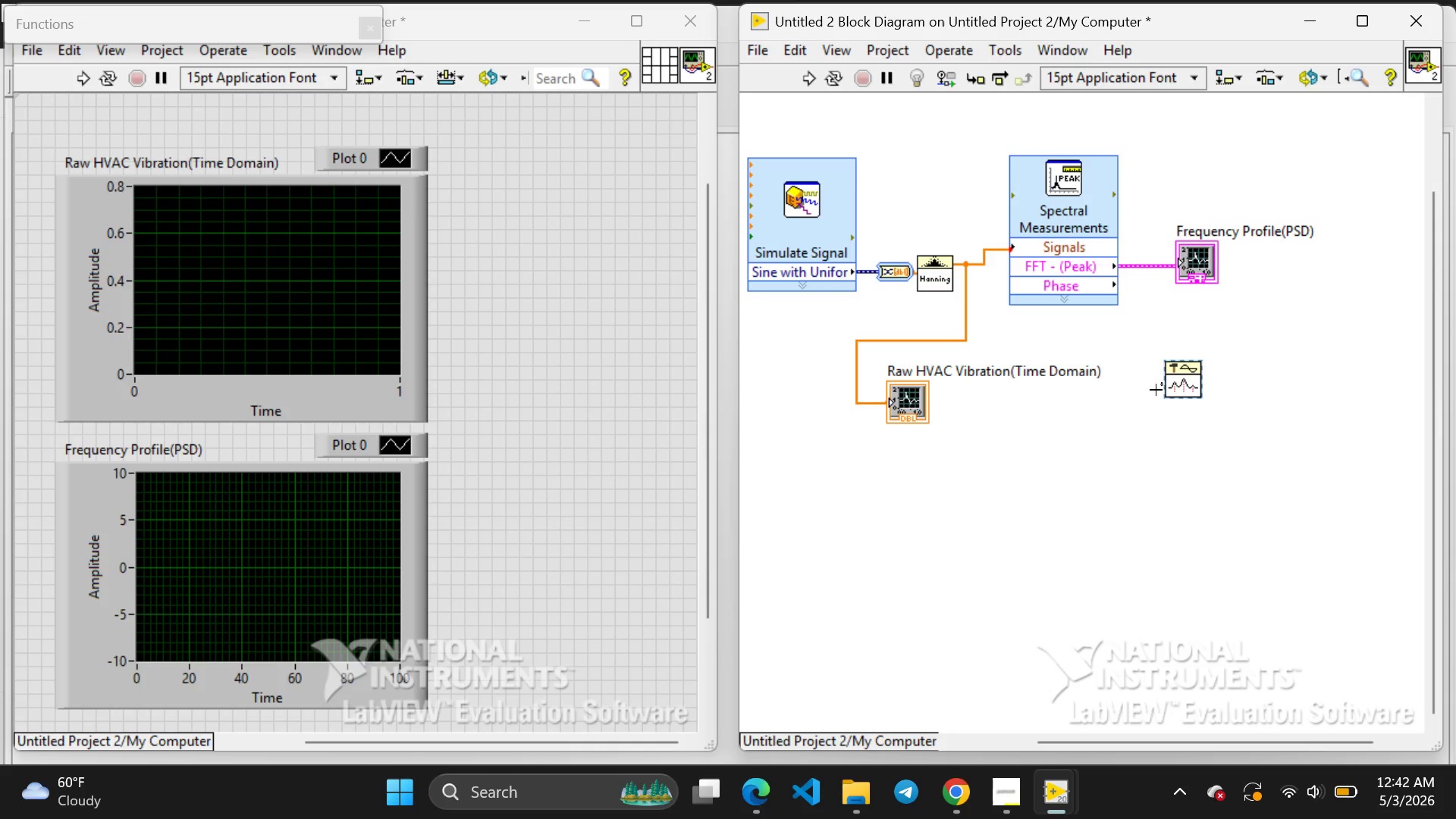 
left_click([1169, 375])
 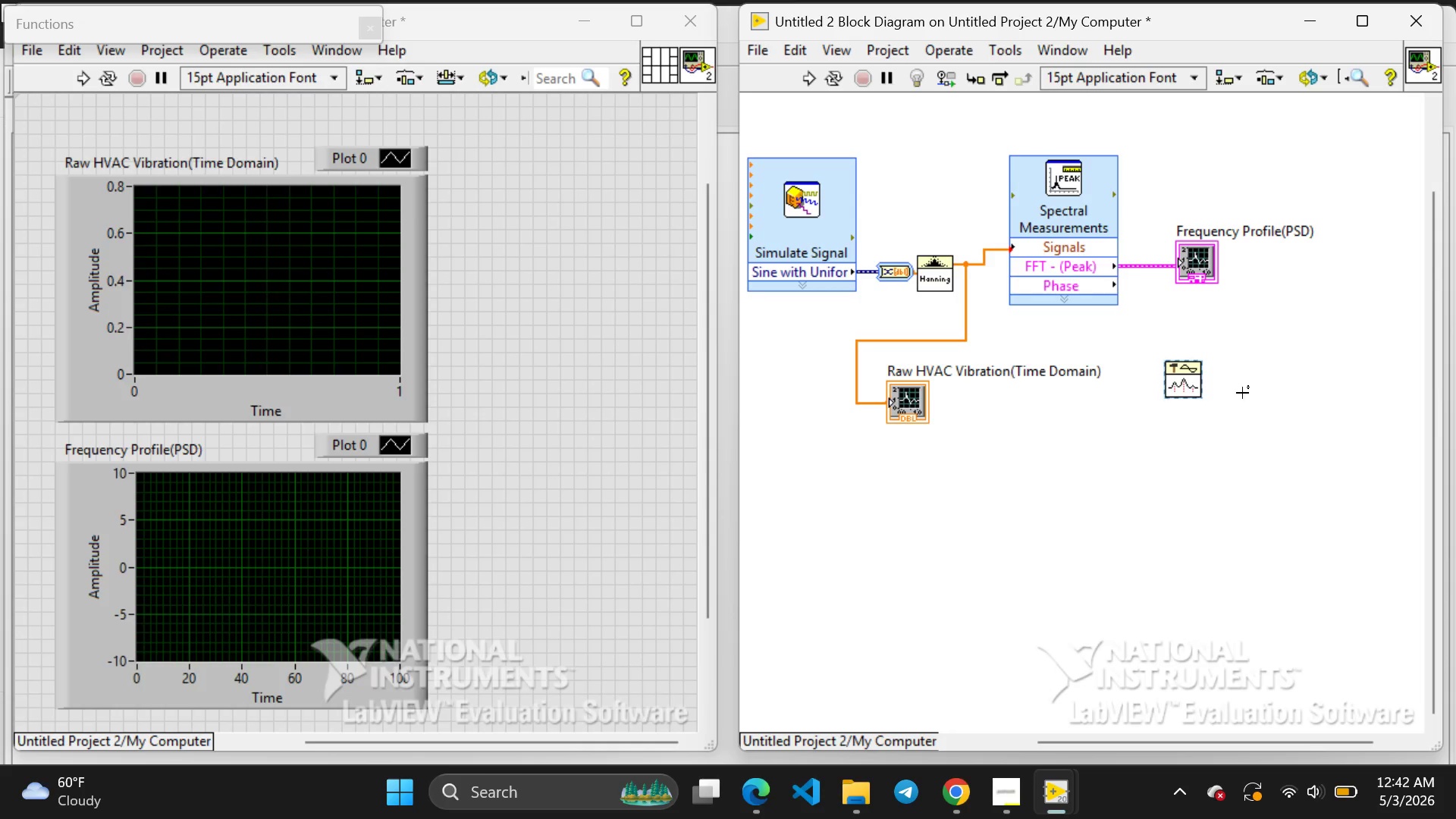 
left_click([1250, 394])
 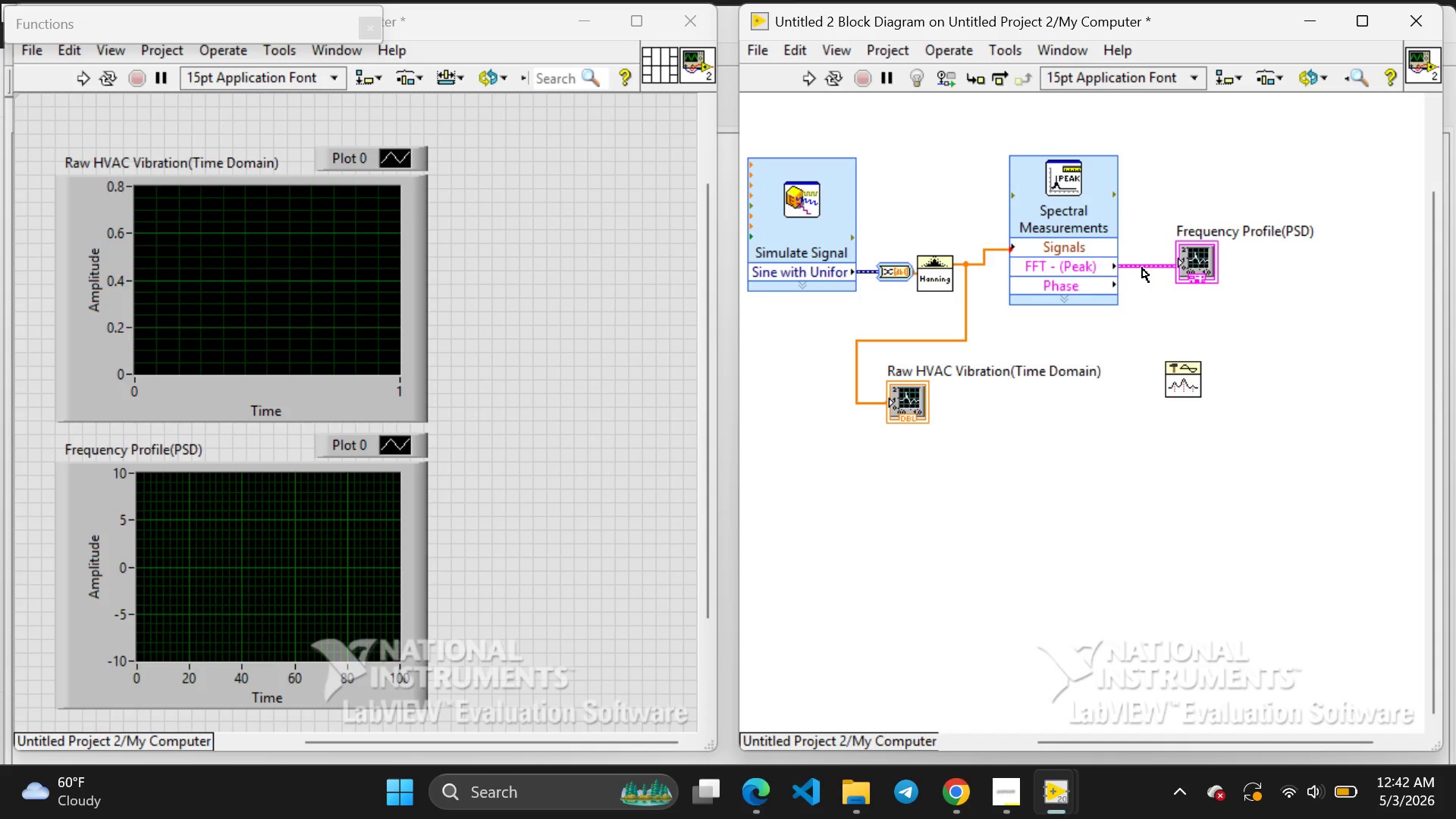 
wait(10.08)
 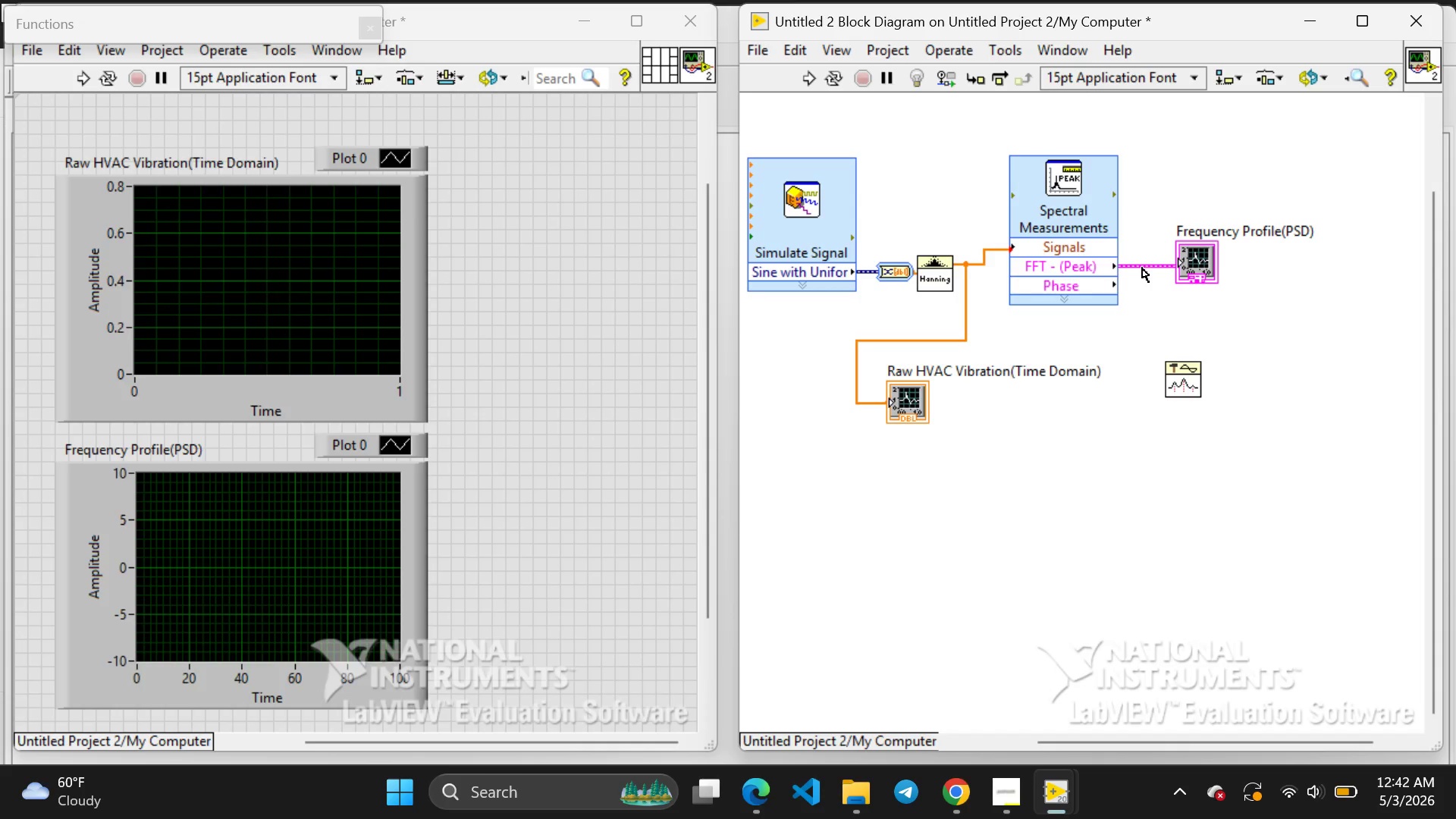 
left_click_drag(start_coordinate=[1150, 271], to_coordinate=[1164, 362])
 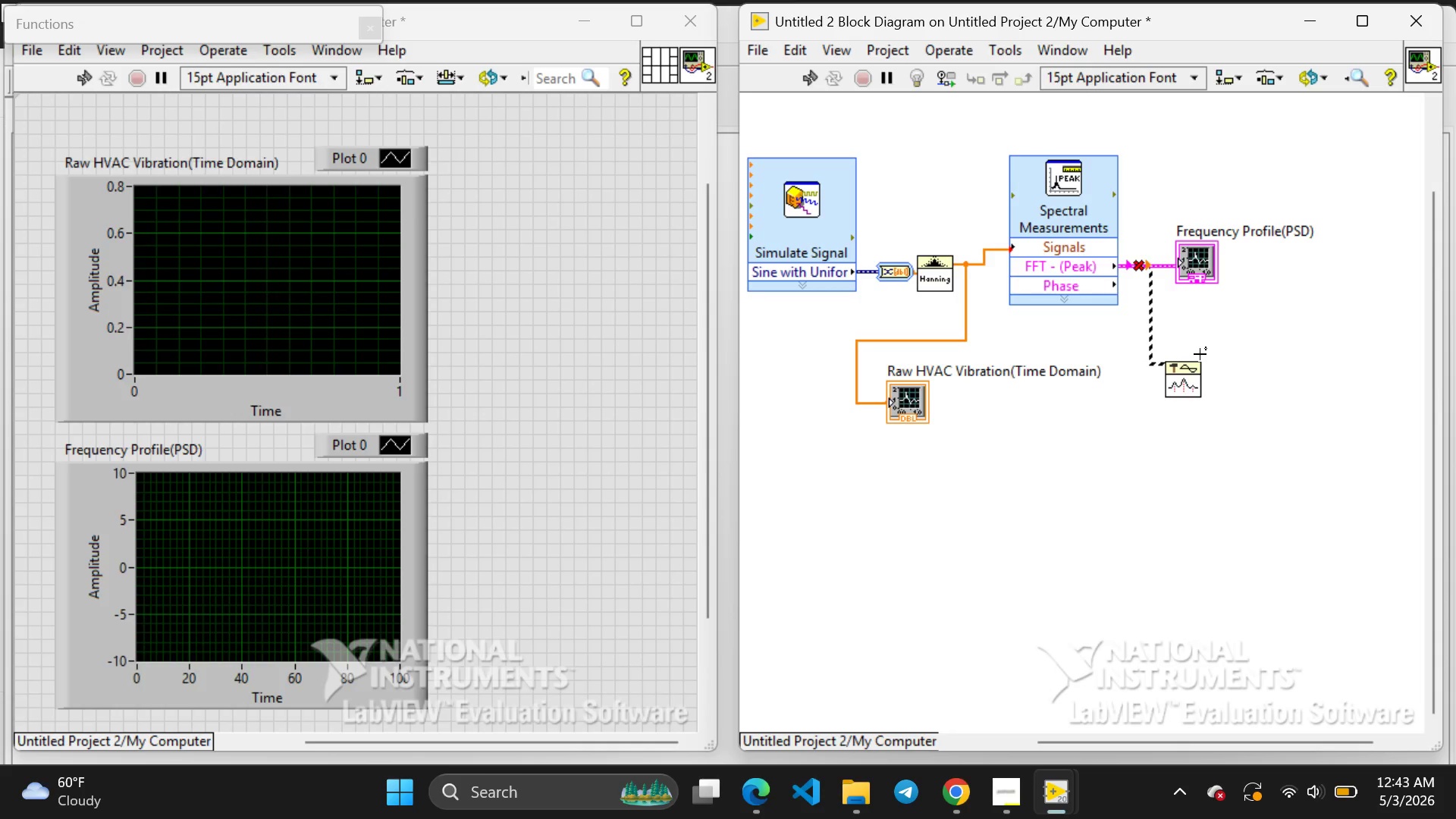 
wait(13.73)
 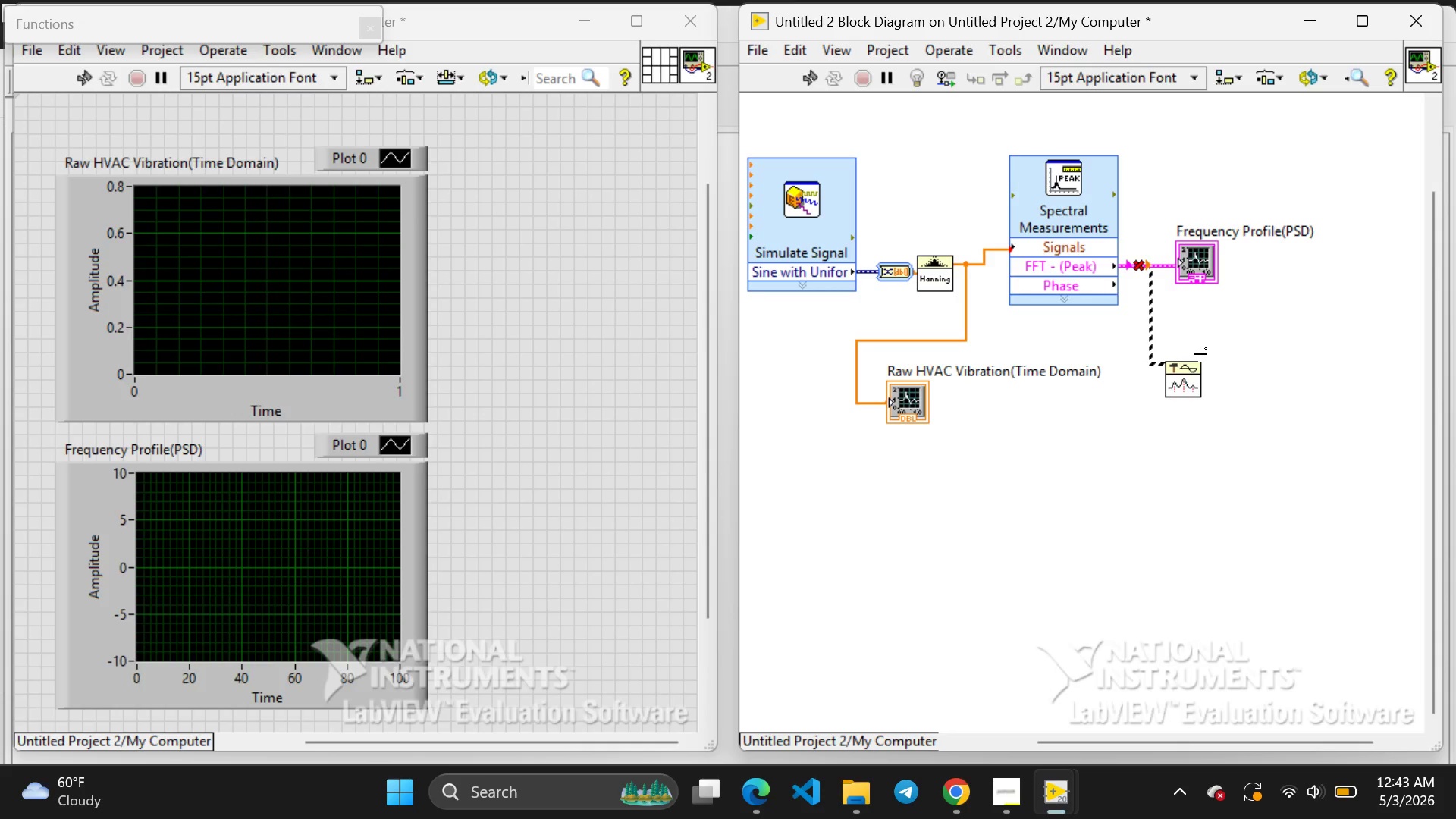 
left_click([1150, 322])
 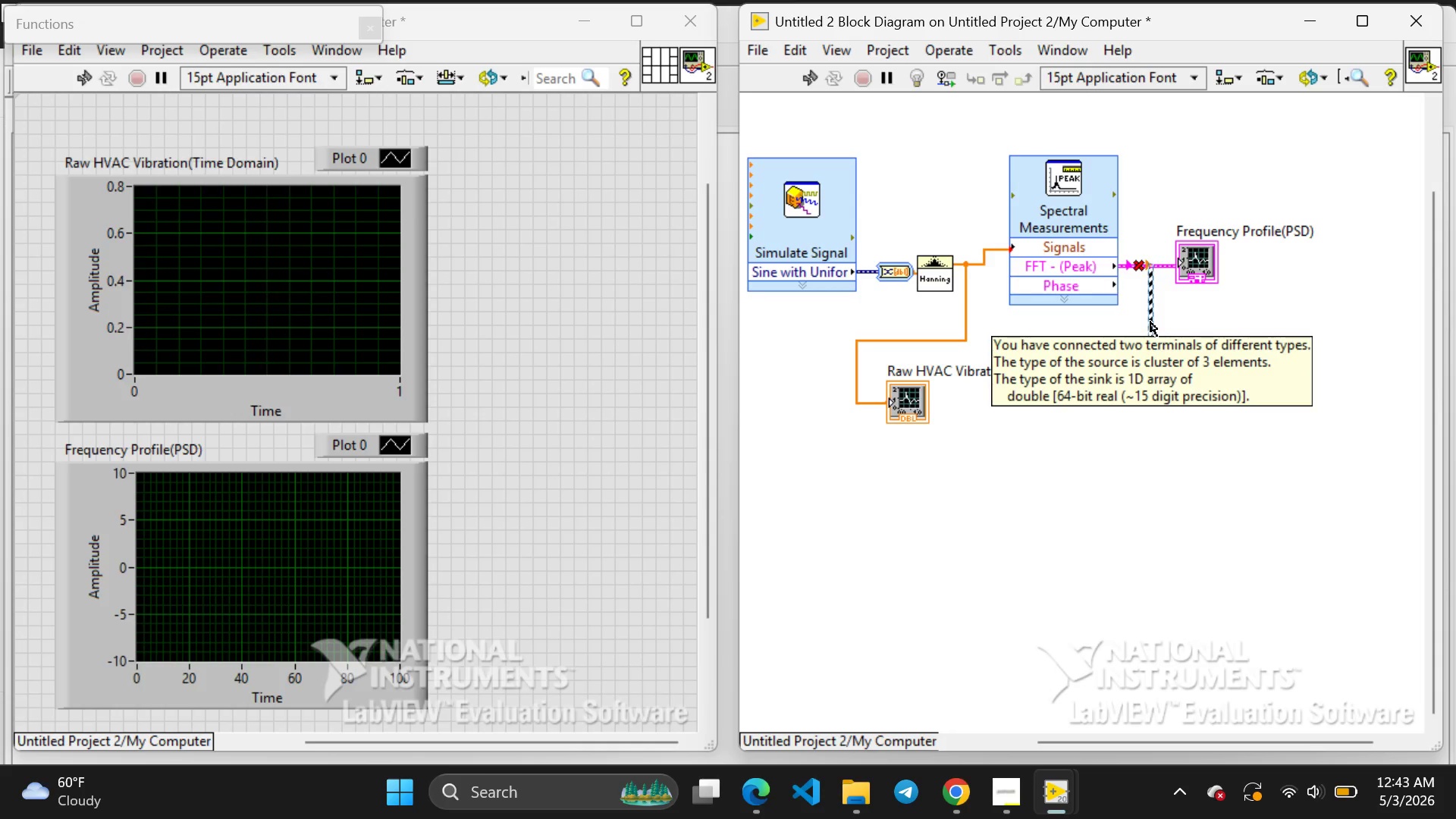 
key(Backspace)
 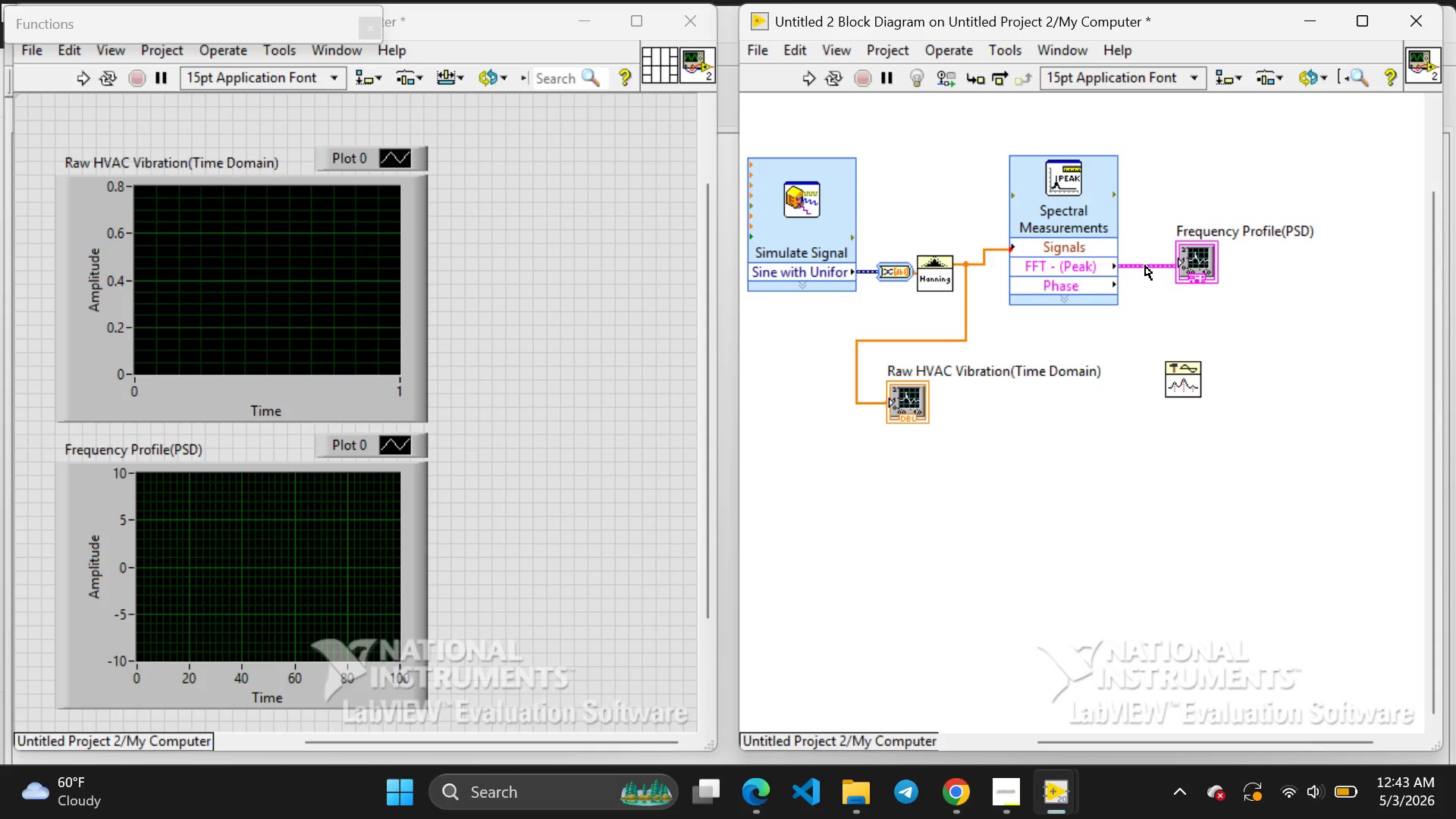 
wait(5.08)
 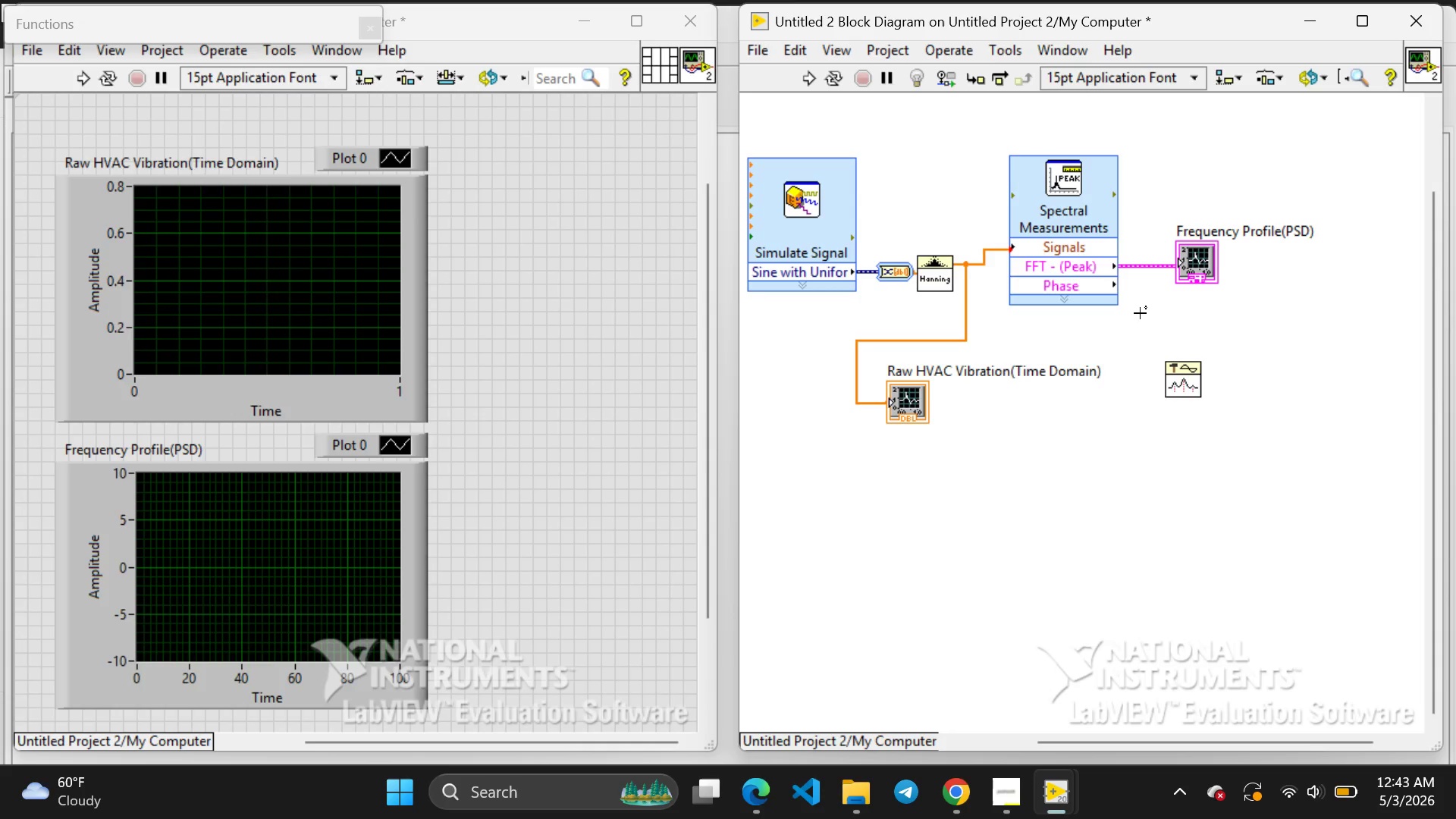 
left_click_drag(start_coordinate=[1147, 271], to_coordinate=[1145, 362])
 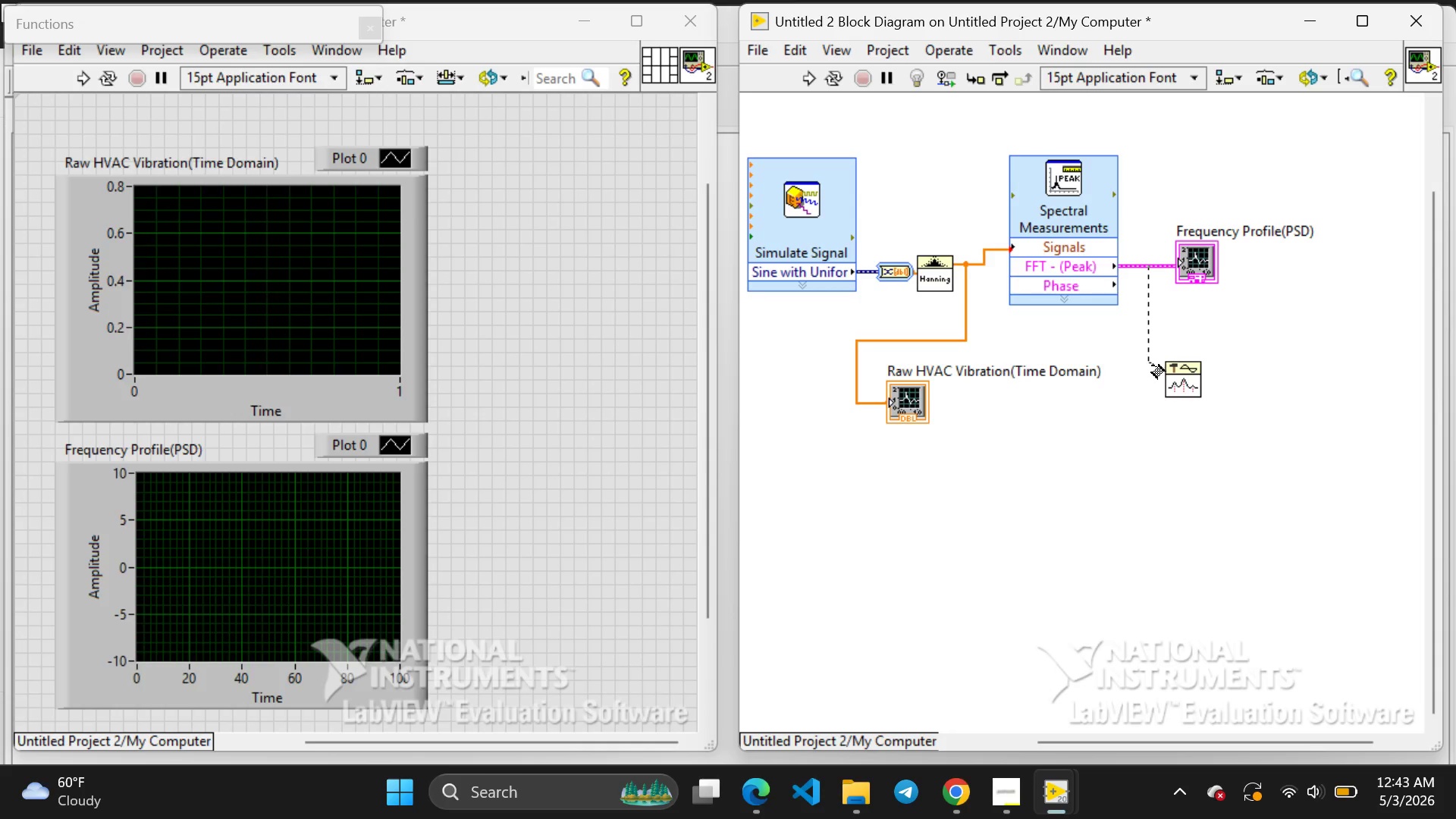 
left_click_drag(start_coordinate=[1153, 366], to_coordinate=[1171, 363])
 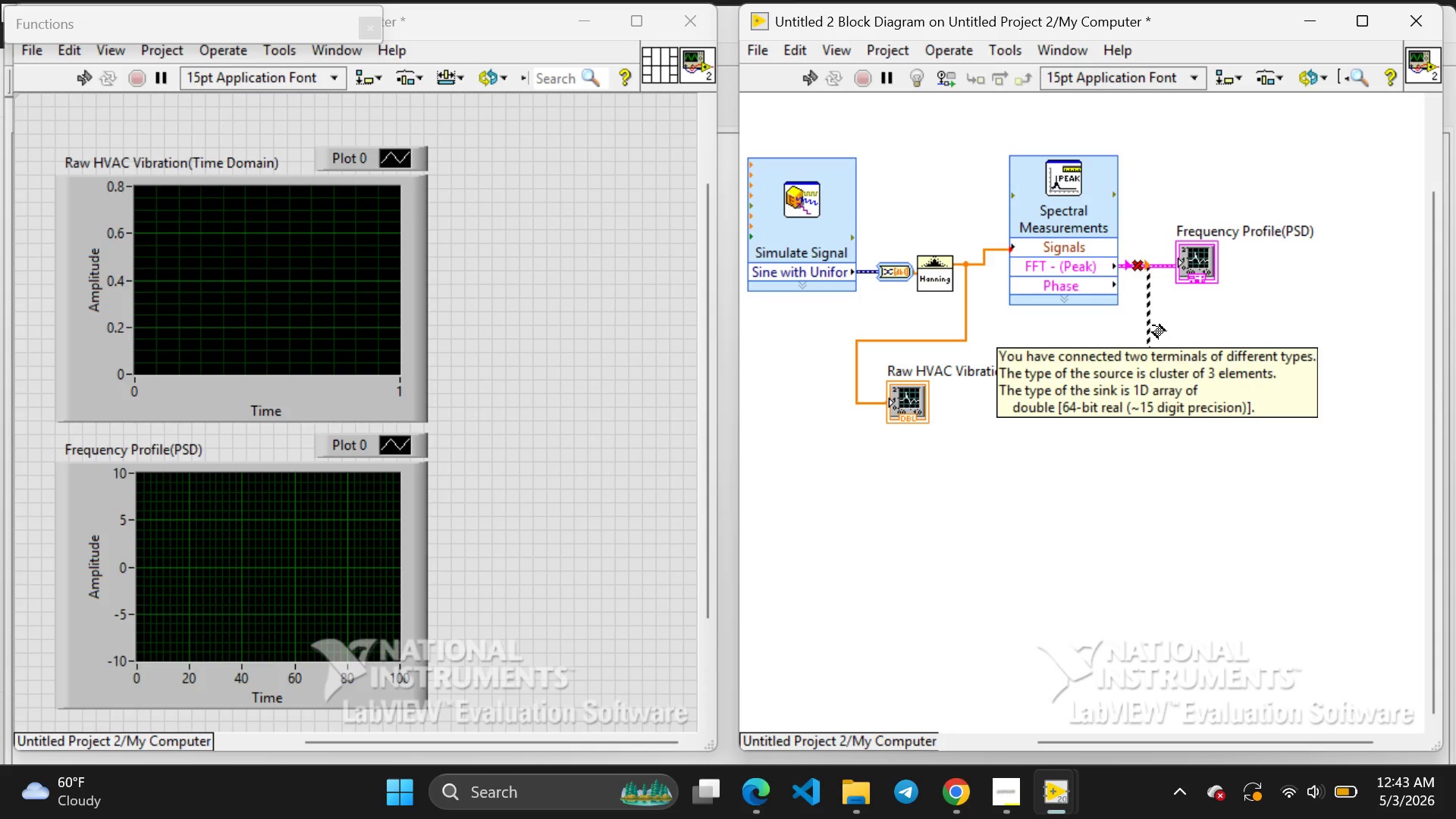 
wait(5.97)
 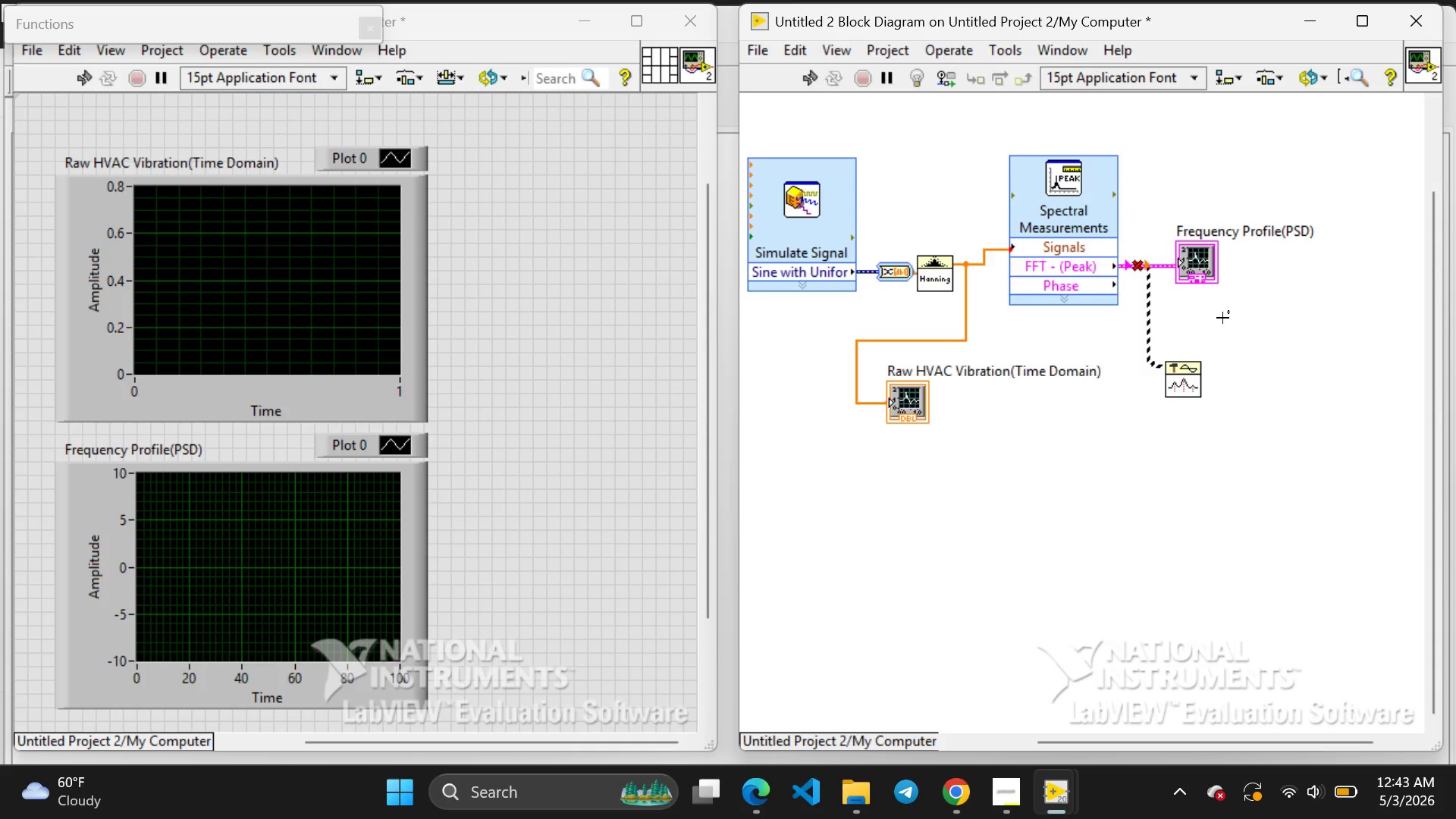 
left_click([1150, 325])
 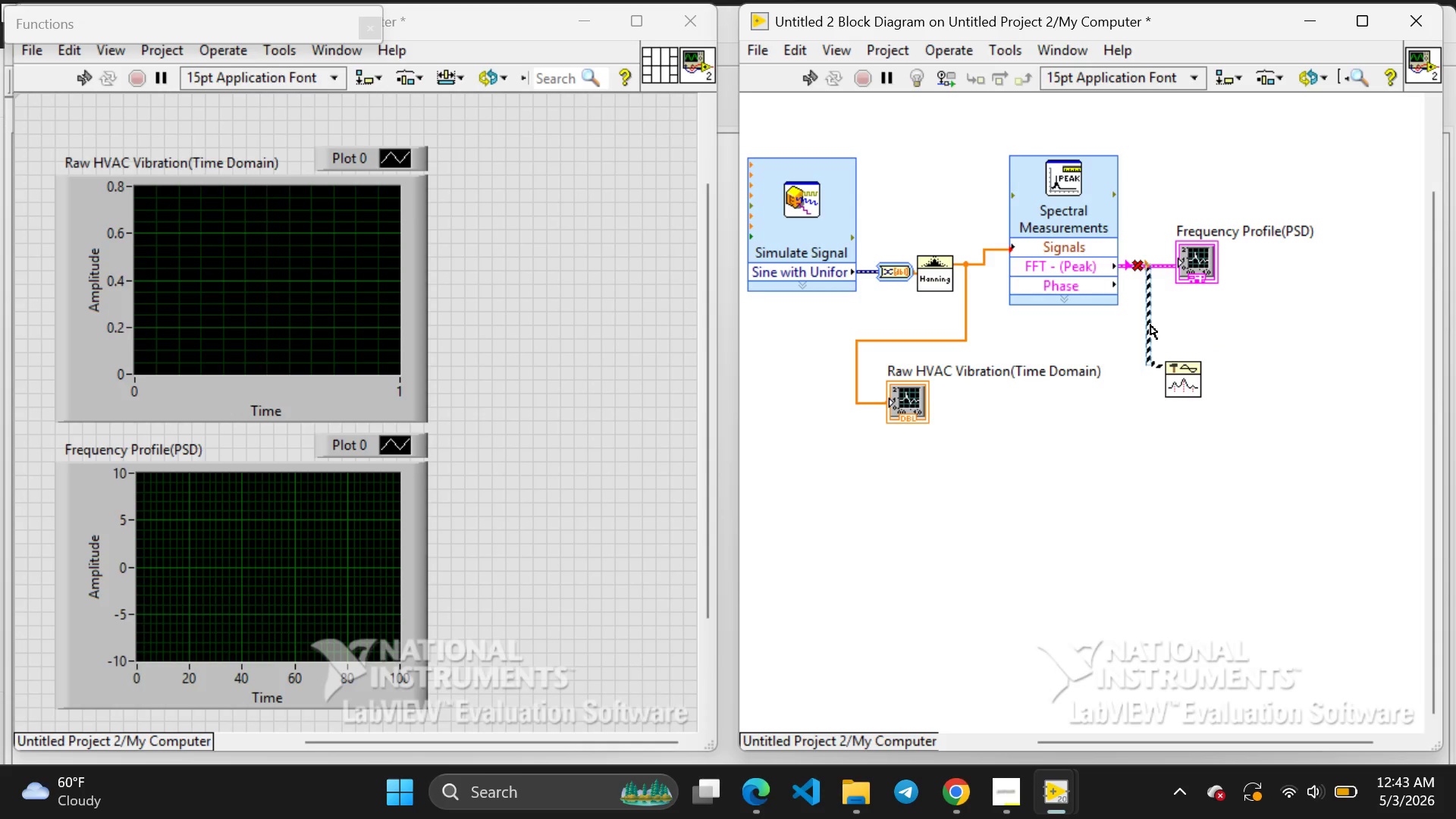 
key(Backspace)
 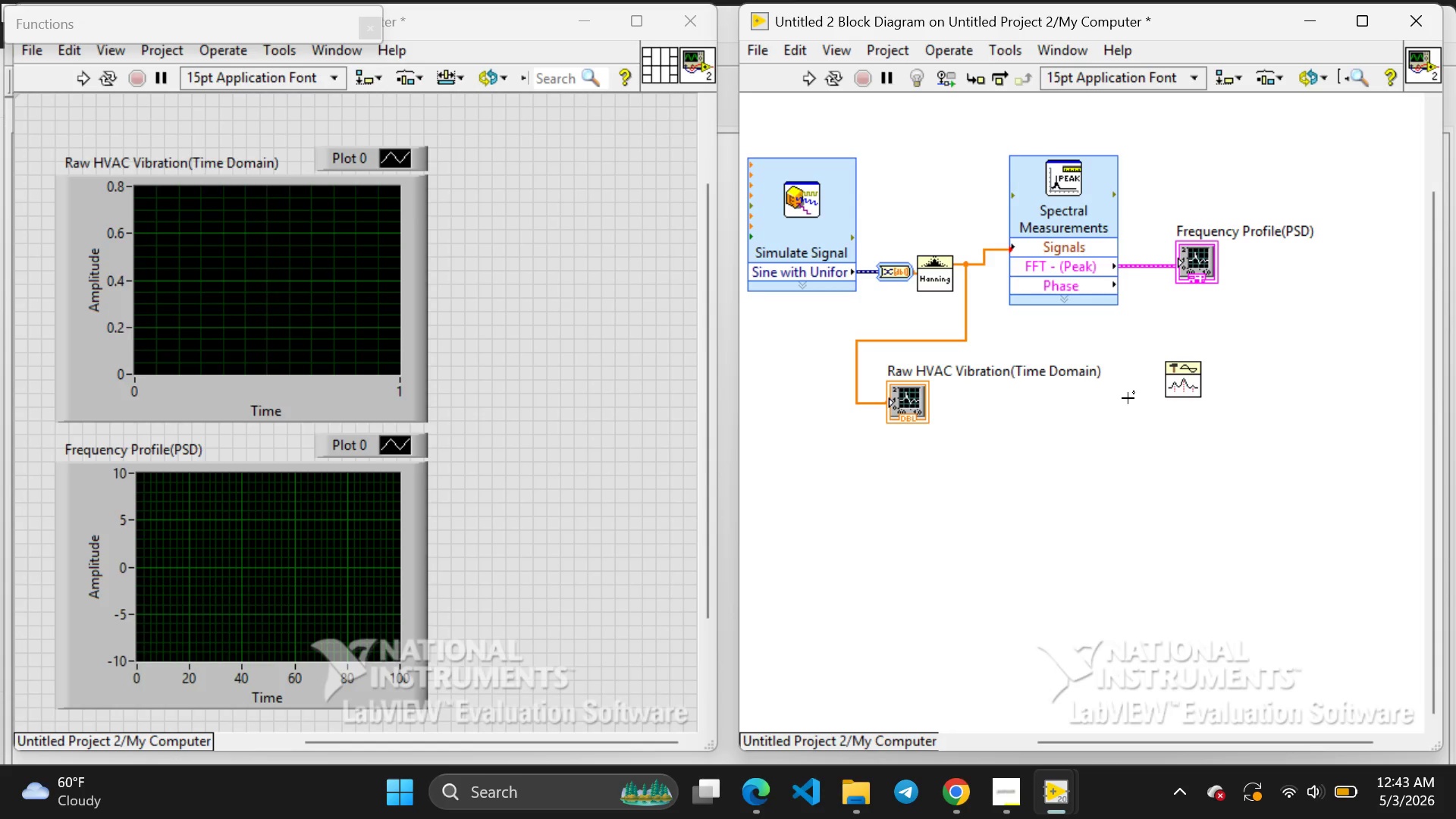 
right_click([1128, 398])
 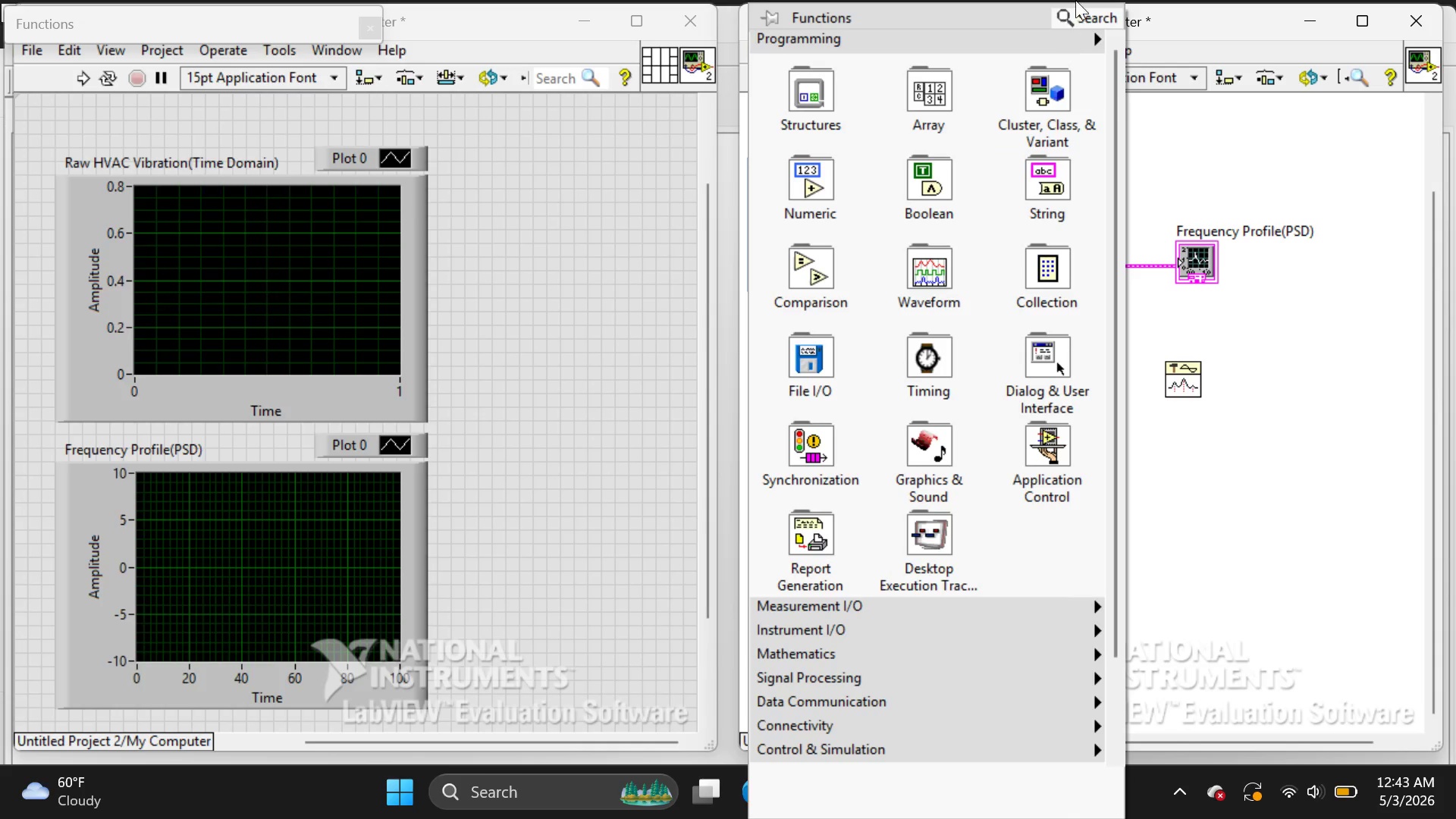 
left_click([1092, 7])
 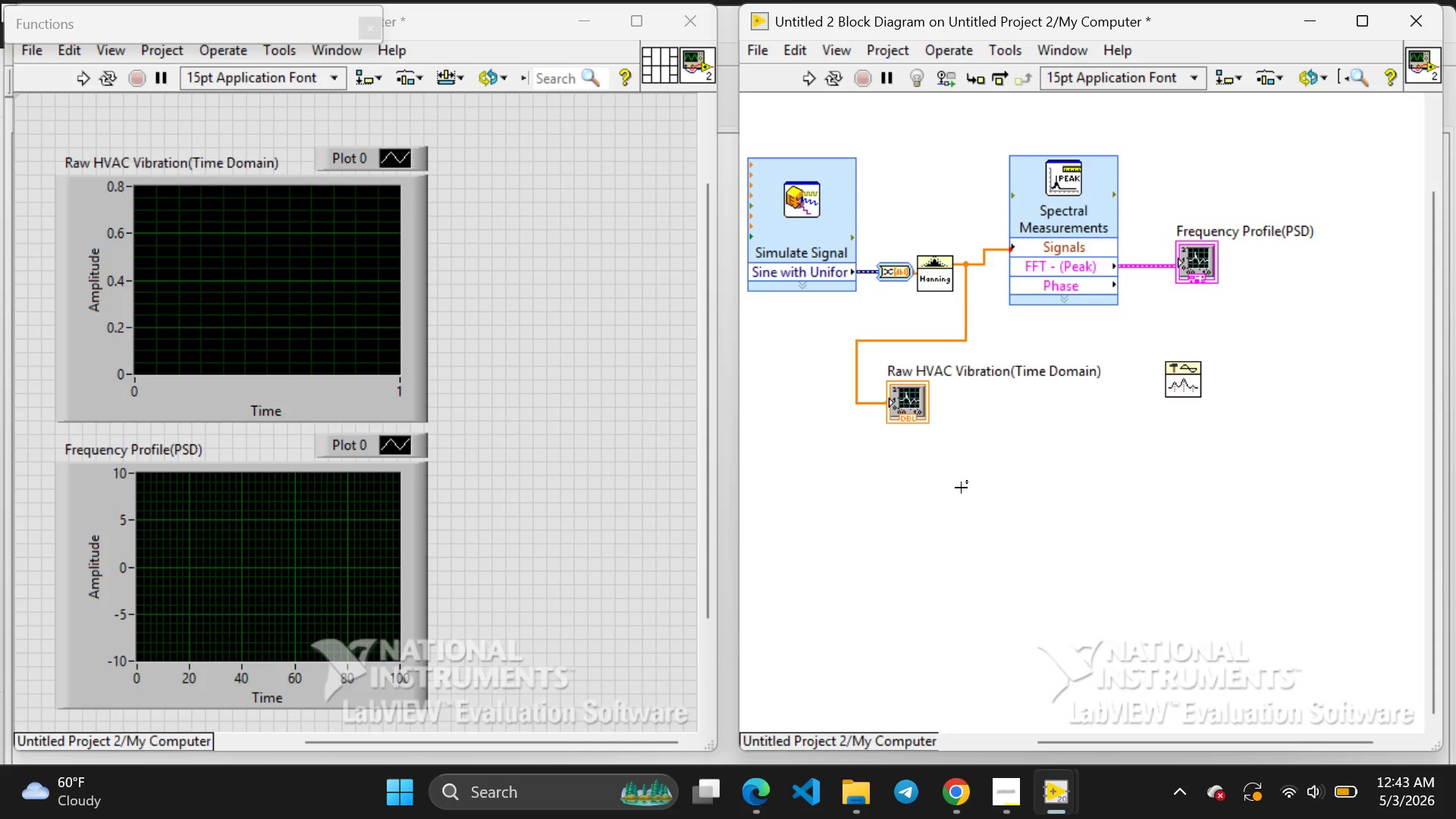 
wait(17.73)
 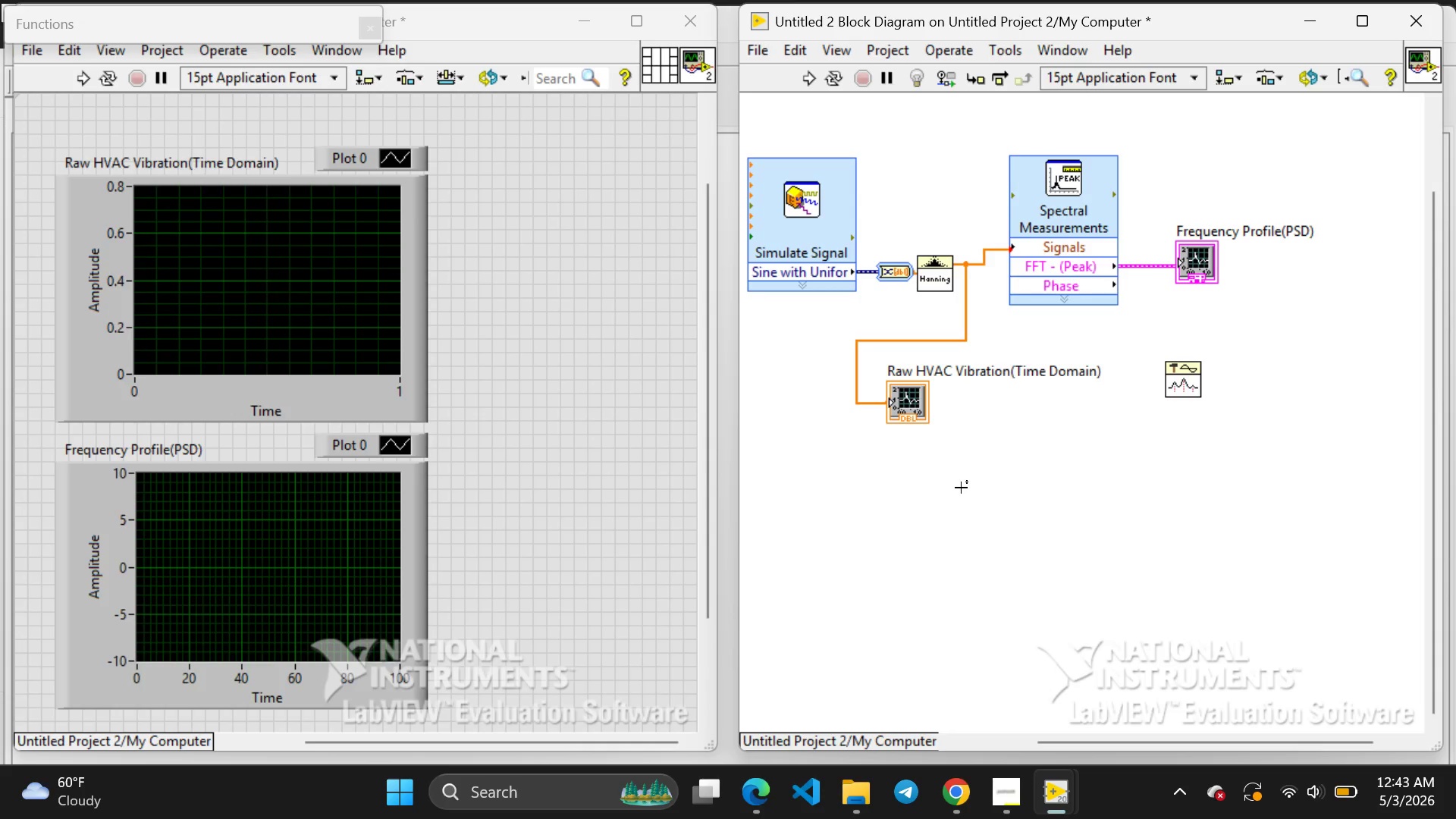 
right_click([1008, 532])
 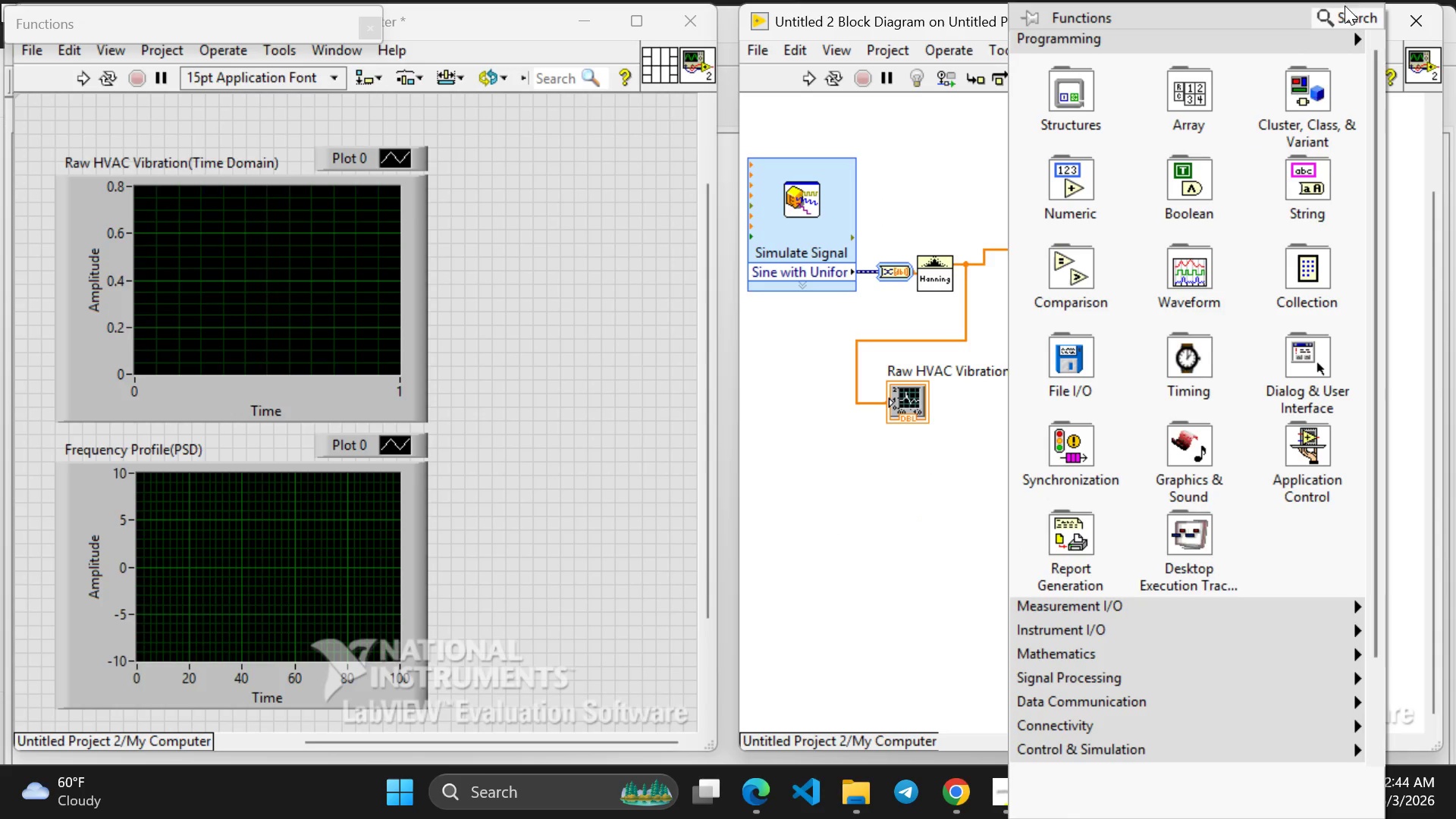 
left_click([1360, 14])
 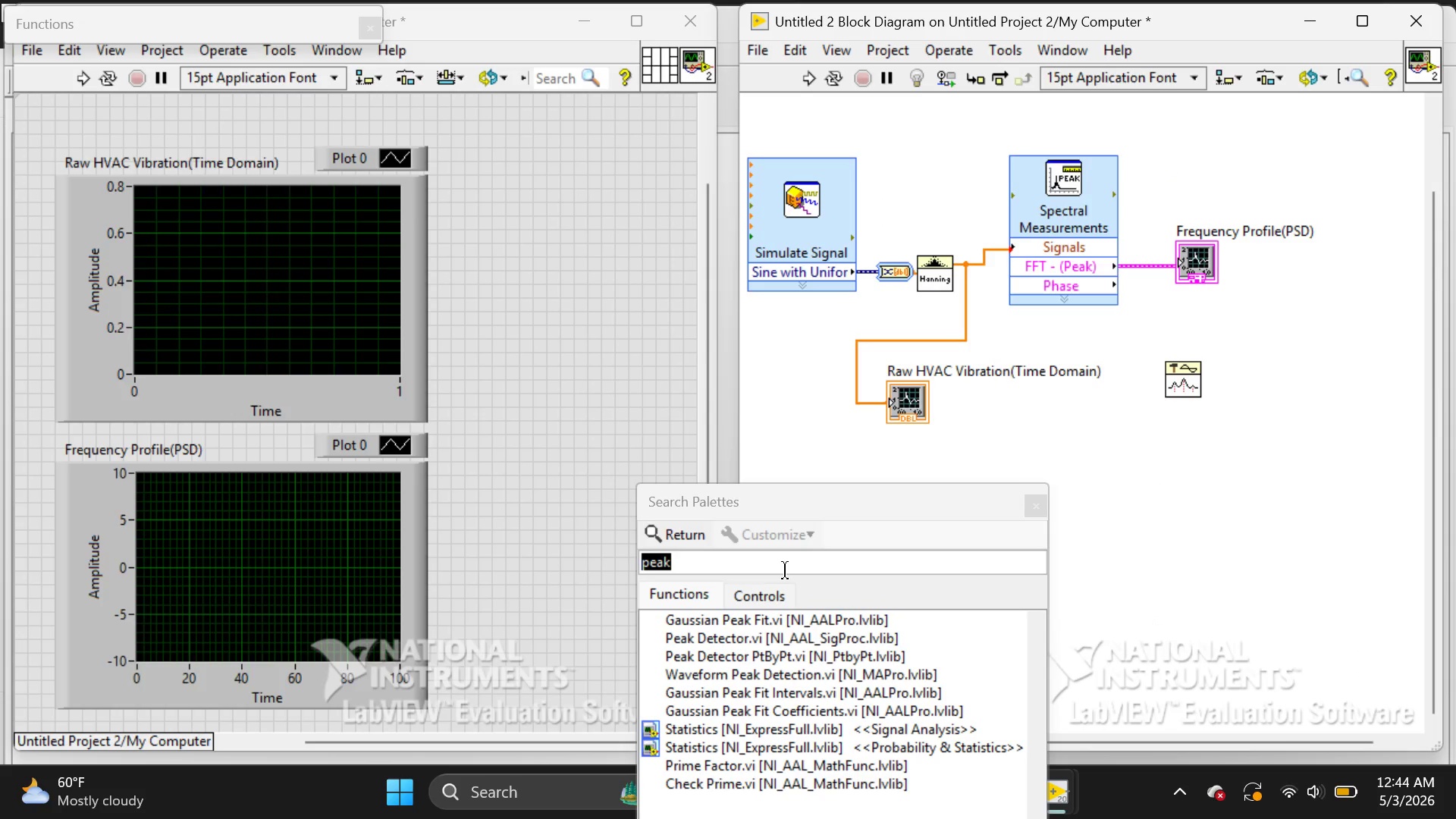 
left_click([785, 570])
 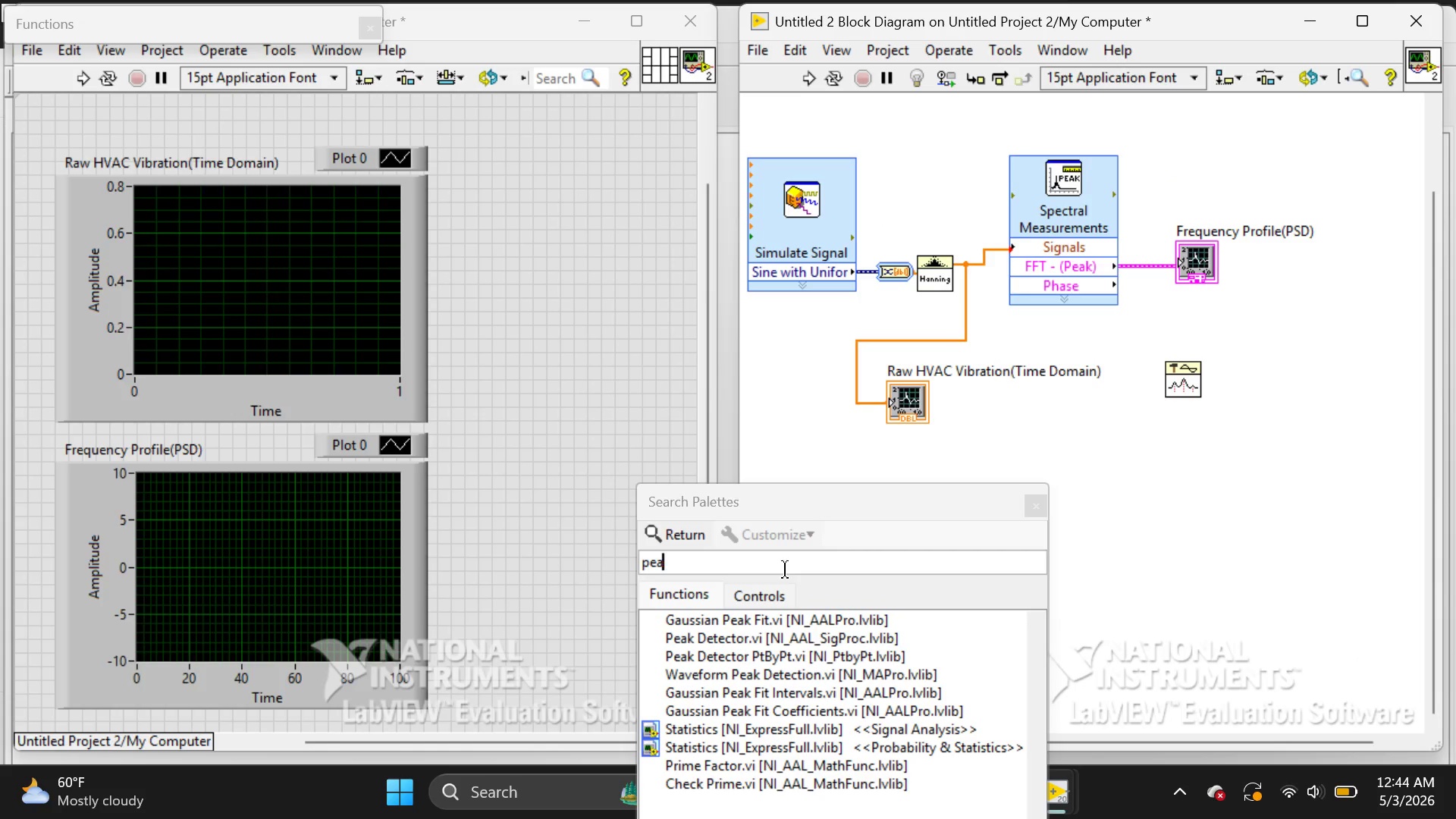 
key(Backspace)
 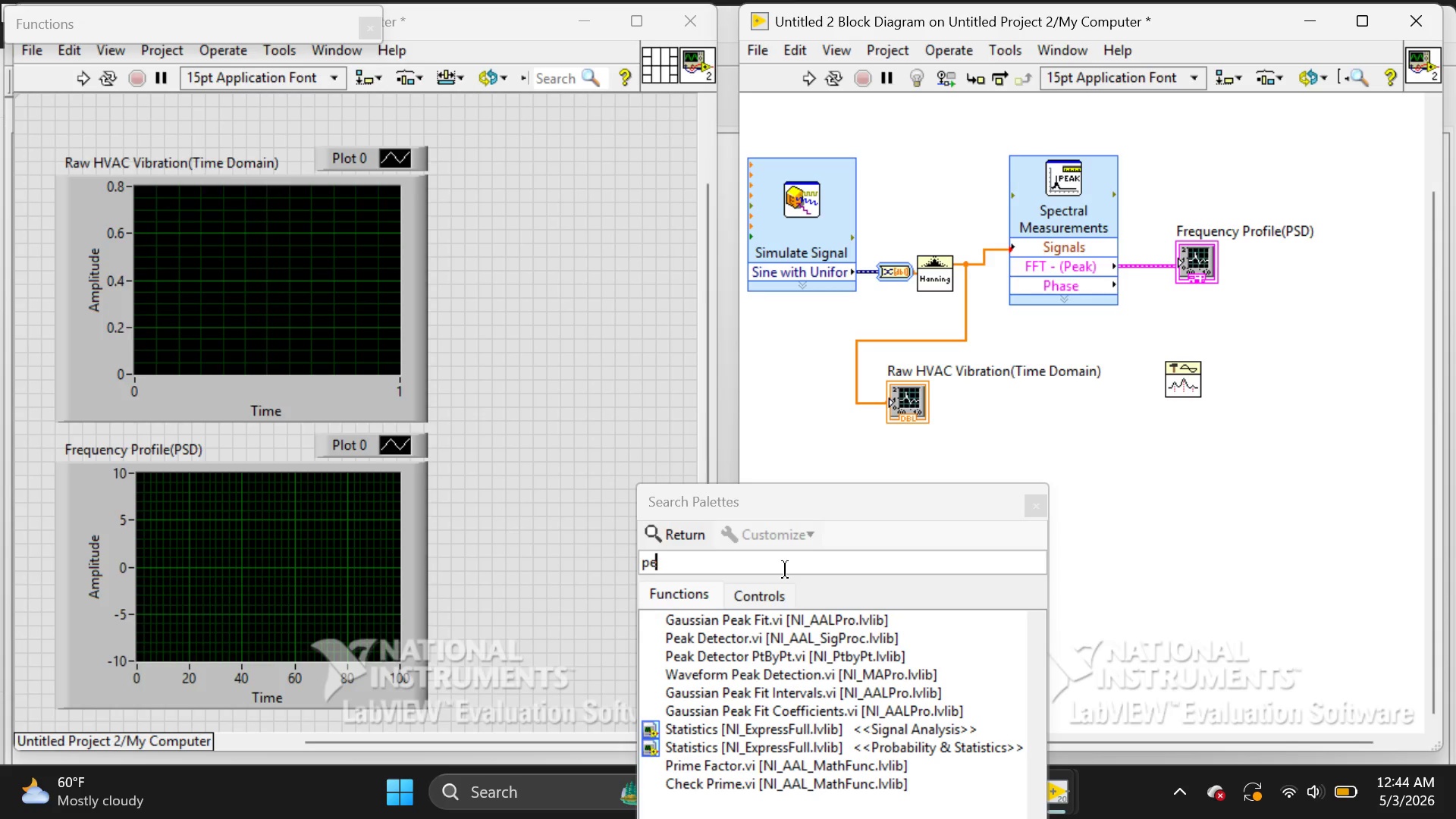 
key(Backspace)
 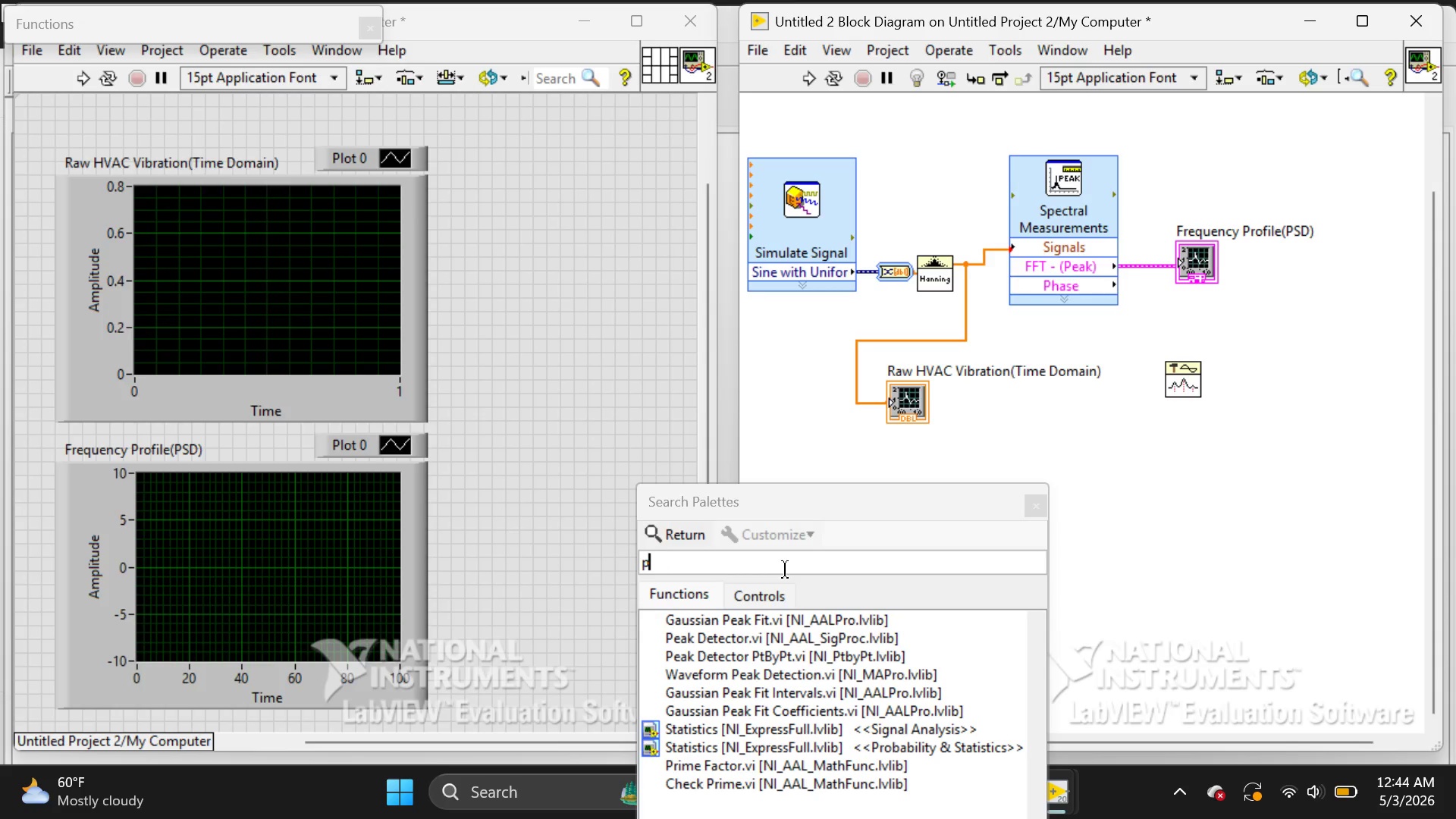 
key(Backspace)
 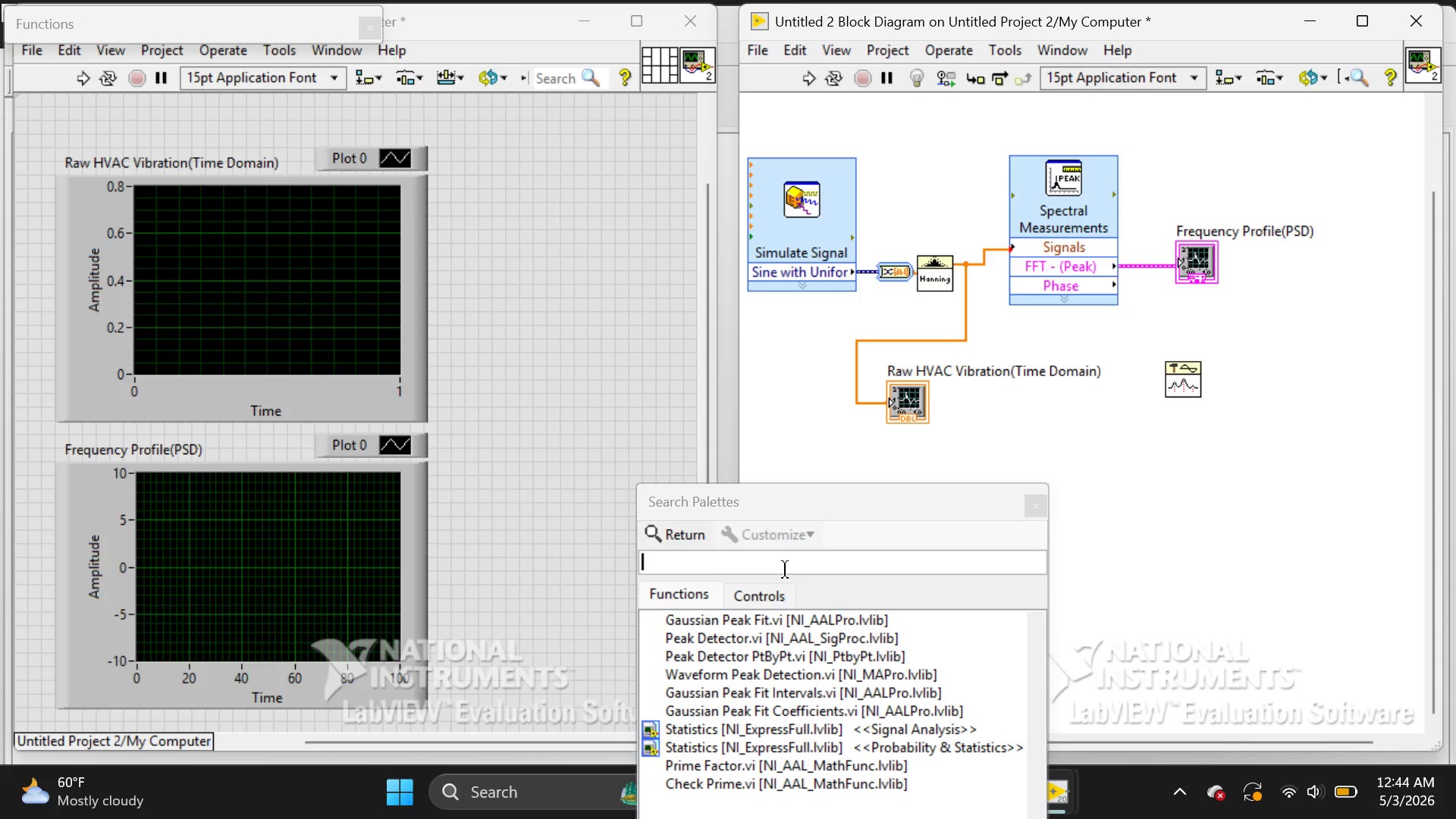 
key(Backspace)
 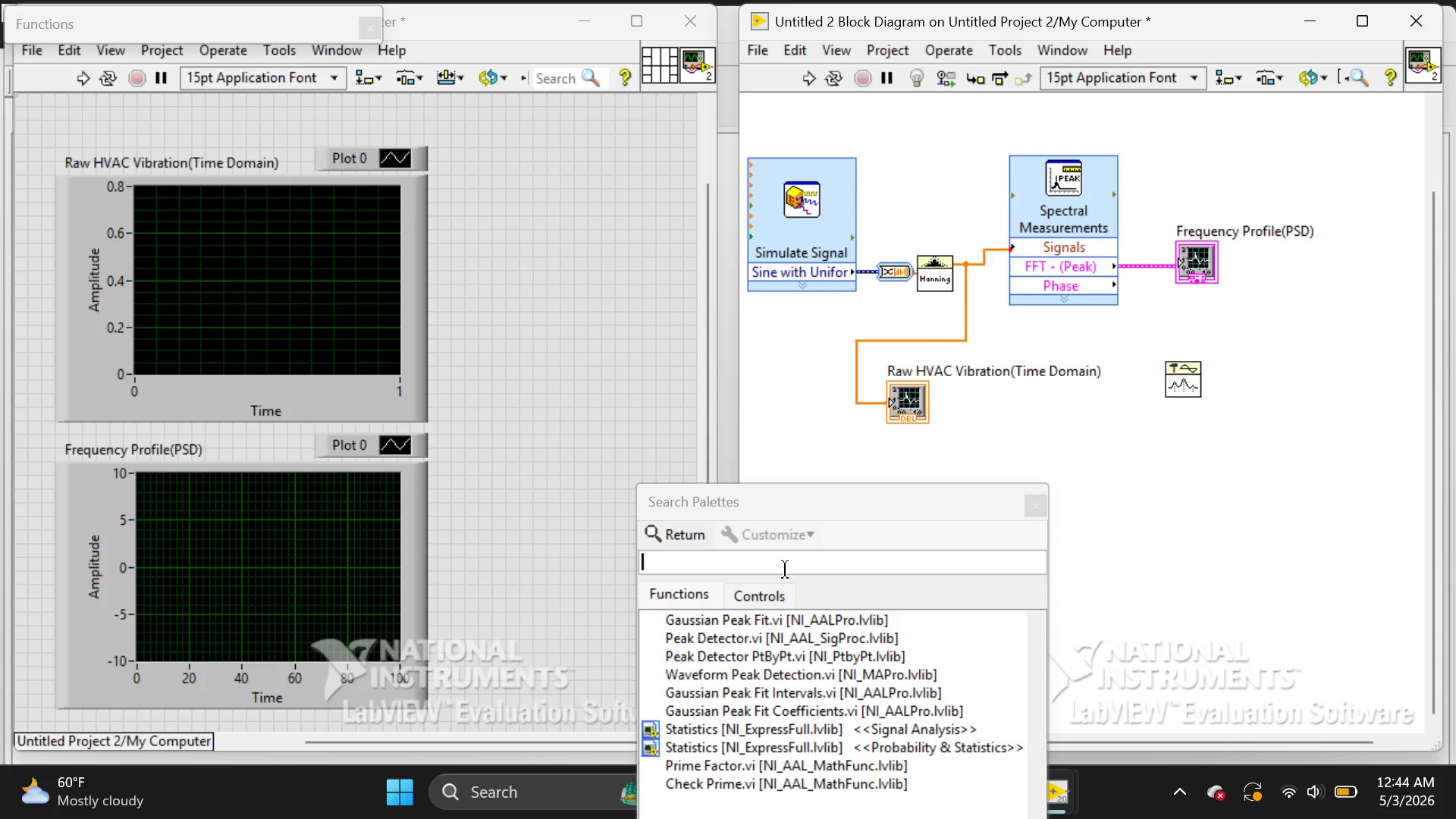 
key(Backspace)
 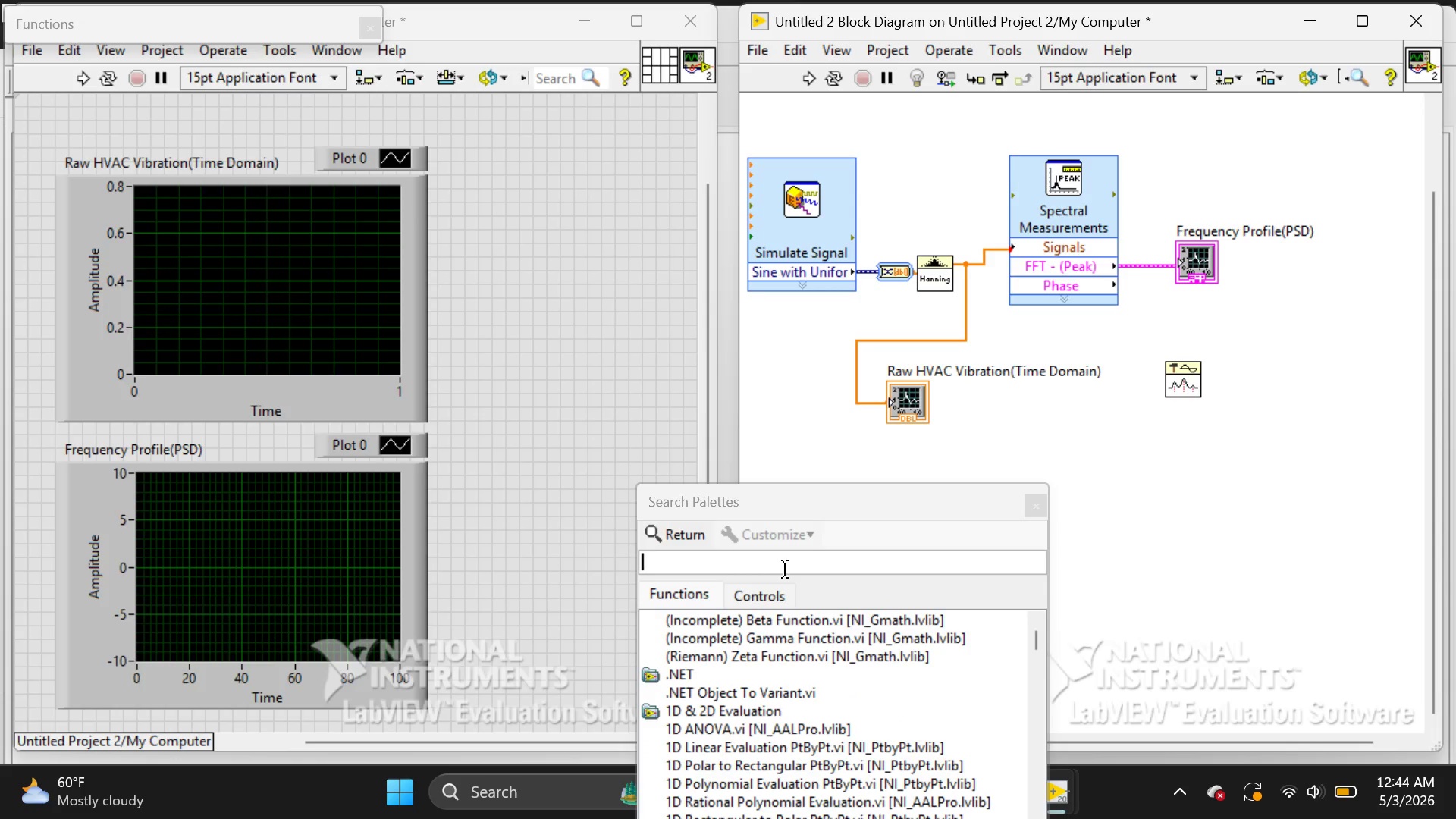 
wait(7.52)
 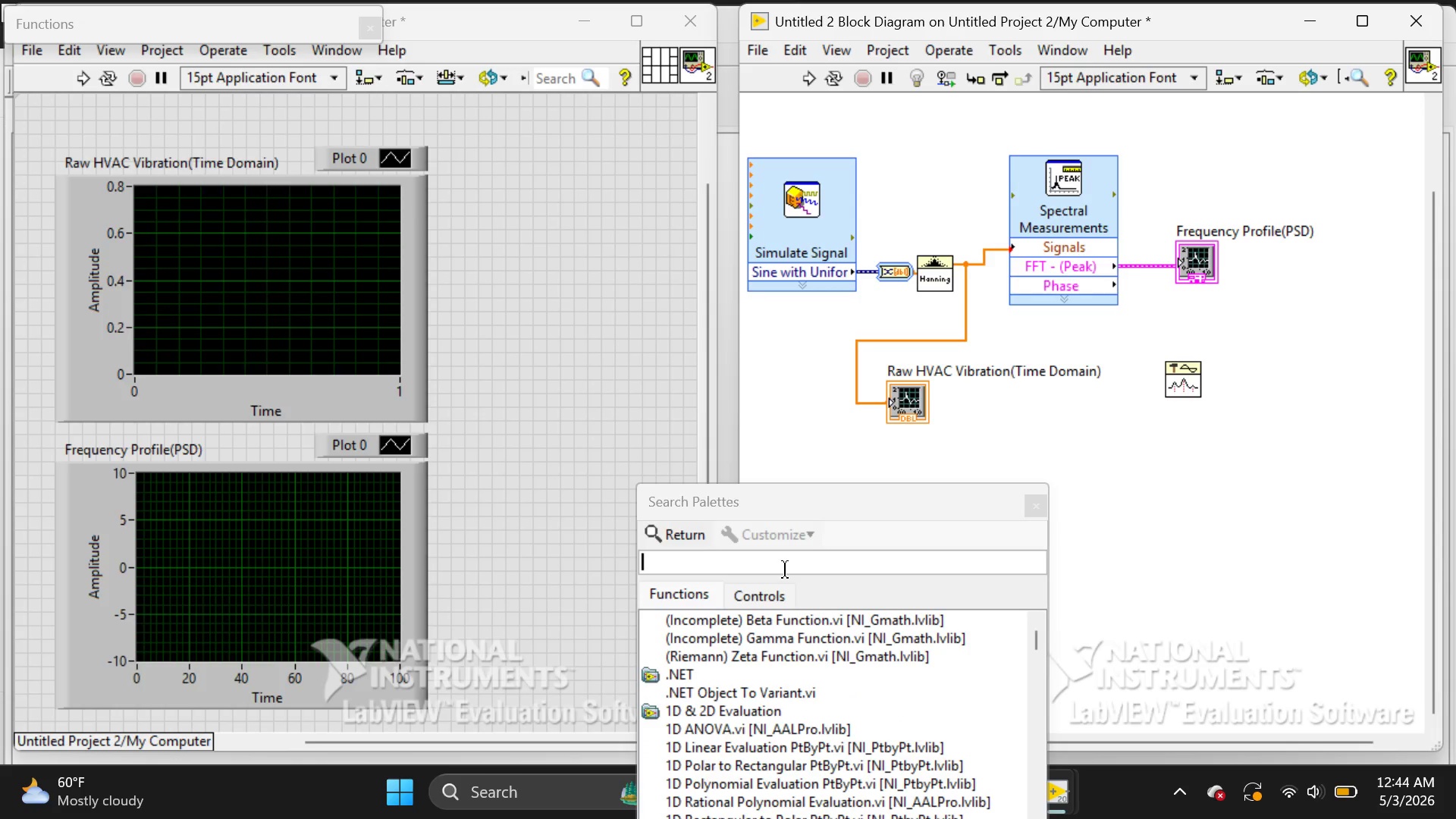 
hold_key(key=E, duration=0.33)
 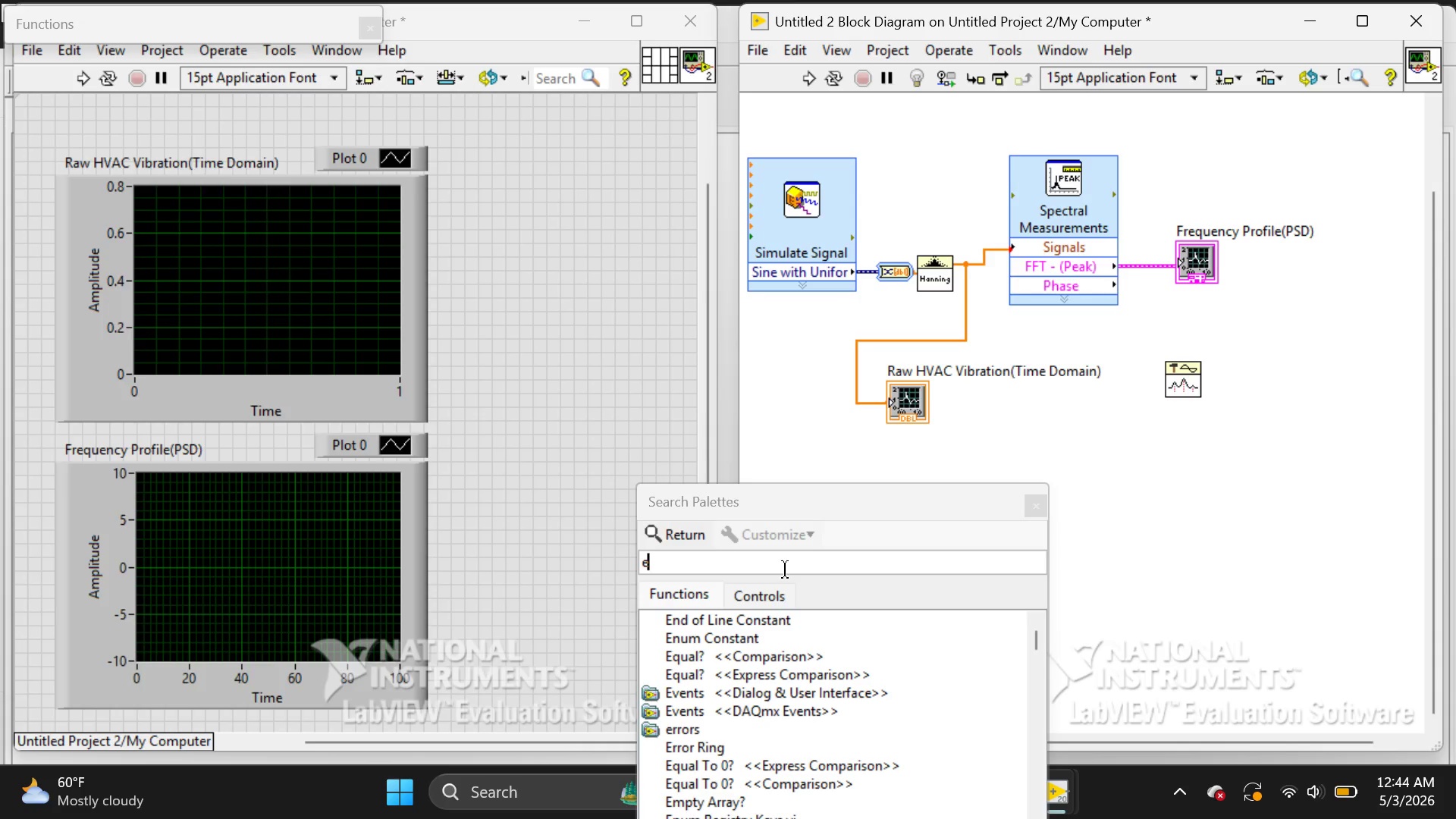 
type(xpree)
 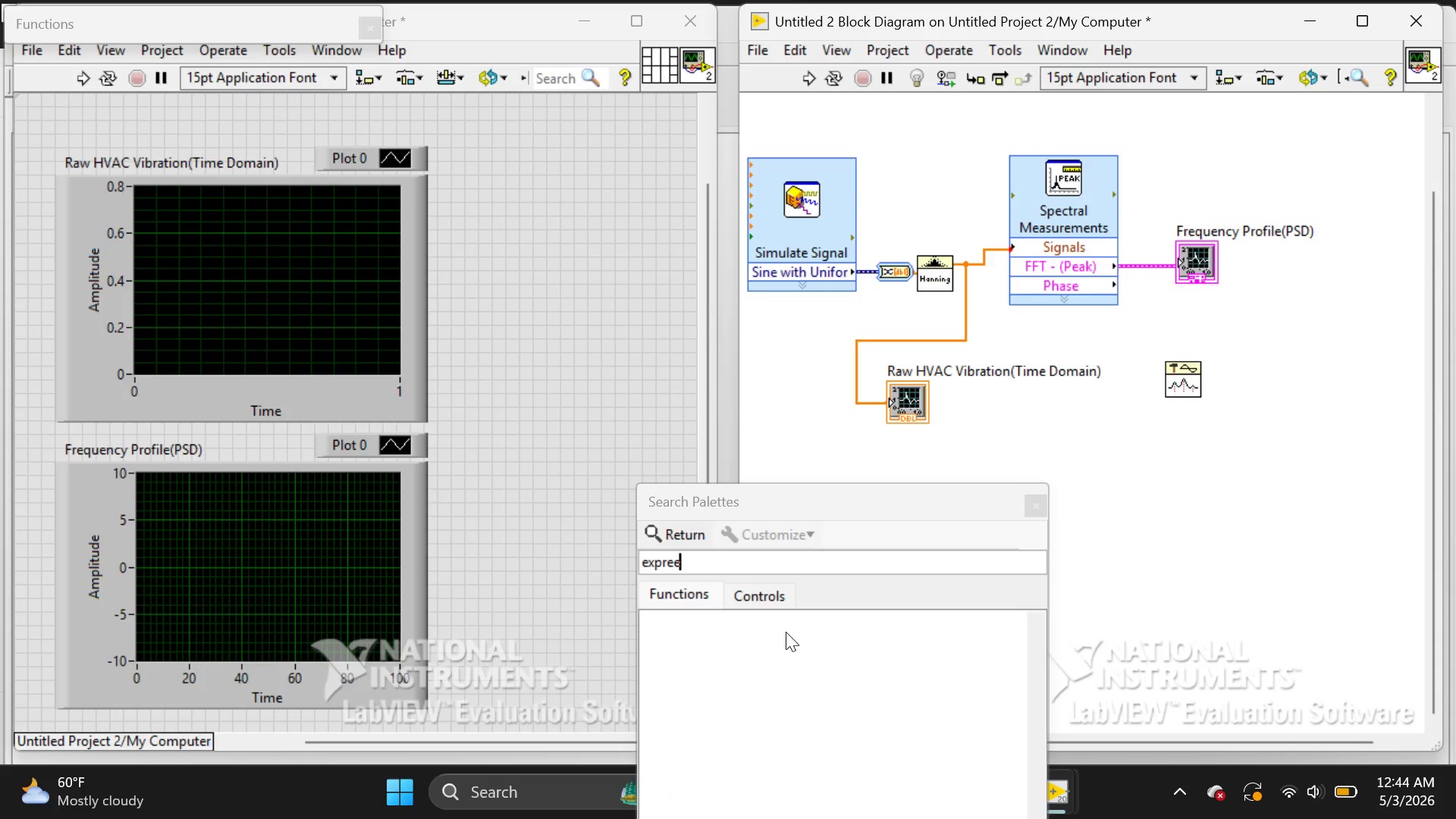 
key(Backspace)
 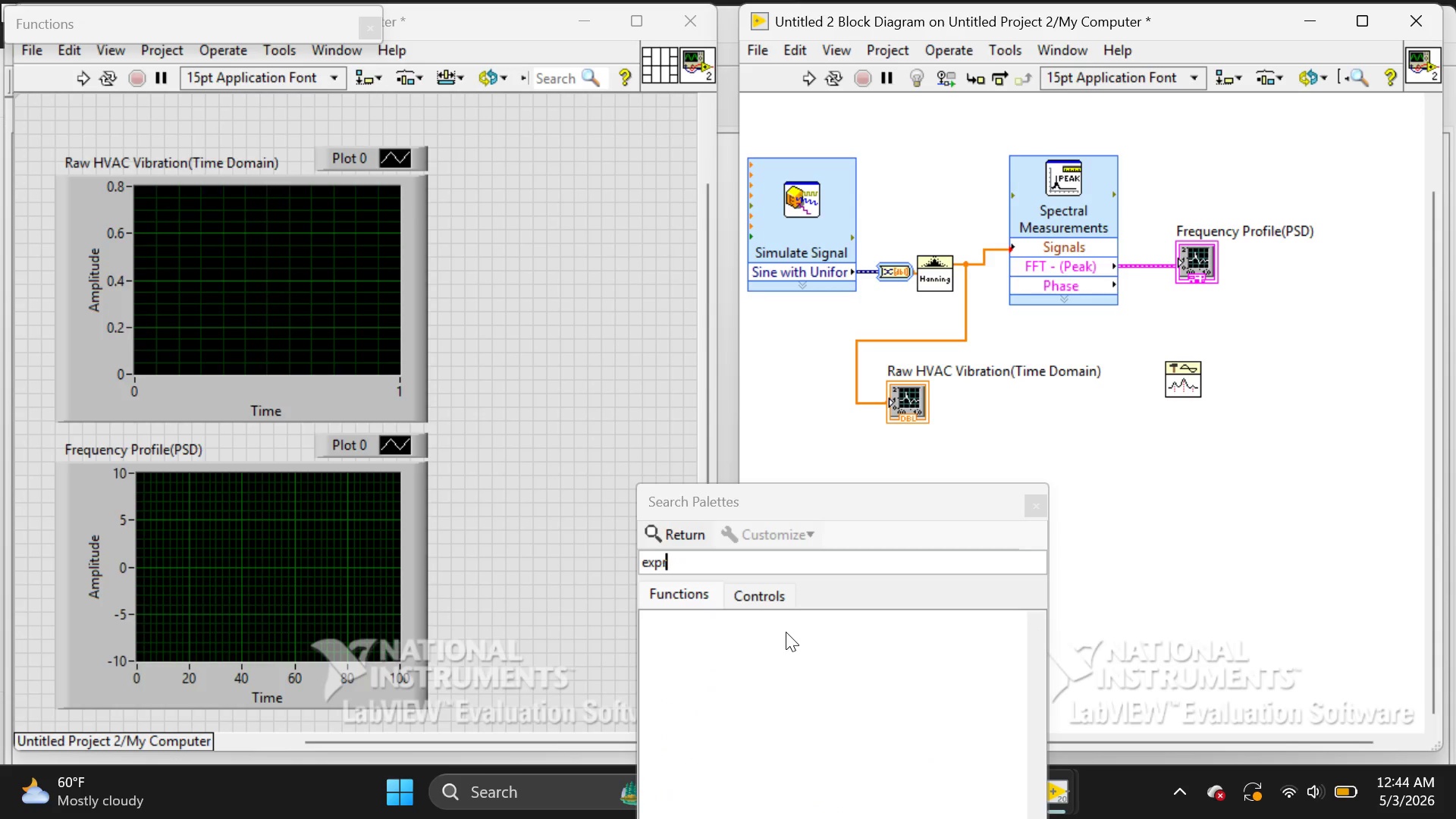 
key(Backspace)
 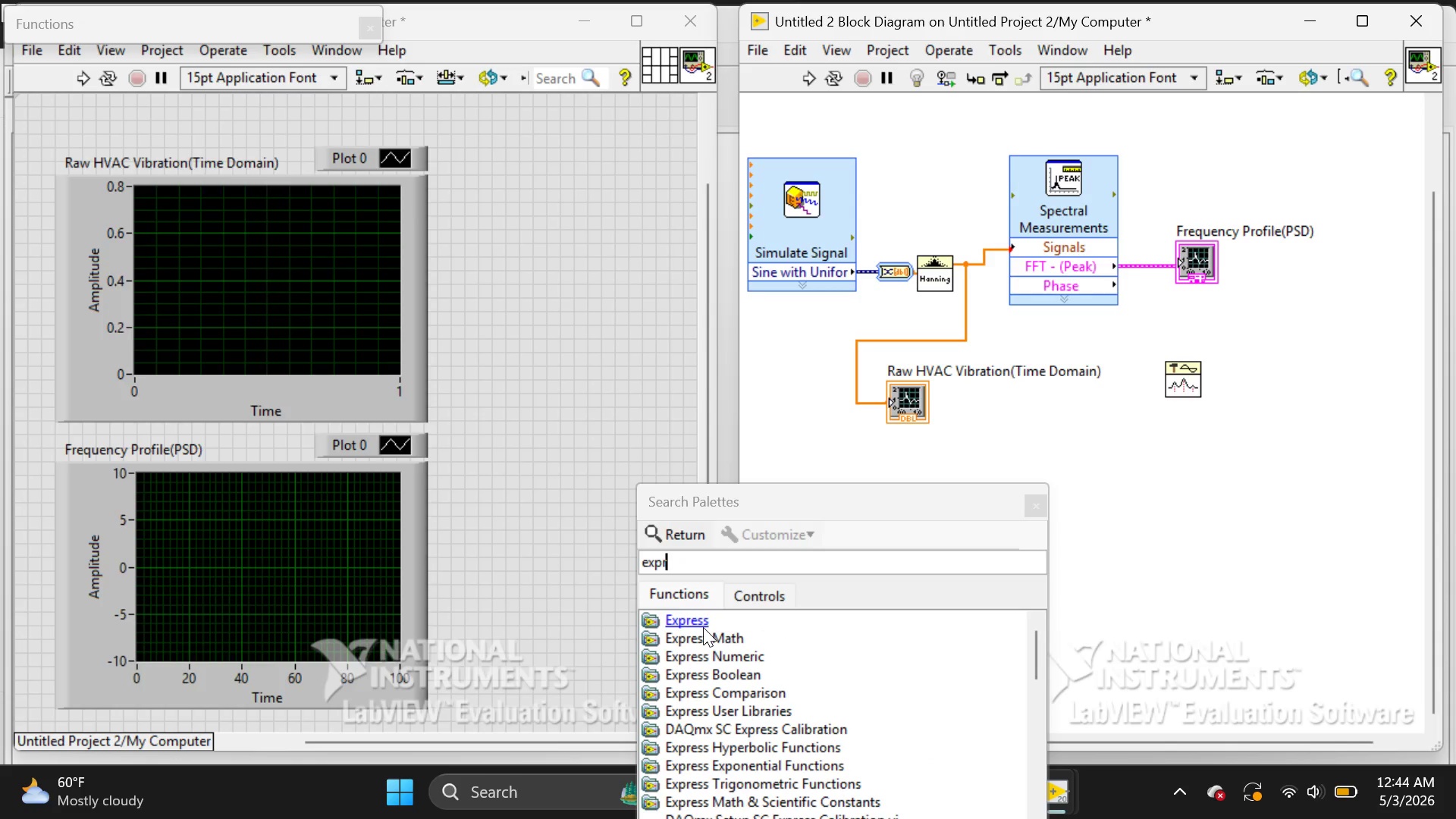 
double_click([703, 627])
 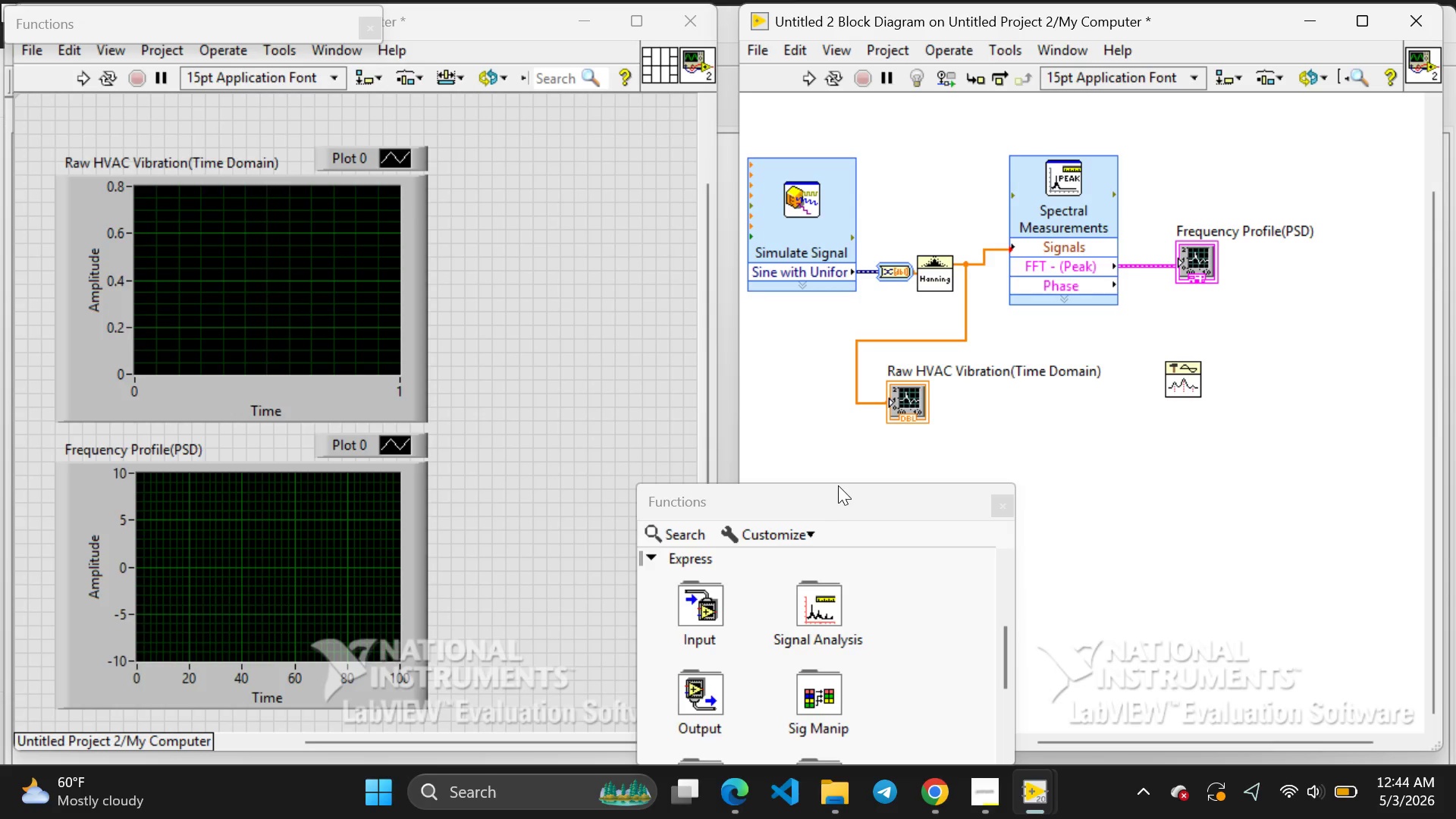 
left_click_drag(start_coordinate=[835, 482], to_coordinate=[829, 9])
 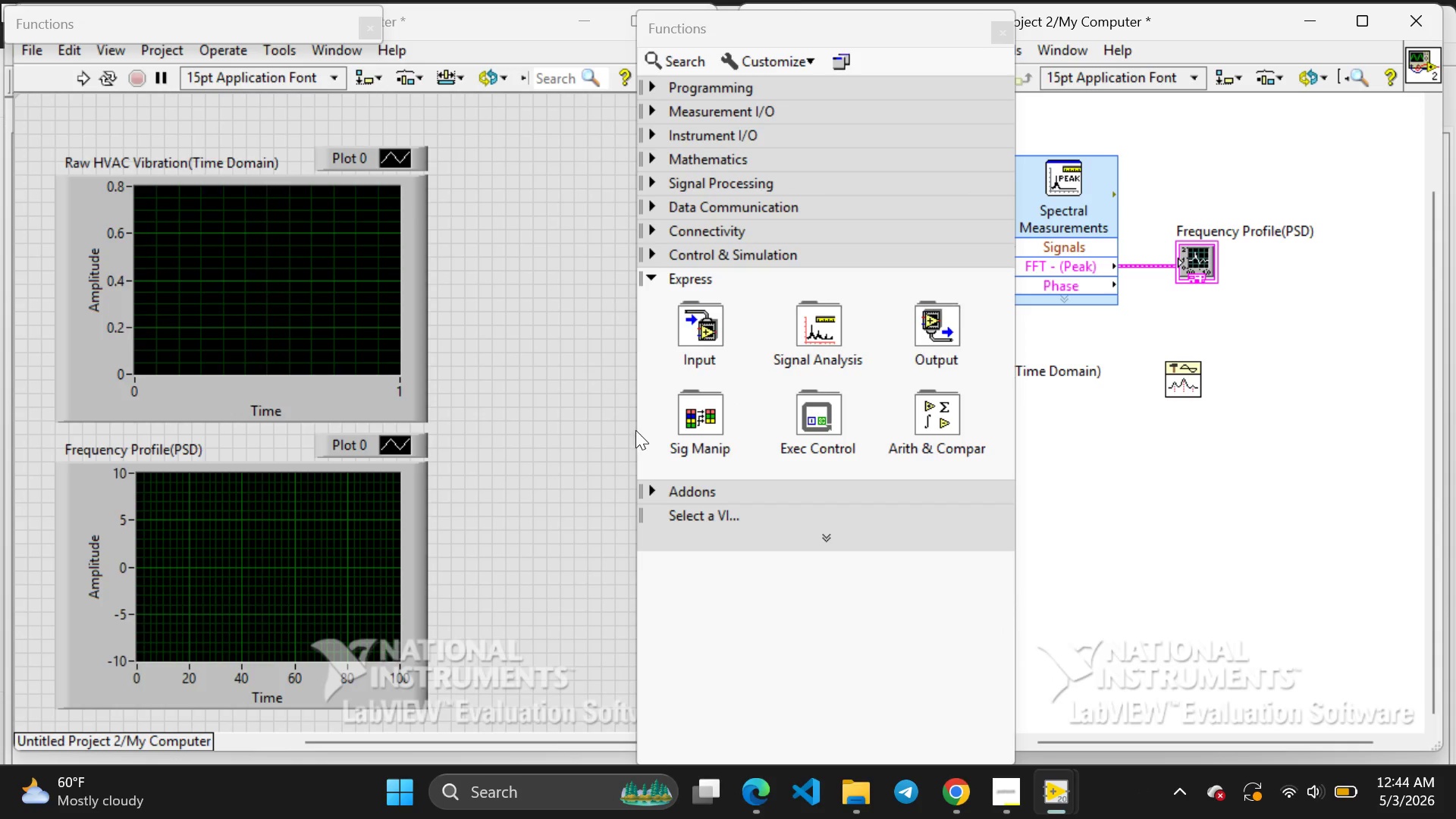 
left_click_drag(start_coordinate=[633, 441], to_coordinate=[217, 429])
 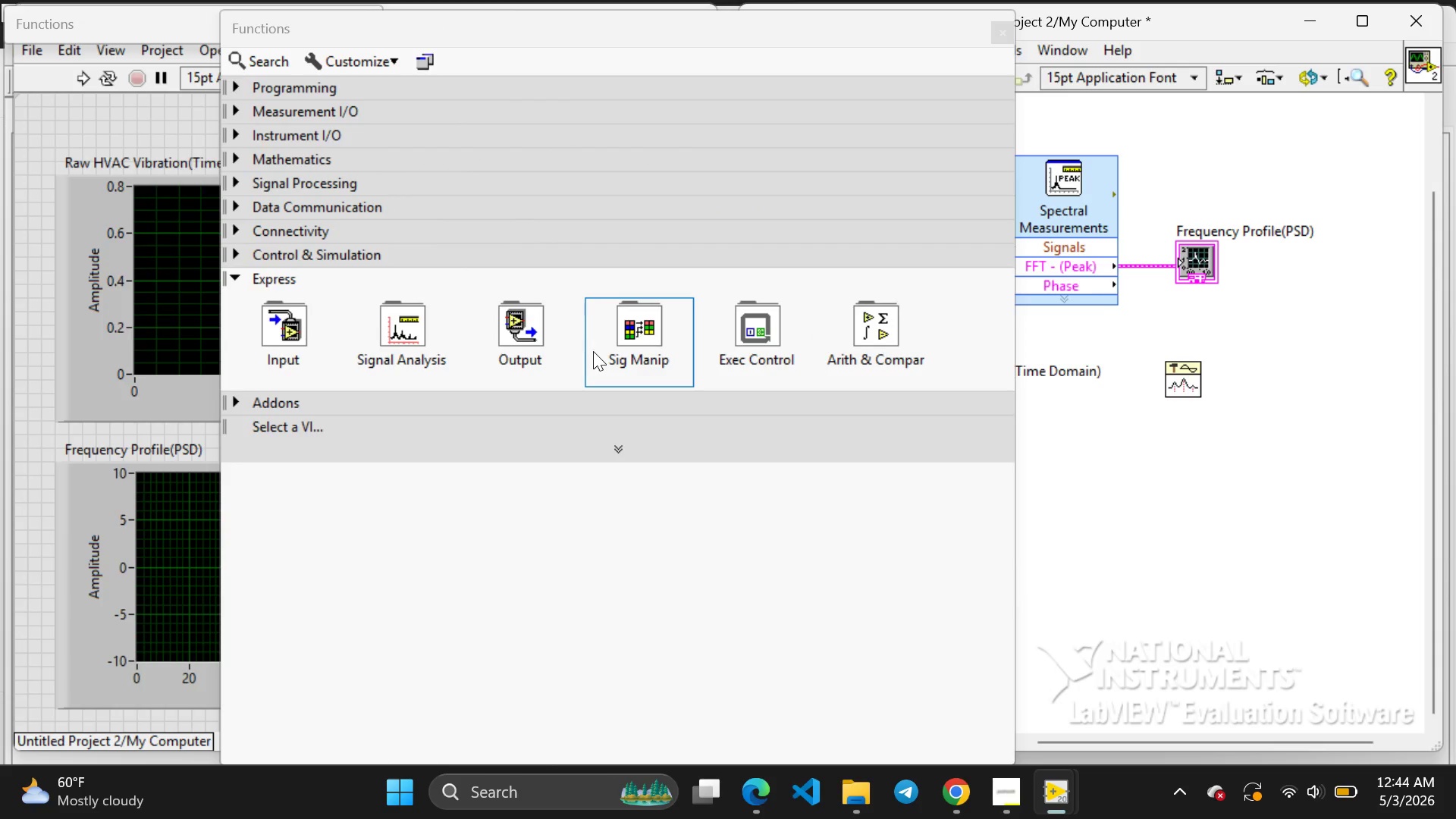 
wait(6.12)
 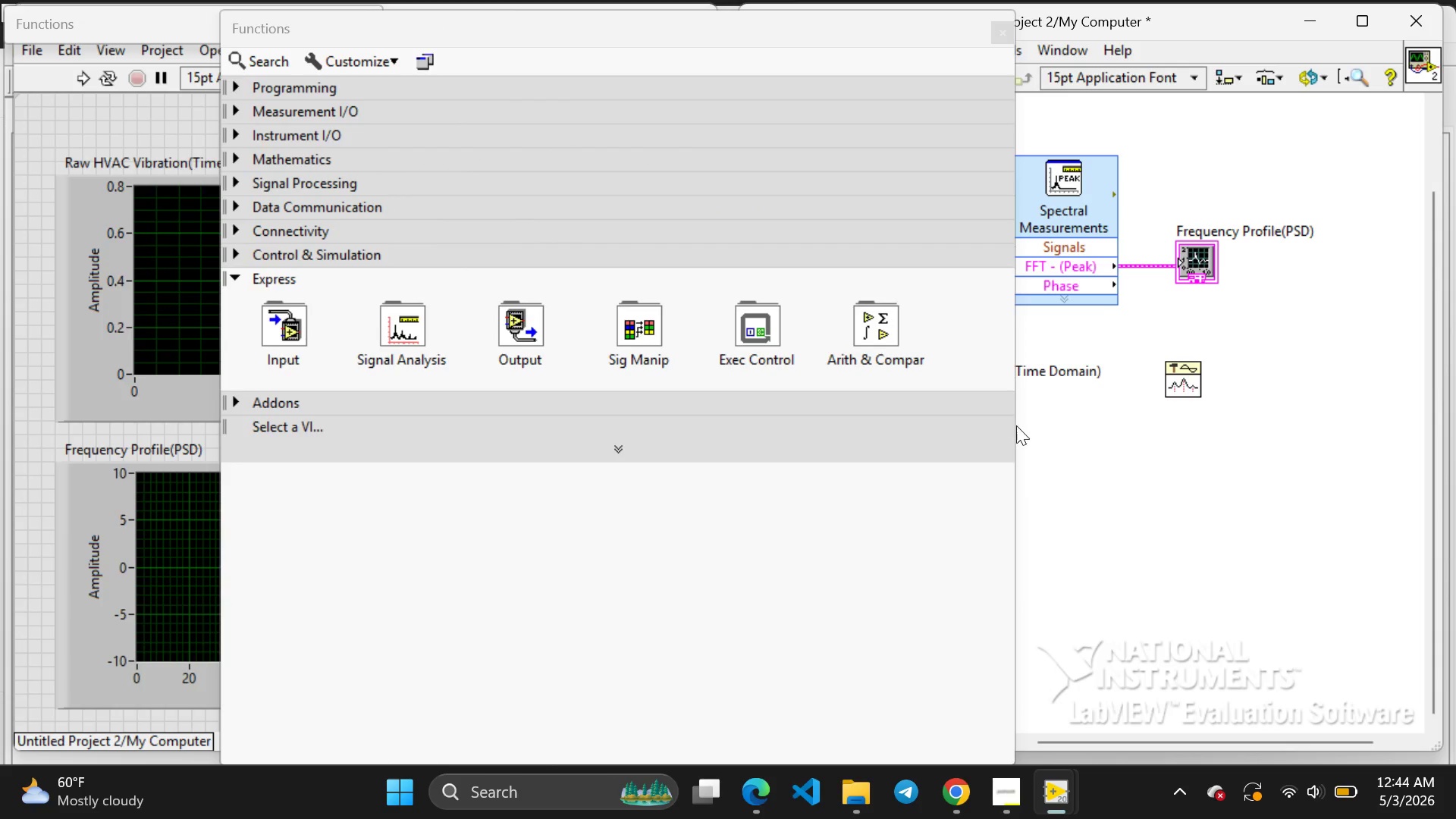 
left_click([618, 350])
 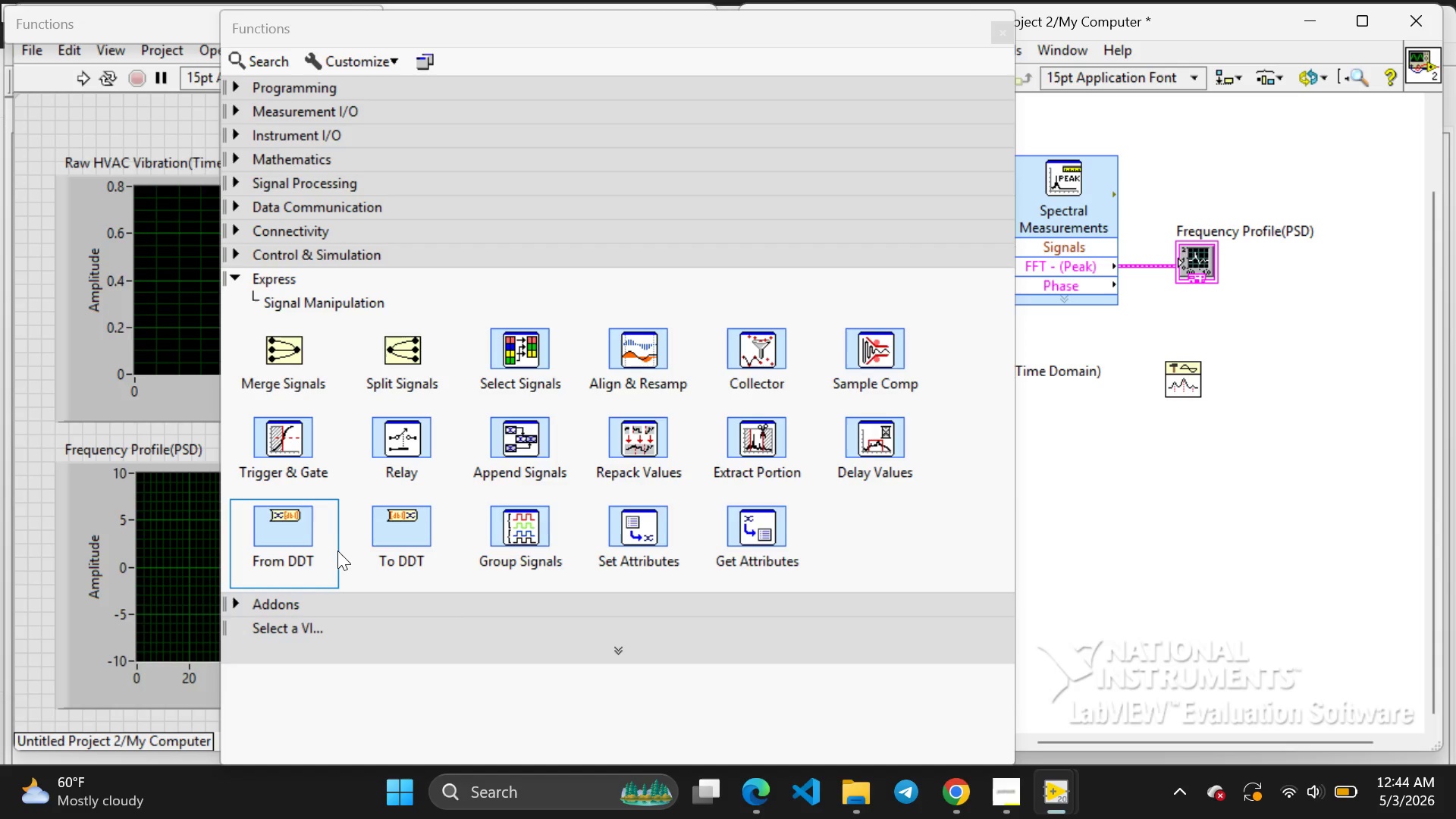 
wait(7.42)
 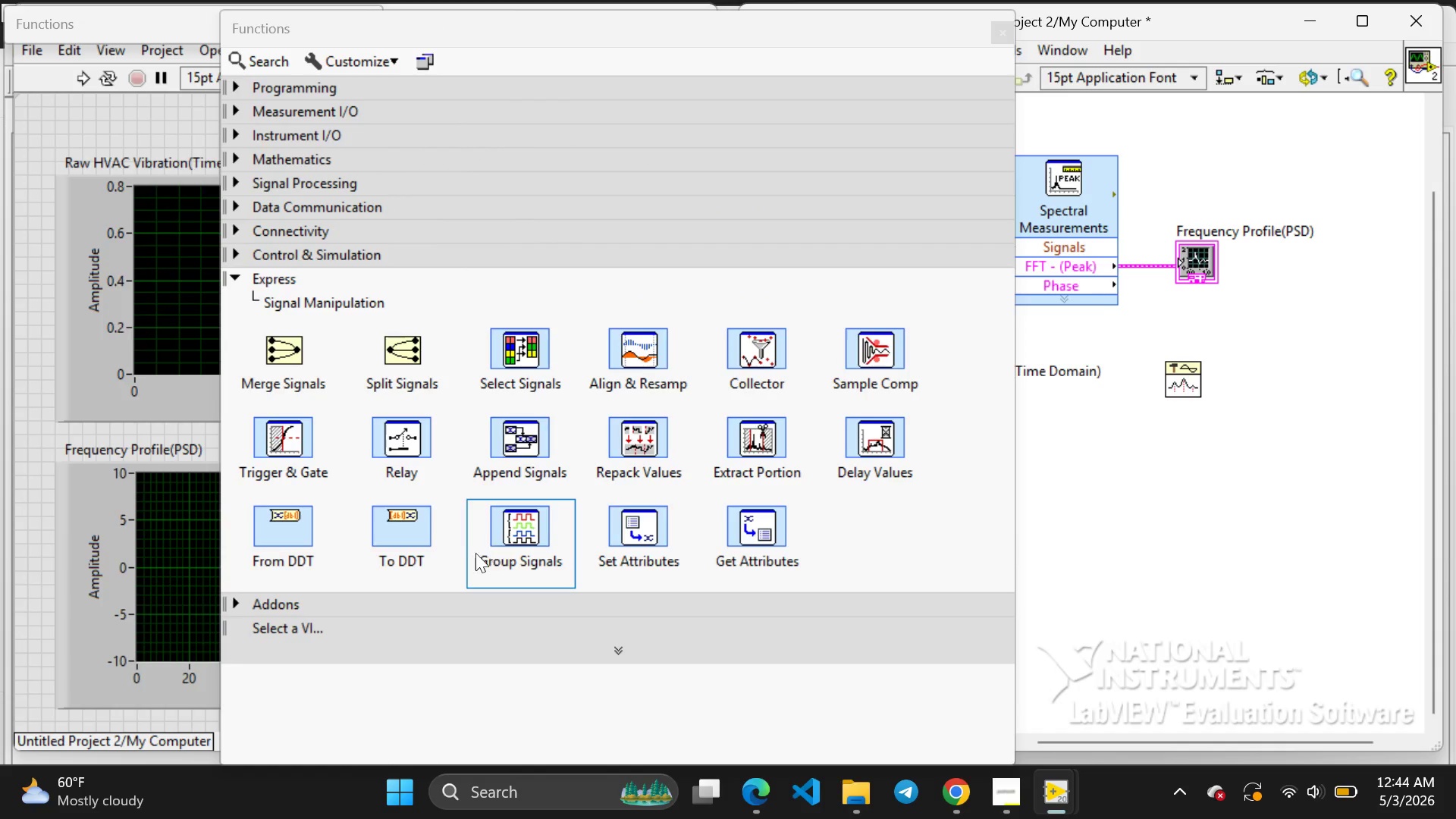 
left_click([337, 551])
 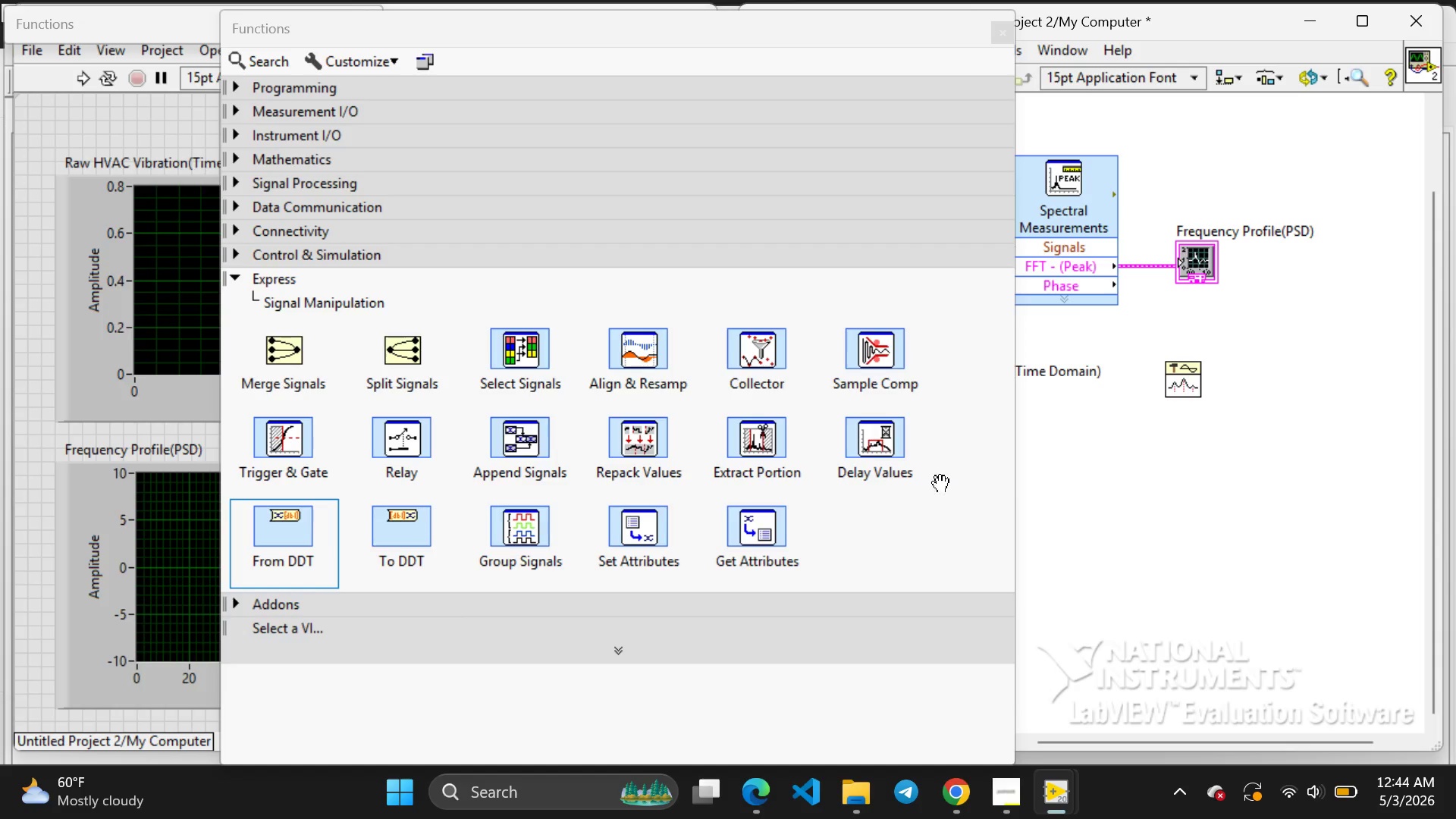 
left_click([1089, 488])
 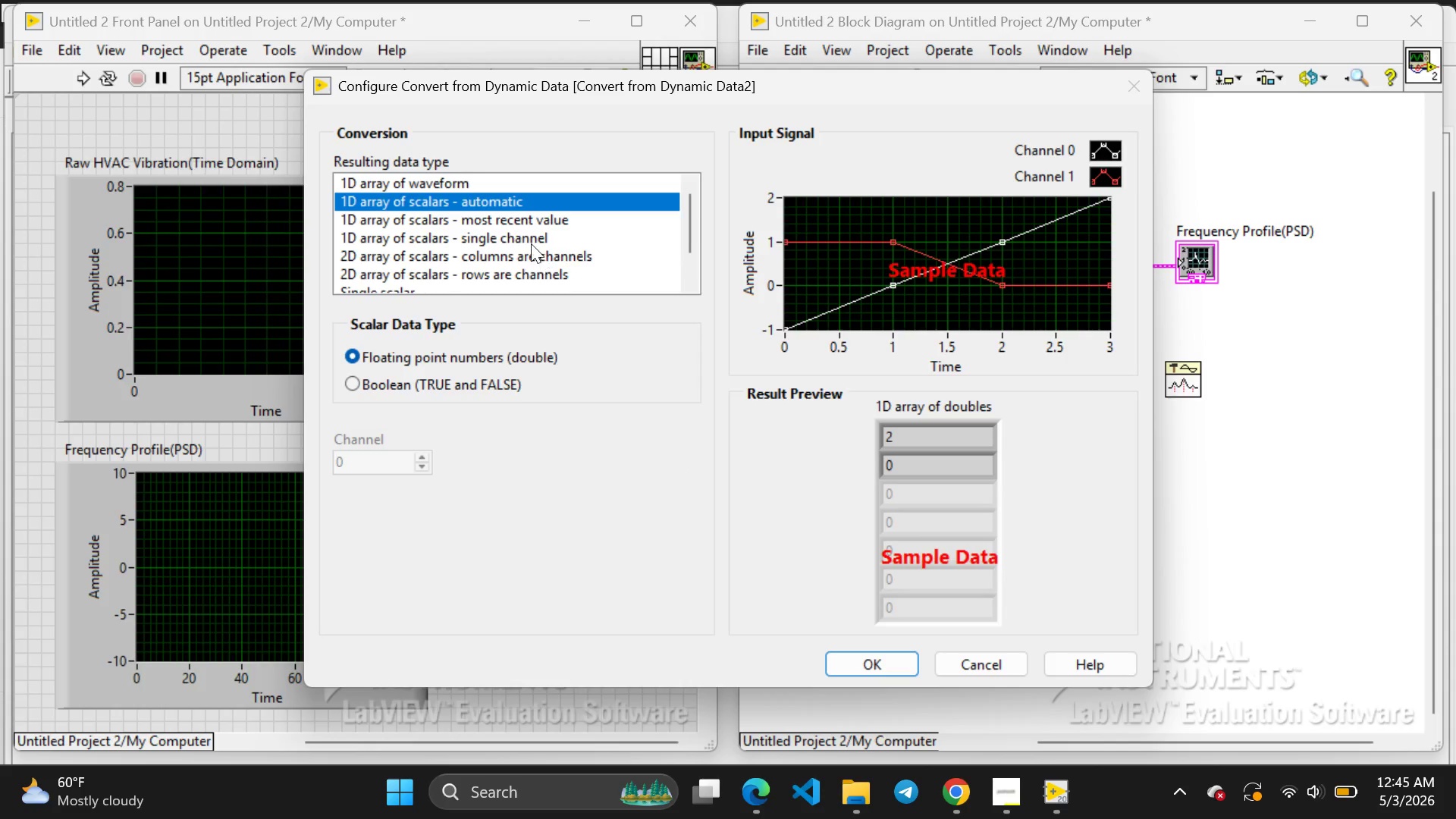 
wait(8.75)
 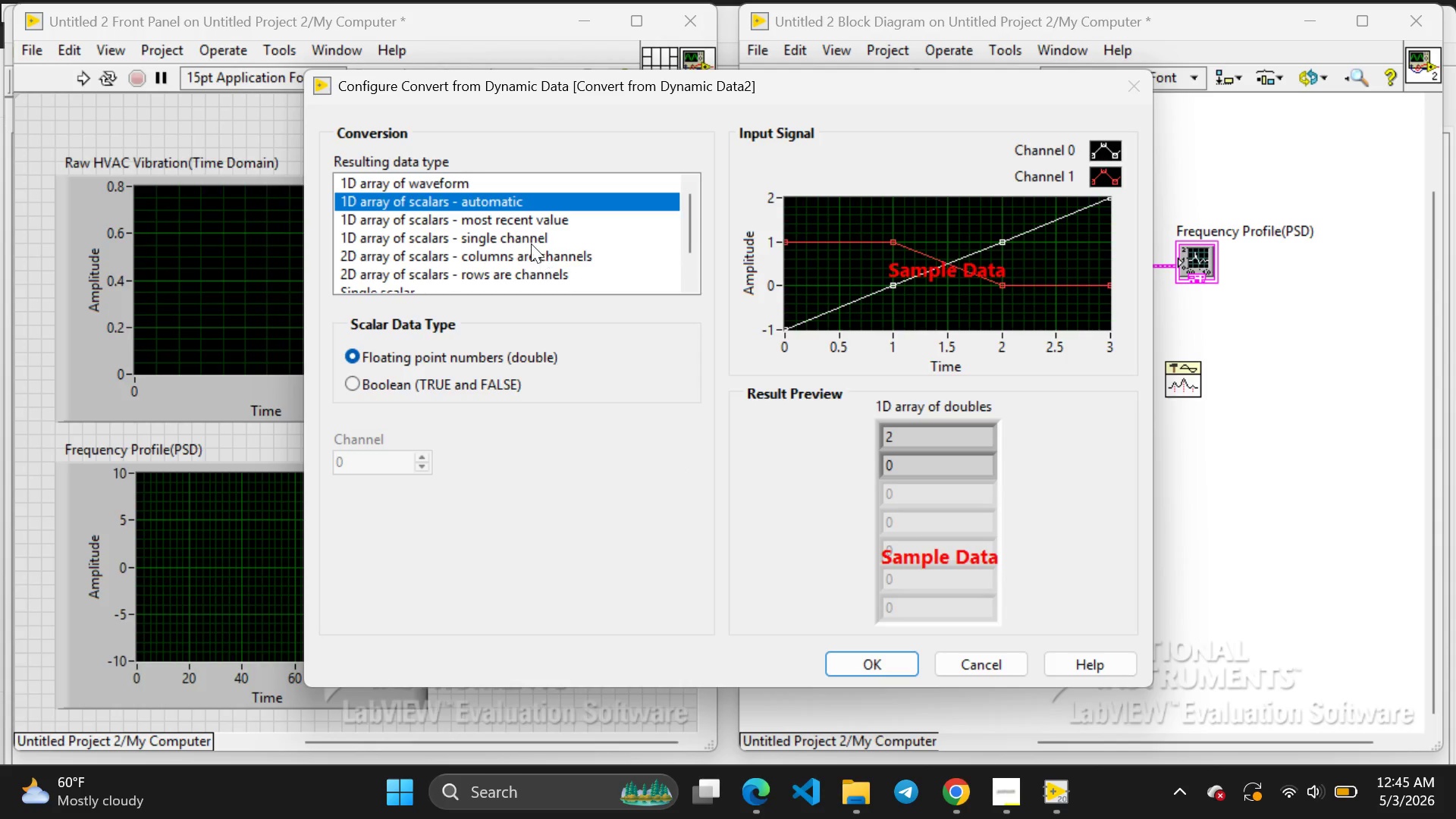 
left_click([893, 665])
 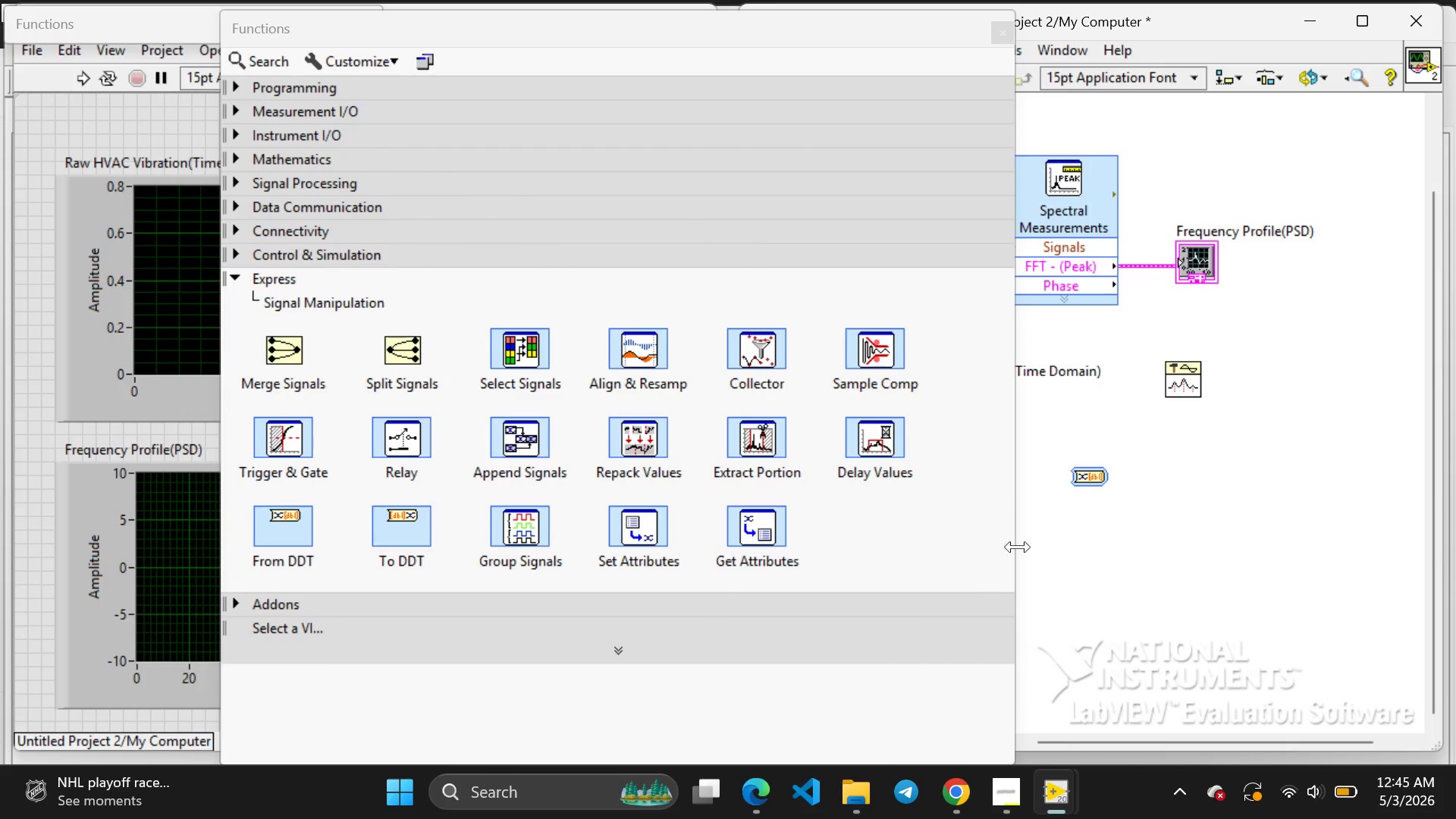 
left_click([1081, 558])
 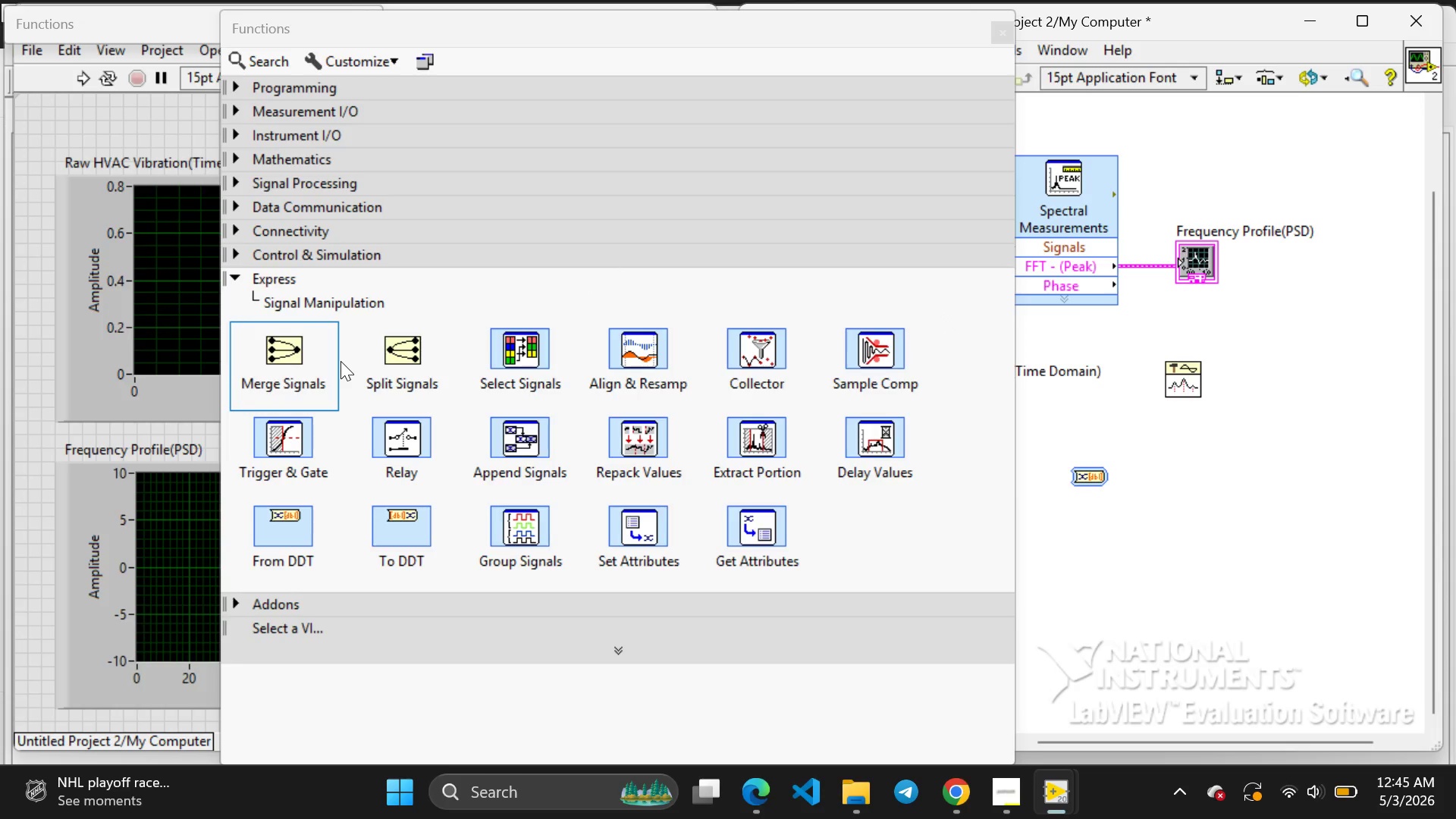 
wait(11.72)
 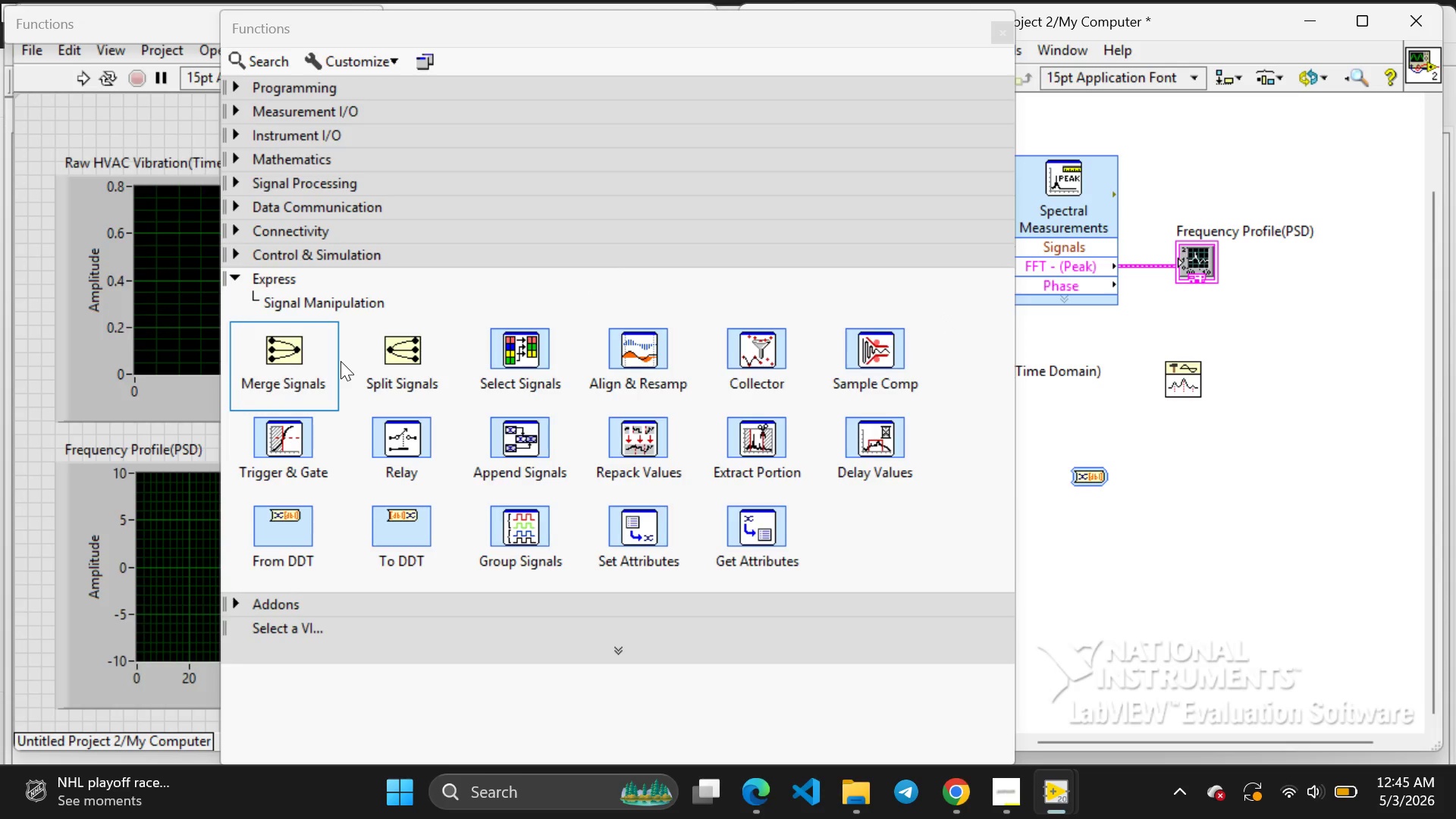 
left_click([997, 27])
 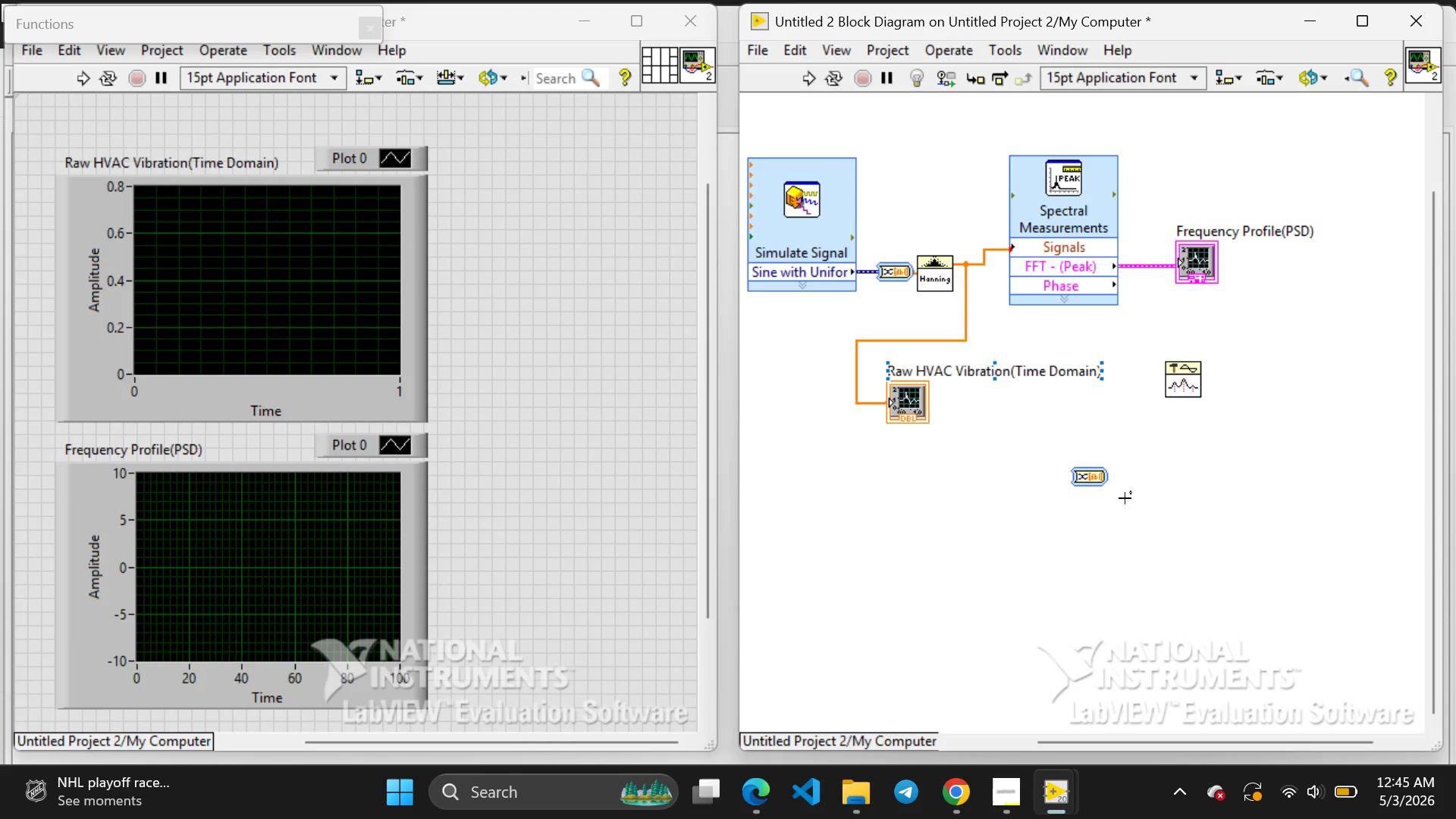 
wait(8.56)
 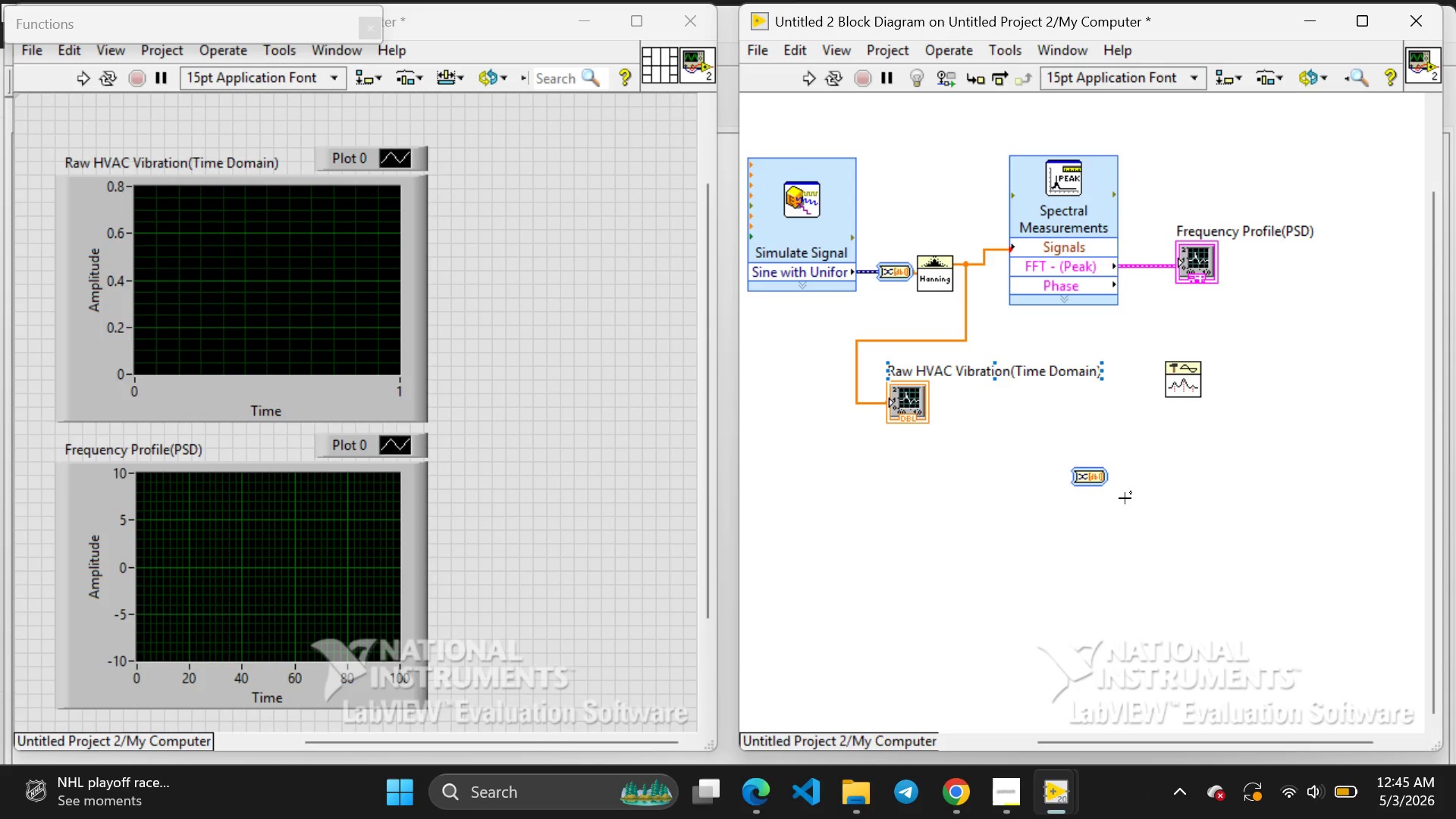 
left_click_drag(start_coordinate=[1089, 472], to_coordinate=[1176, 314])
 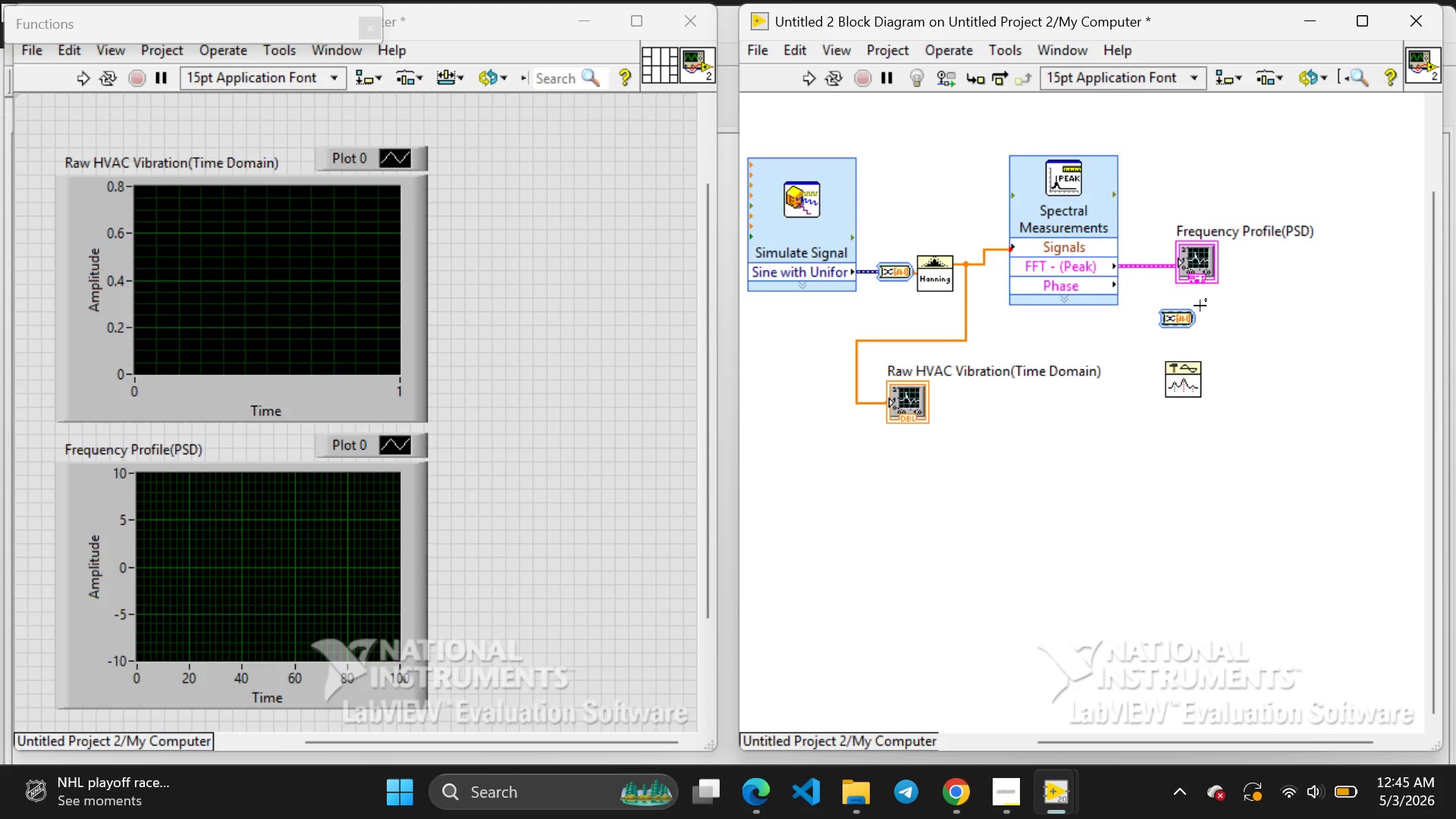 
left_click([1234, 317])
 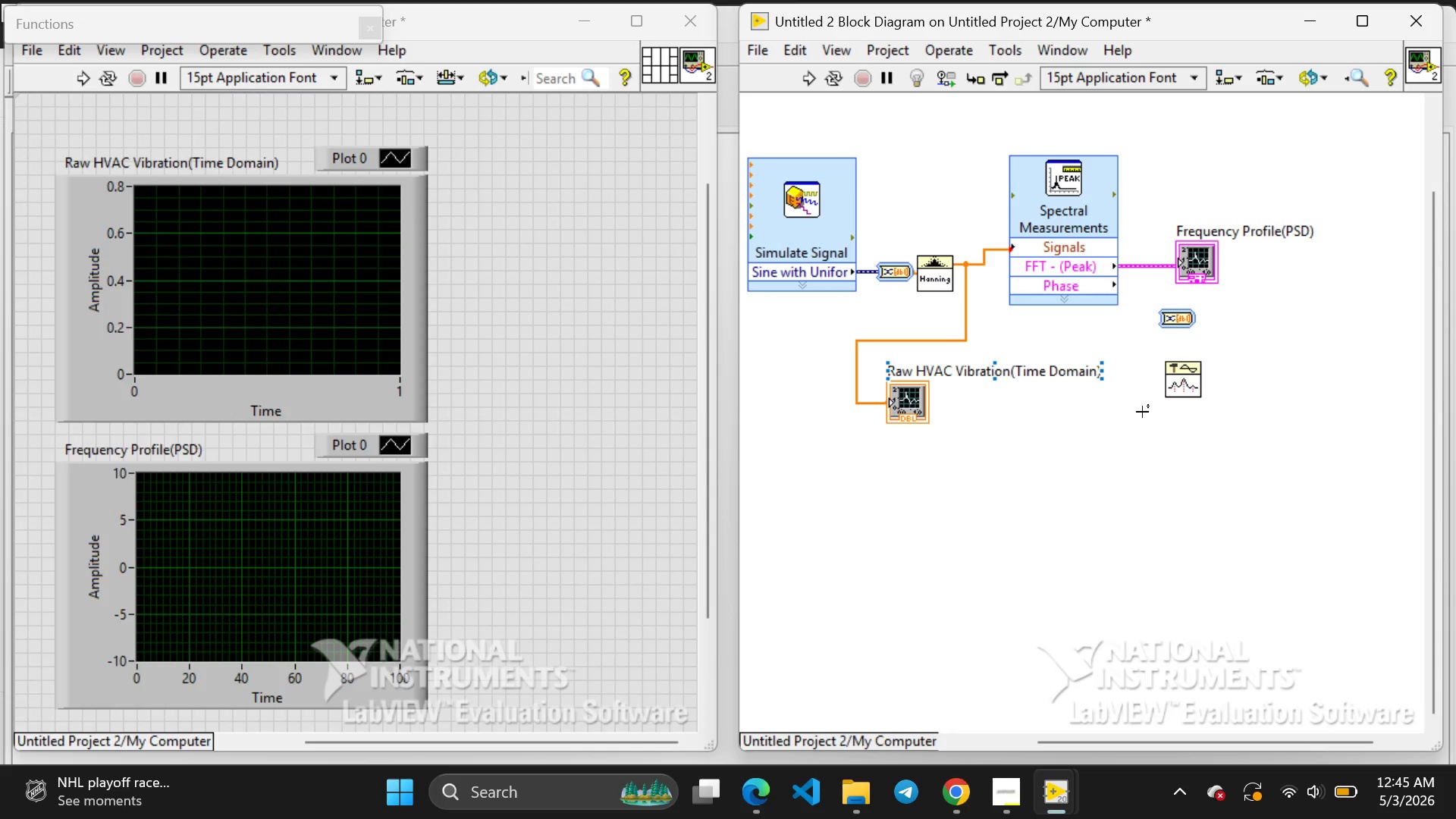 
wait(9.88)
 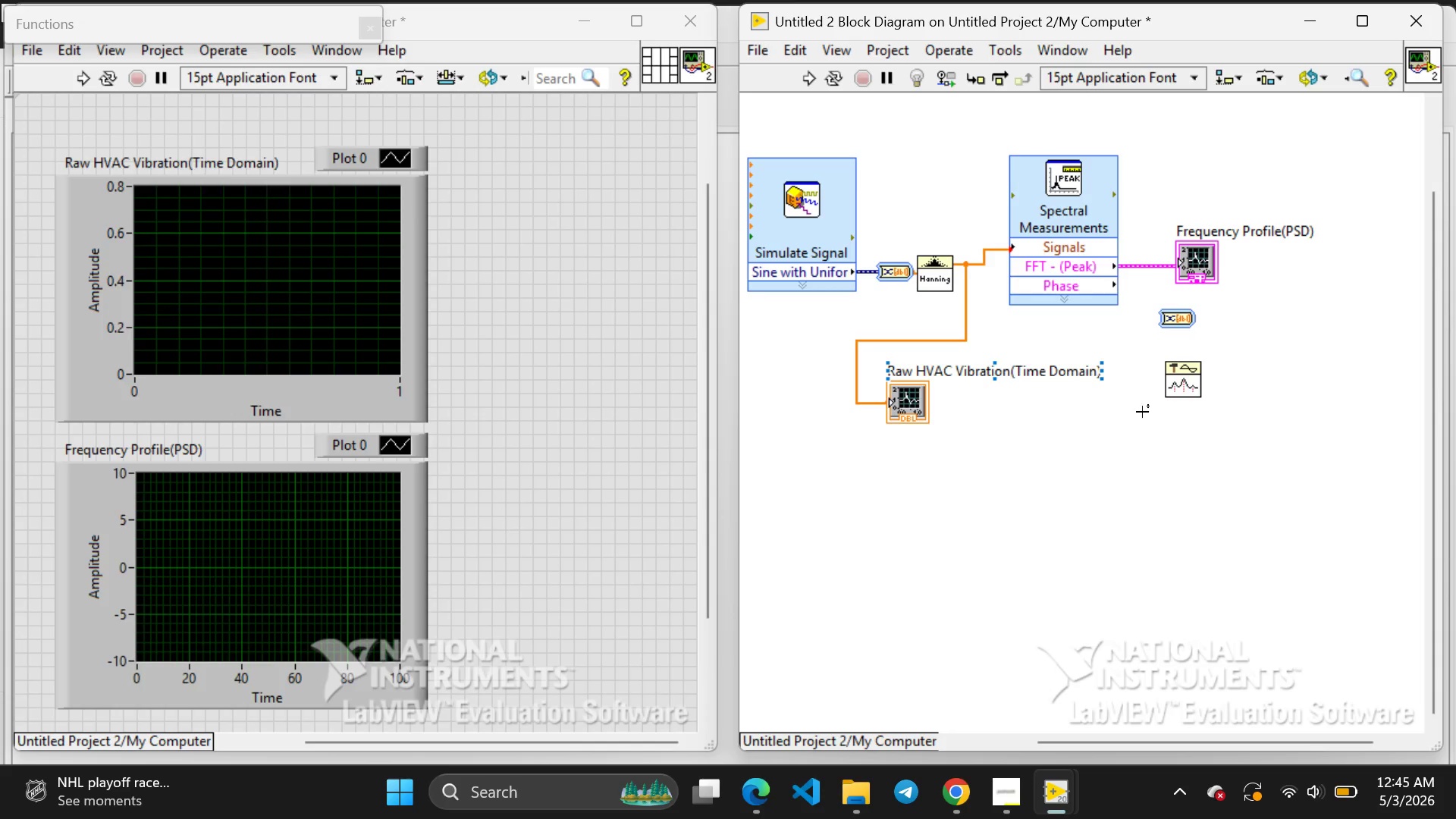 
left_click_drag(start_coordinate=[1140, 270], to_coordinate=[1141, 318])
 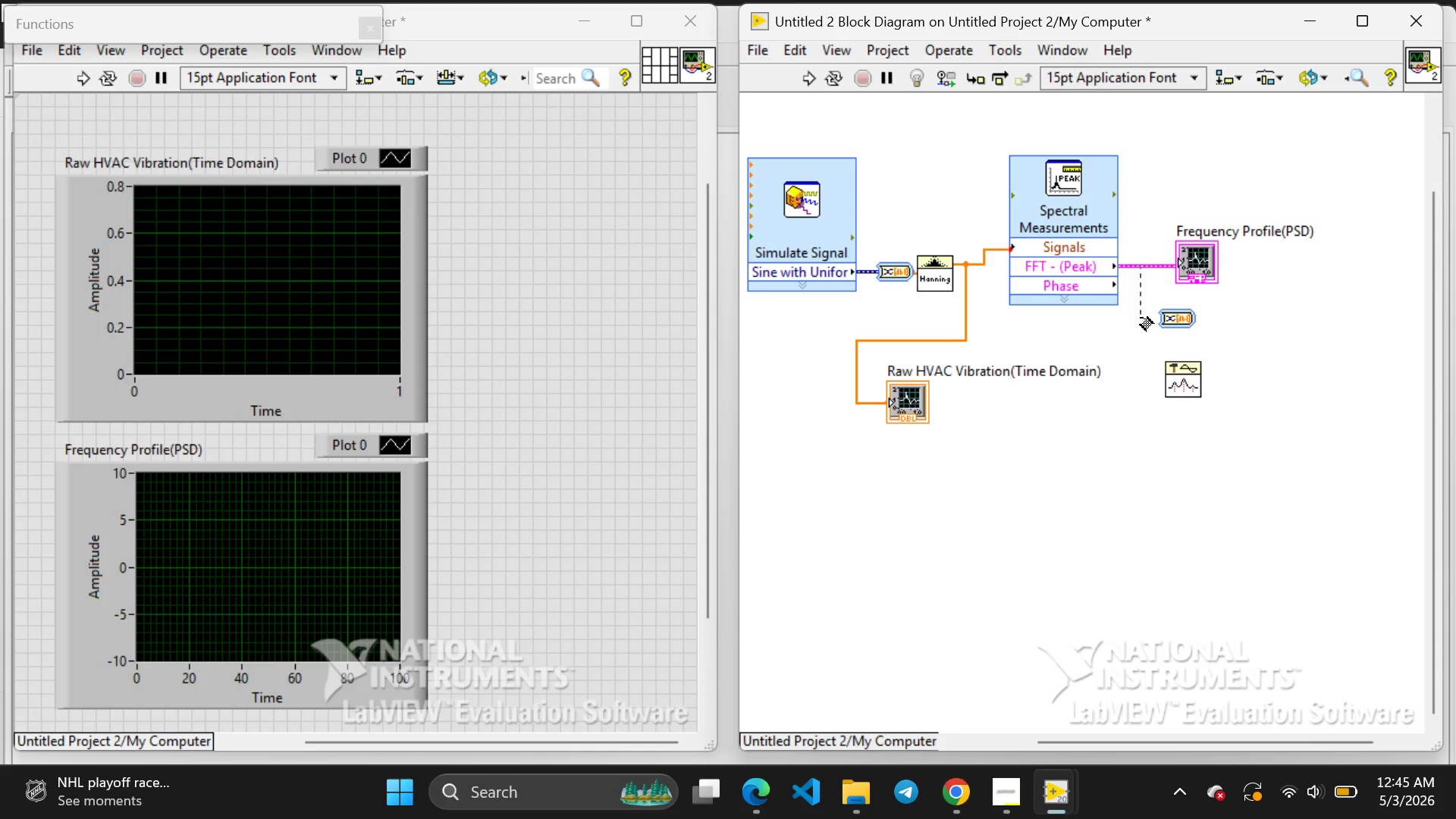 
left_click_drag(start_coordinate=[1141, 318], to_coordinate=[1167, 315])
 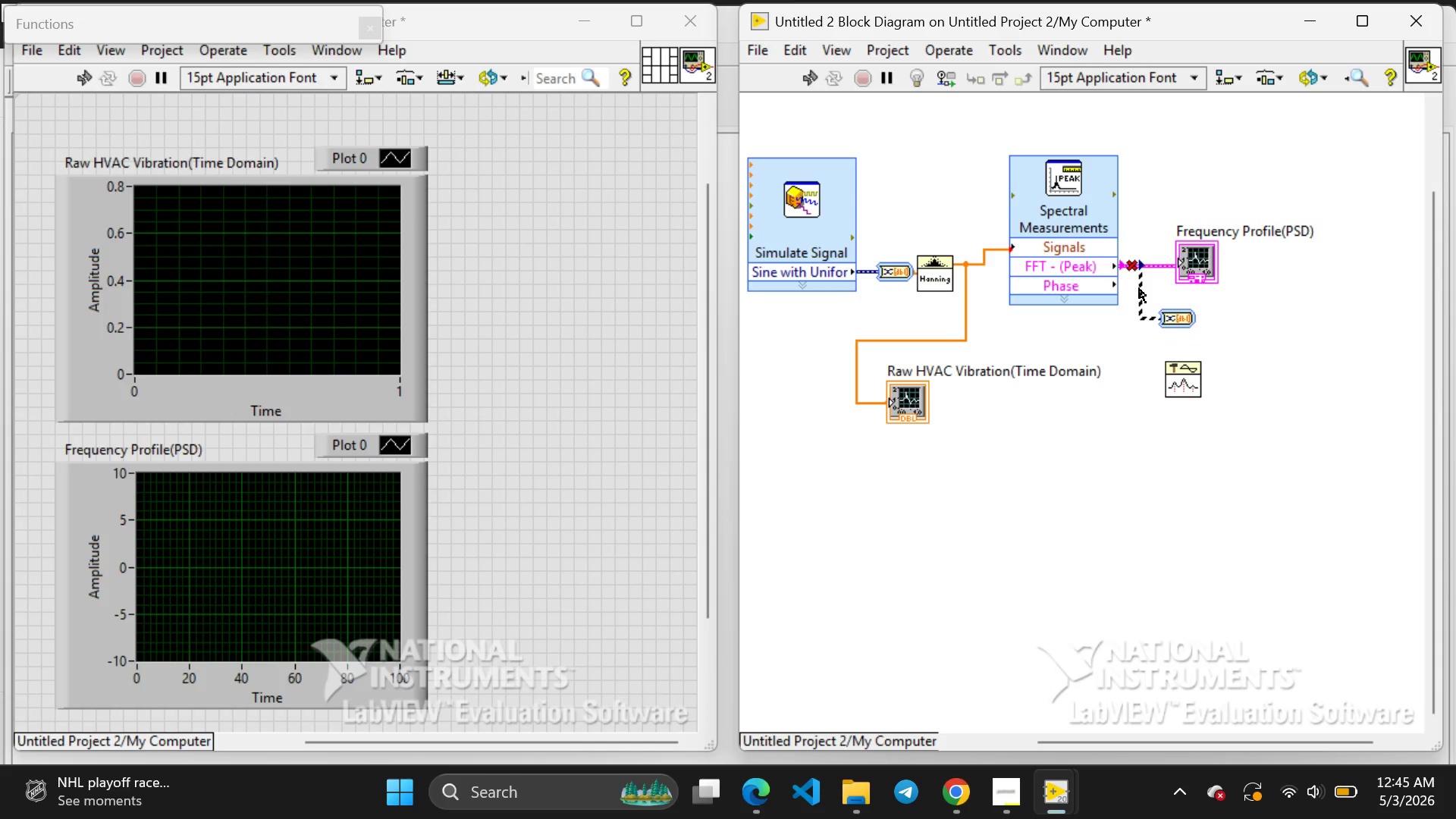 
left_click([1139, 288])
 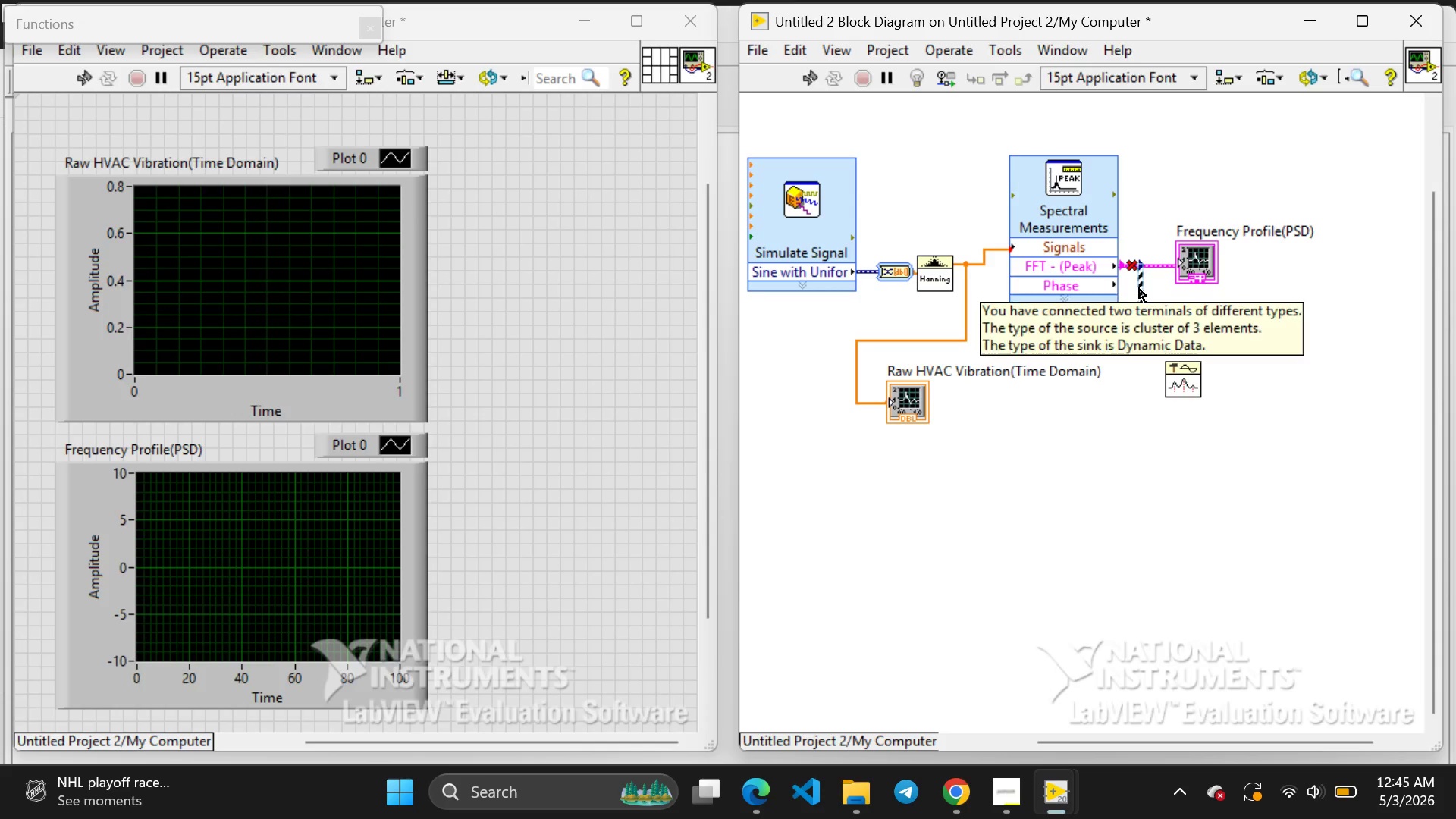 
key(Backspace)
 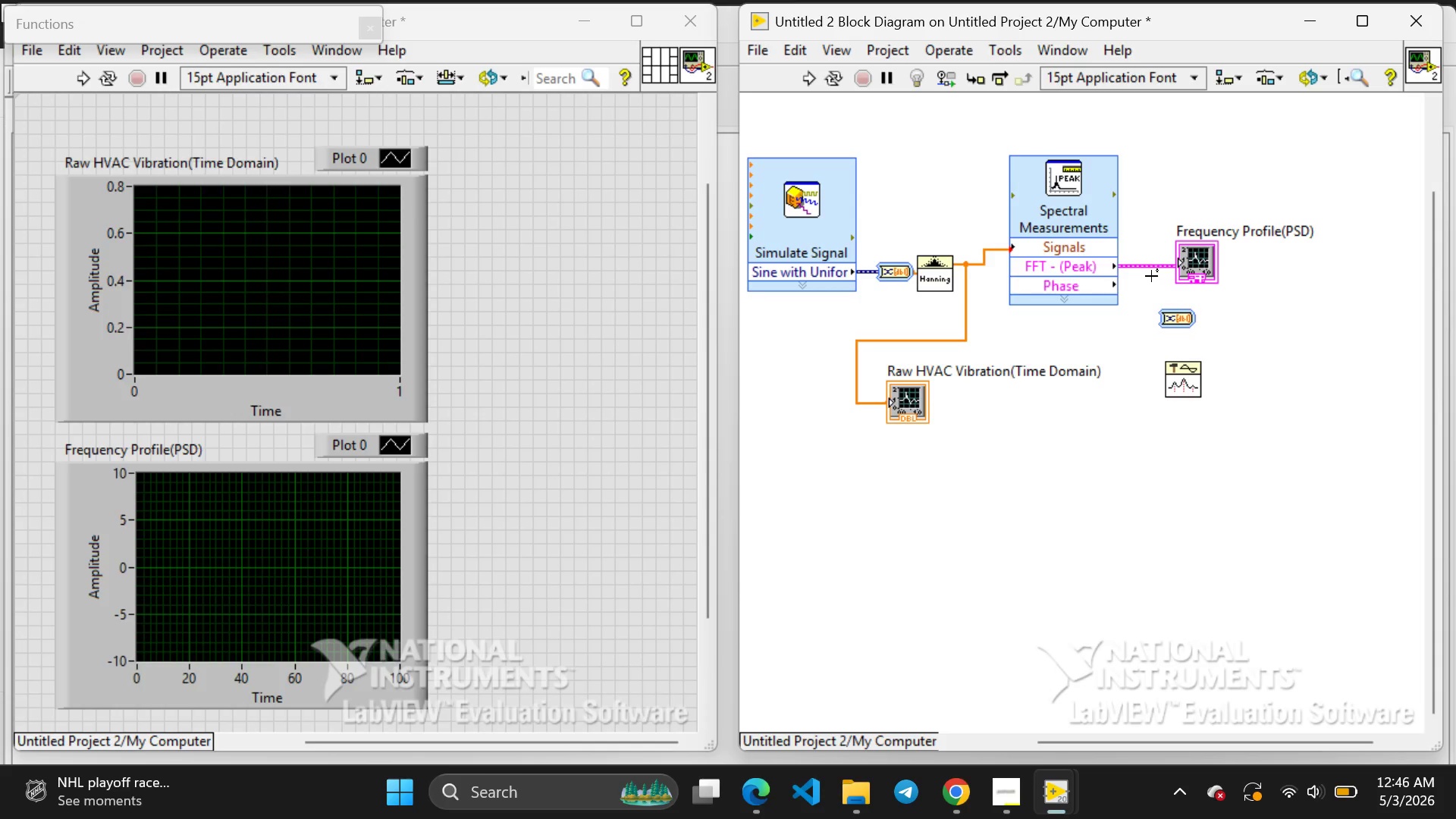 
wait(9.3)
 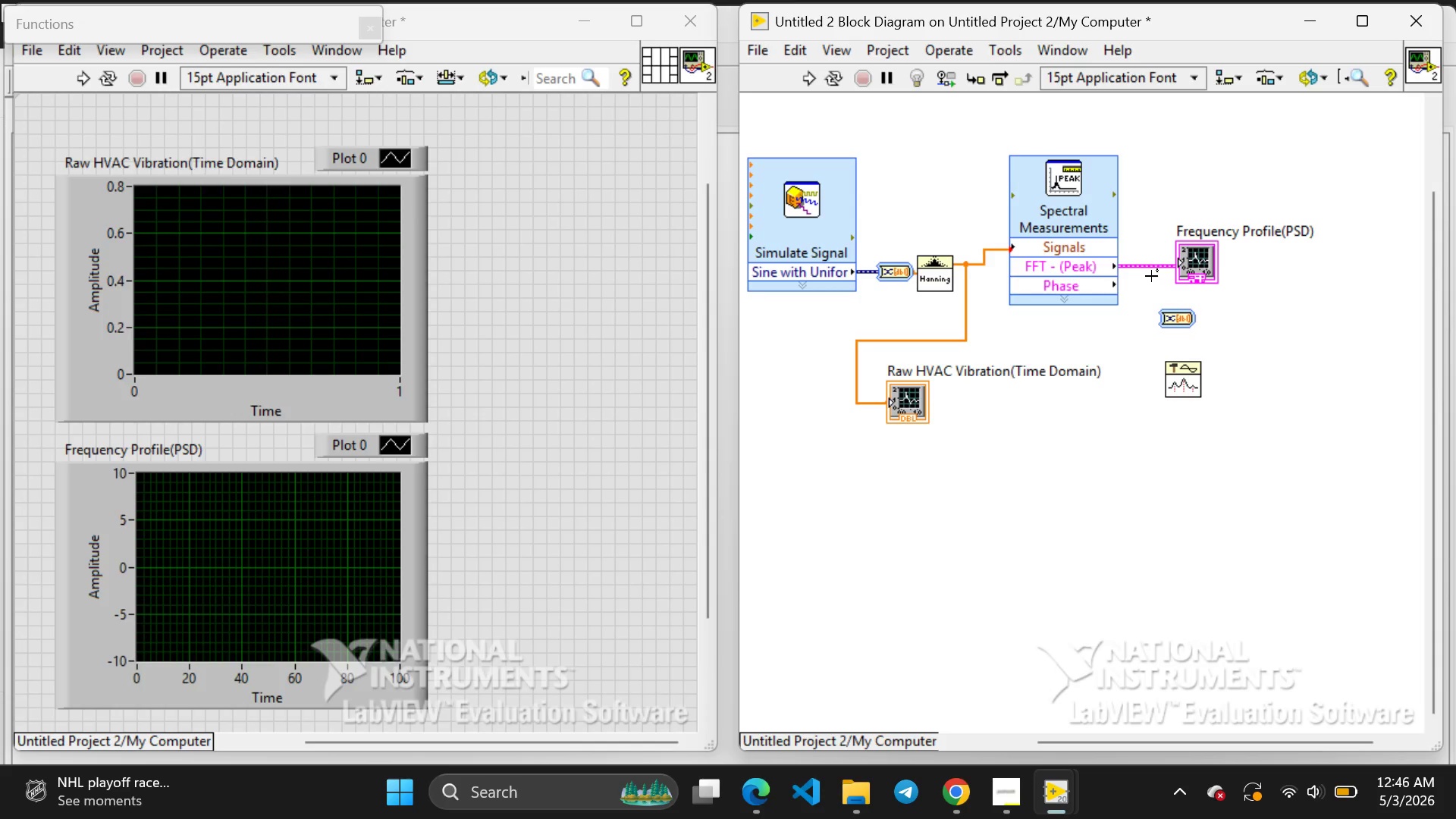 
left_click_drag(start_coordinate=[1144, 271], to_coordinate=[1146, 318])
 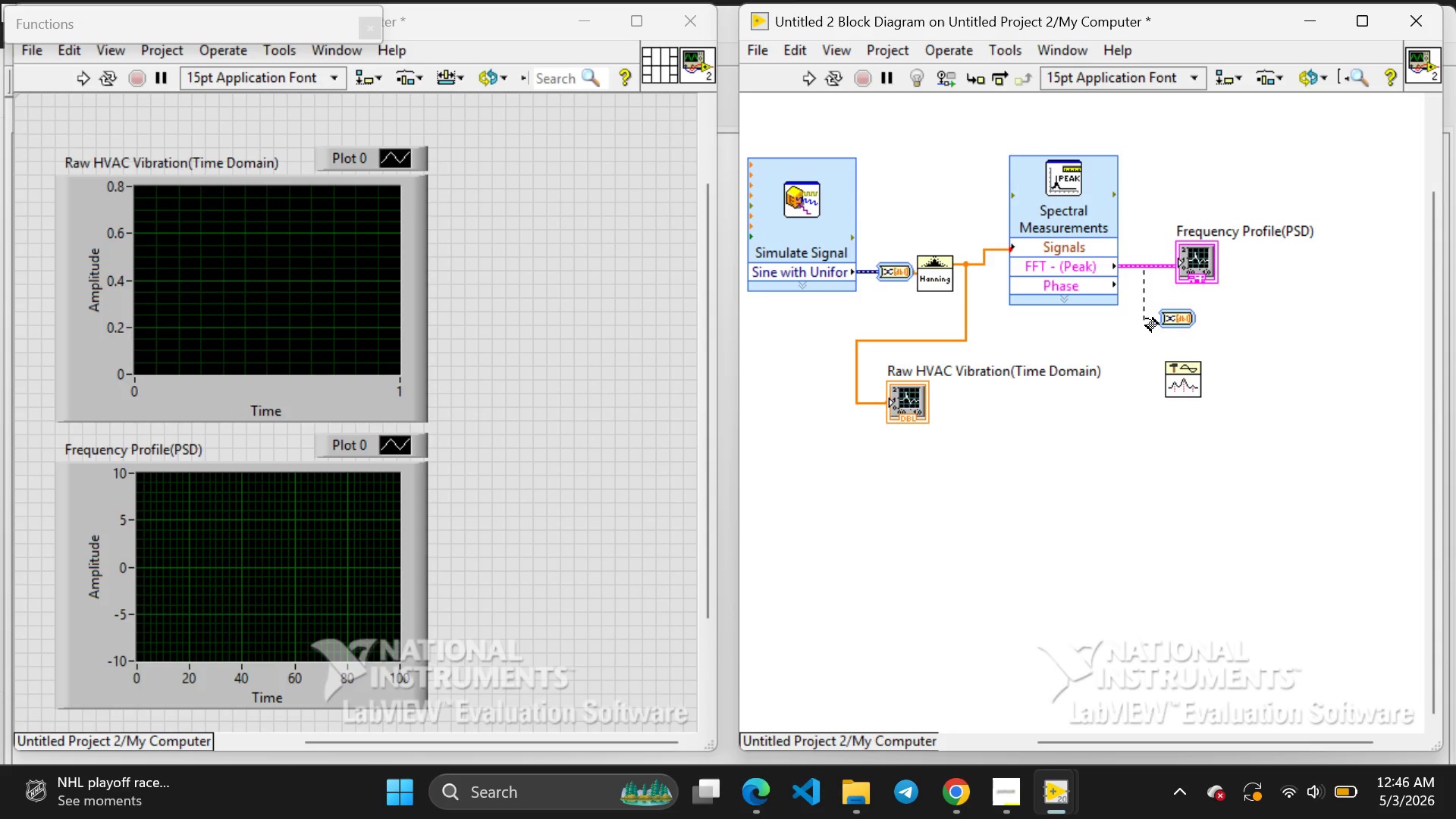 
left_click_drag(start_coordinate=[1146, 318], to_coordinate=[1169, 313])
 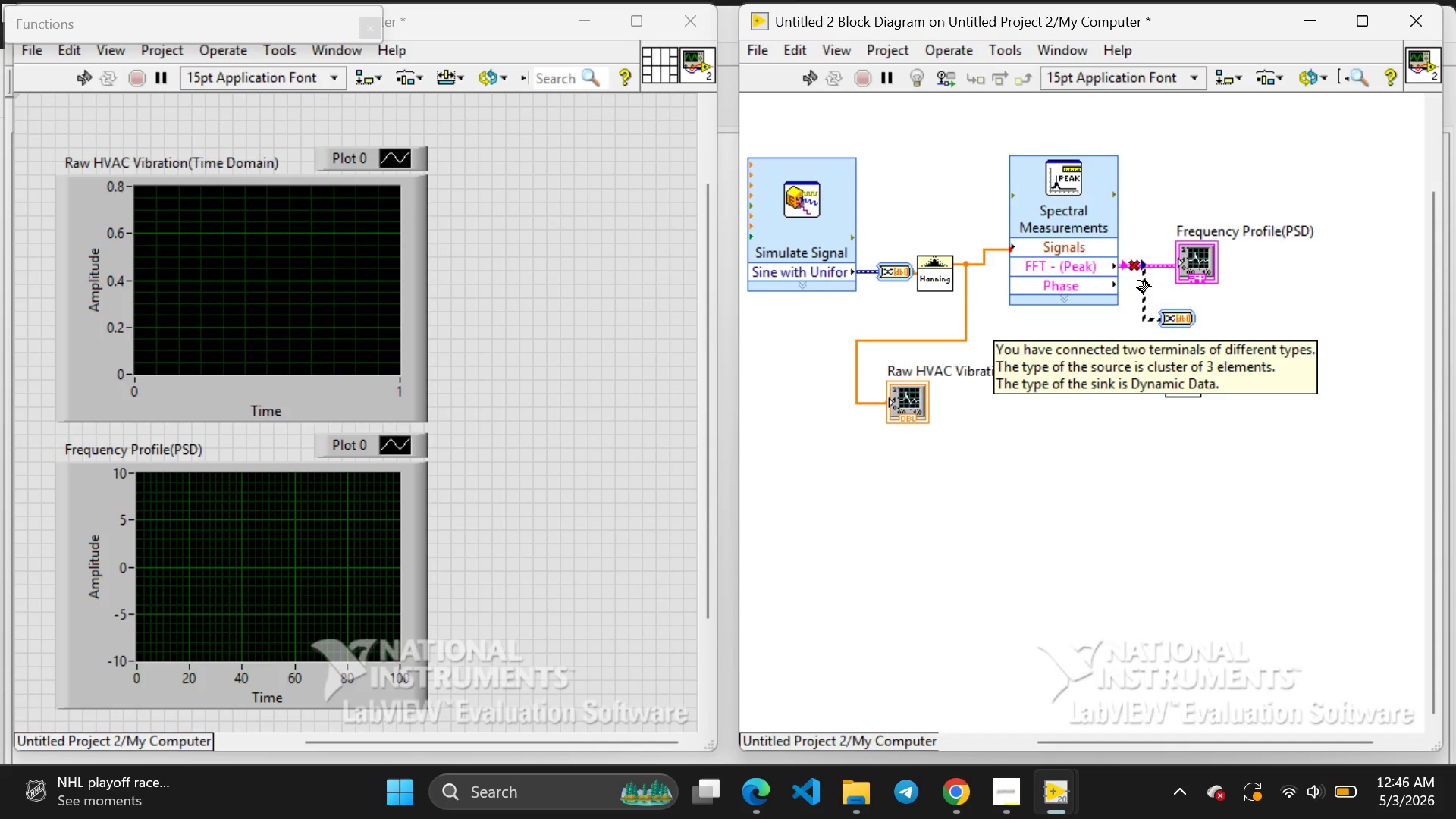 
wait(5.42)
 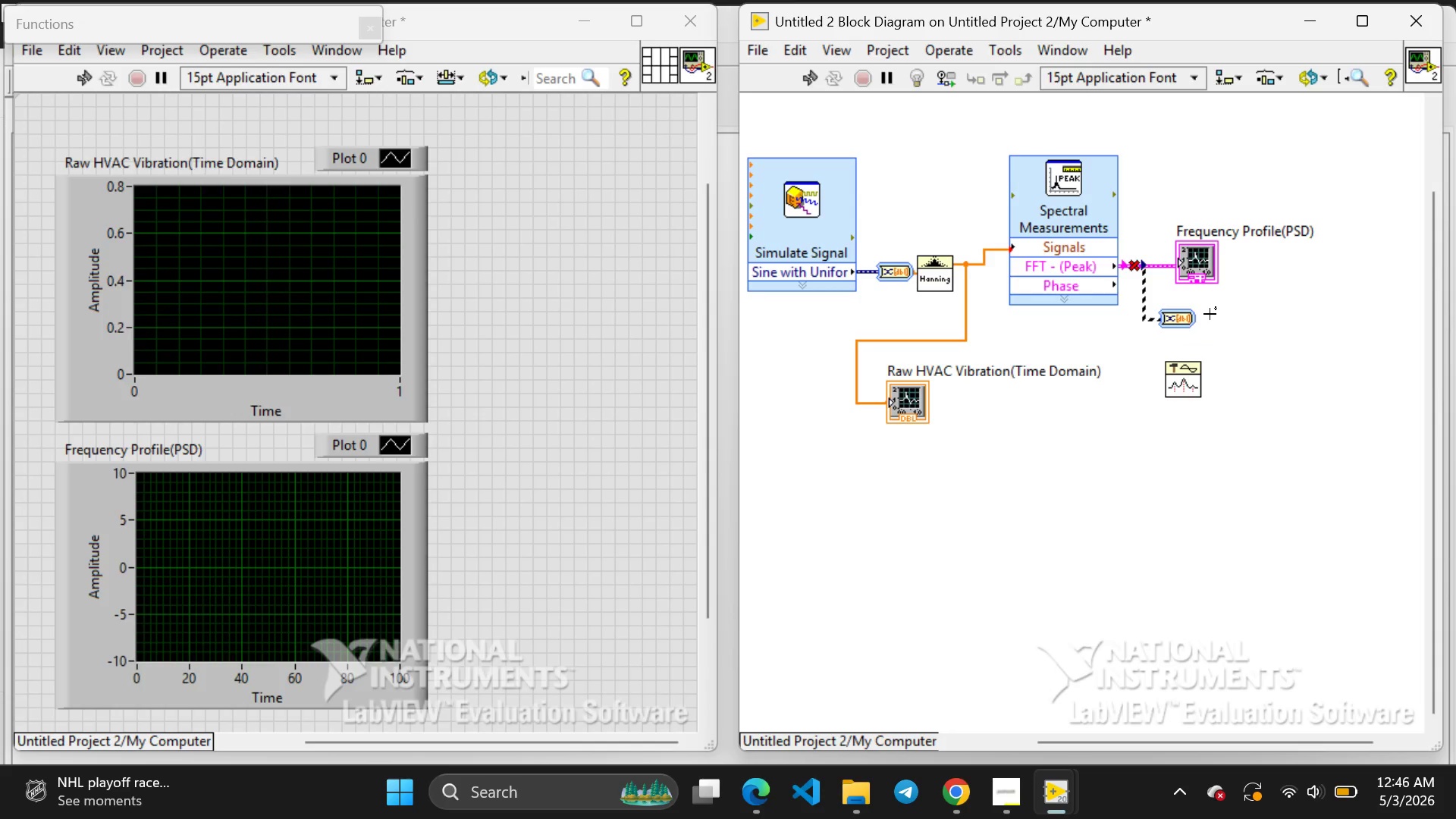 
left_click([1147, 305])
 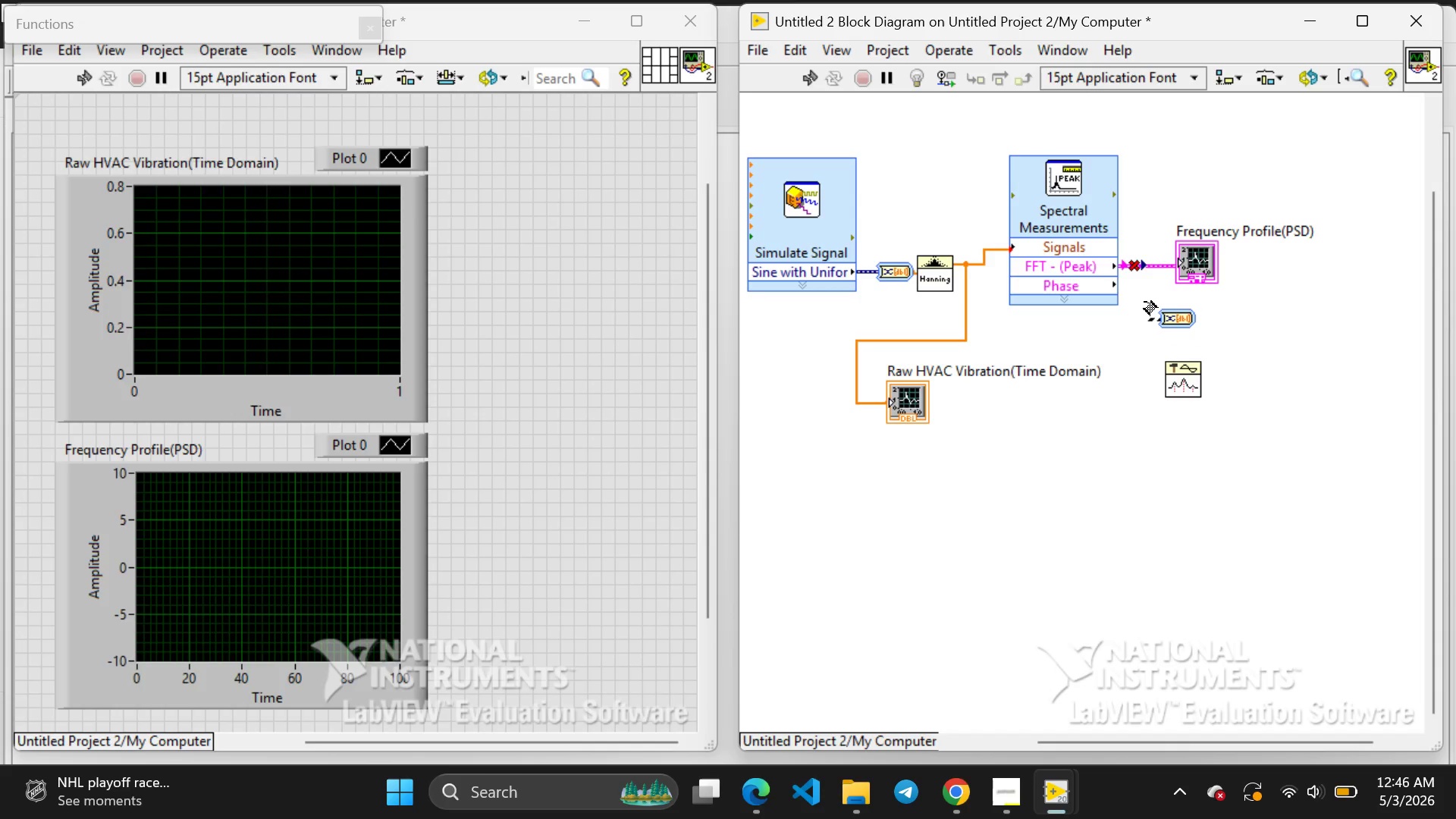 
left_click([1144, 302])
 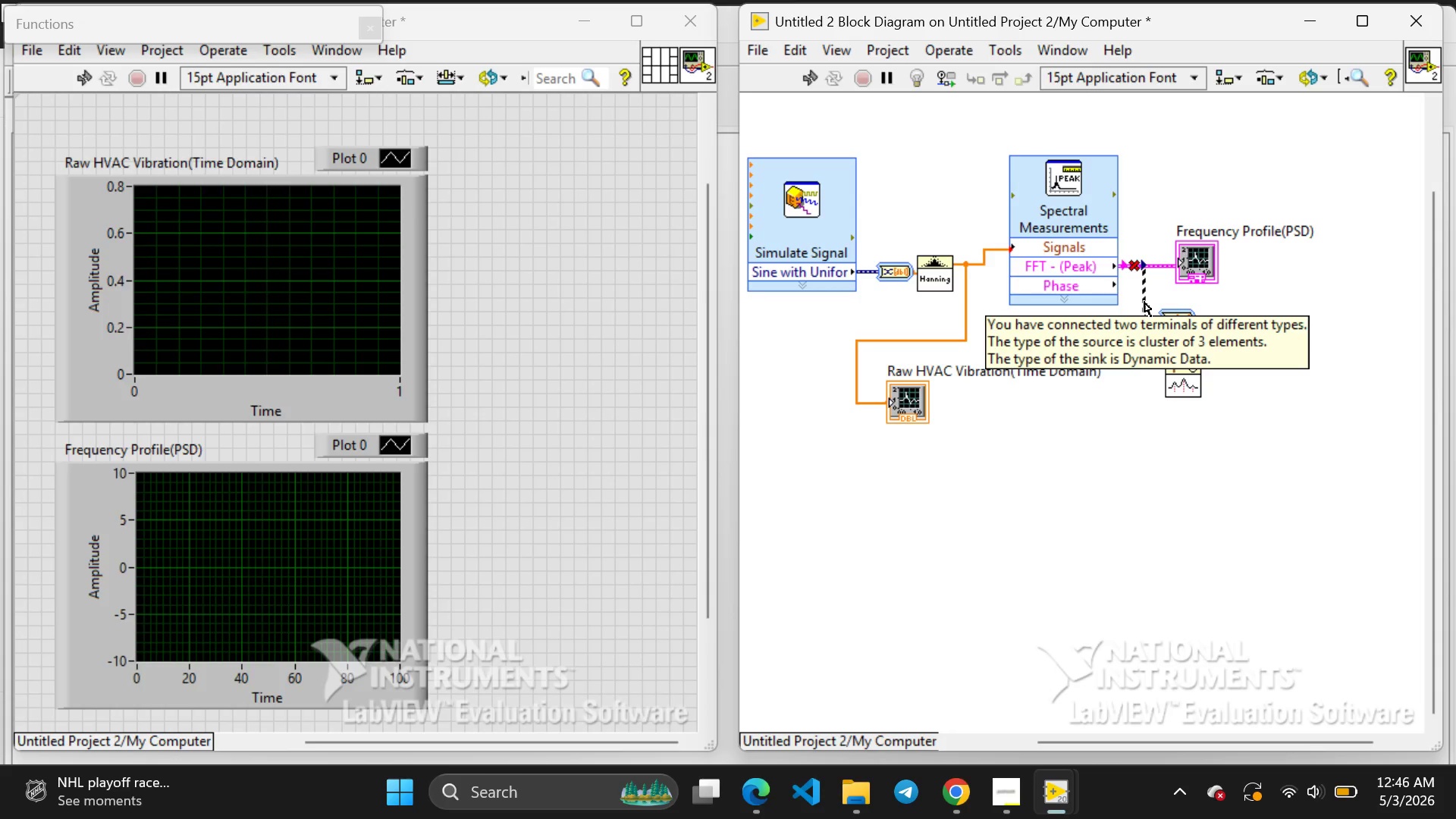 
key(Backspace)
 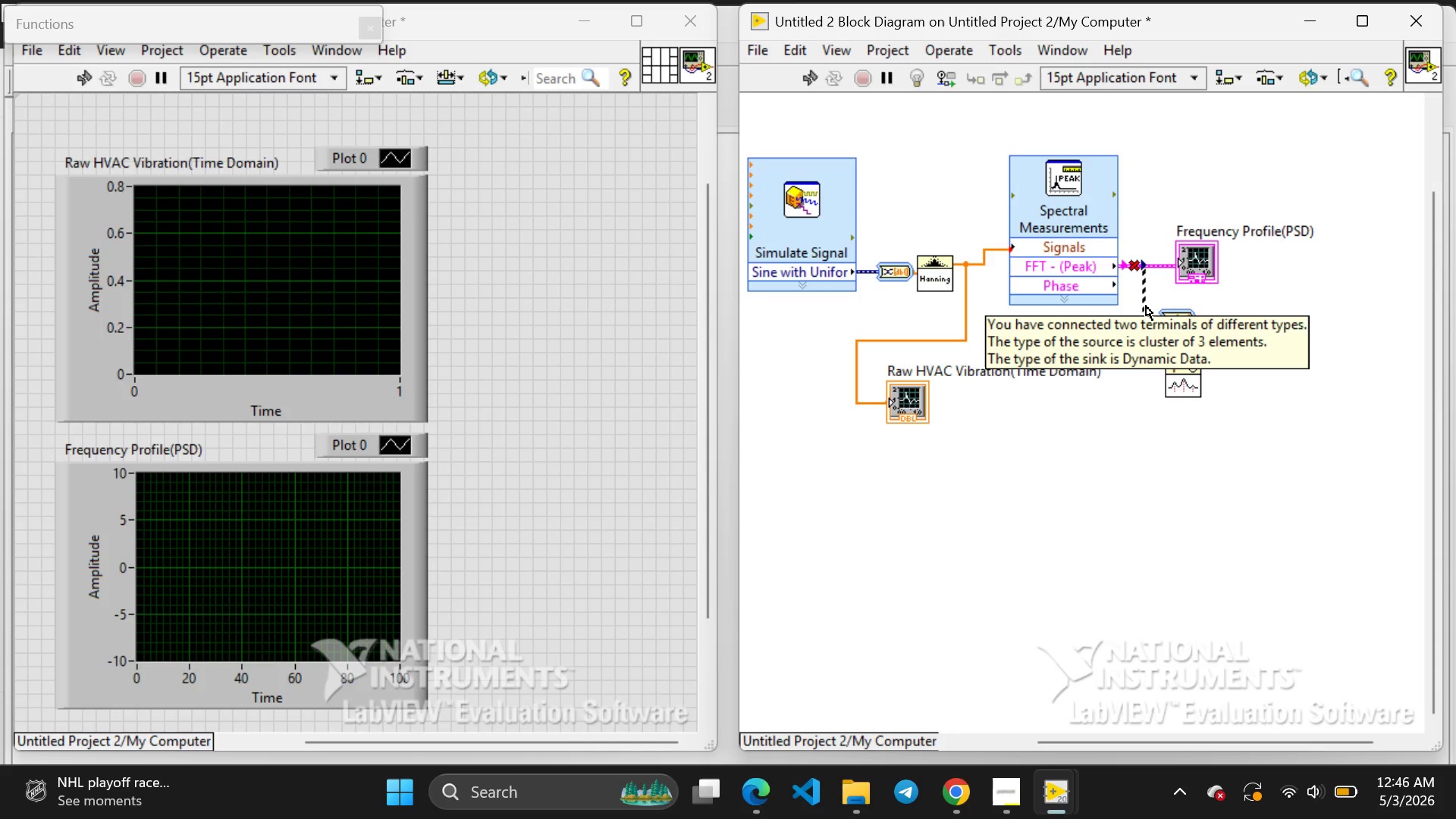 
left_click([1145, 306])
 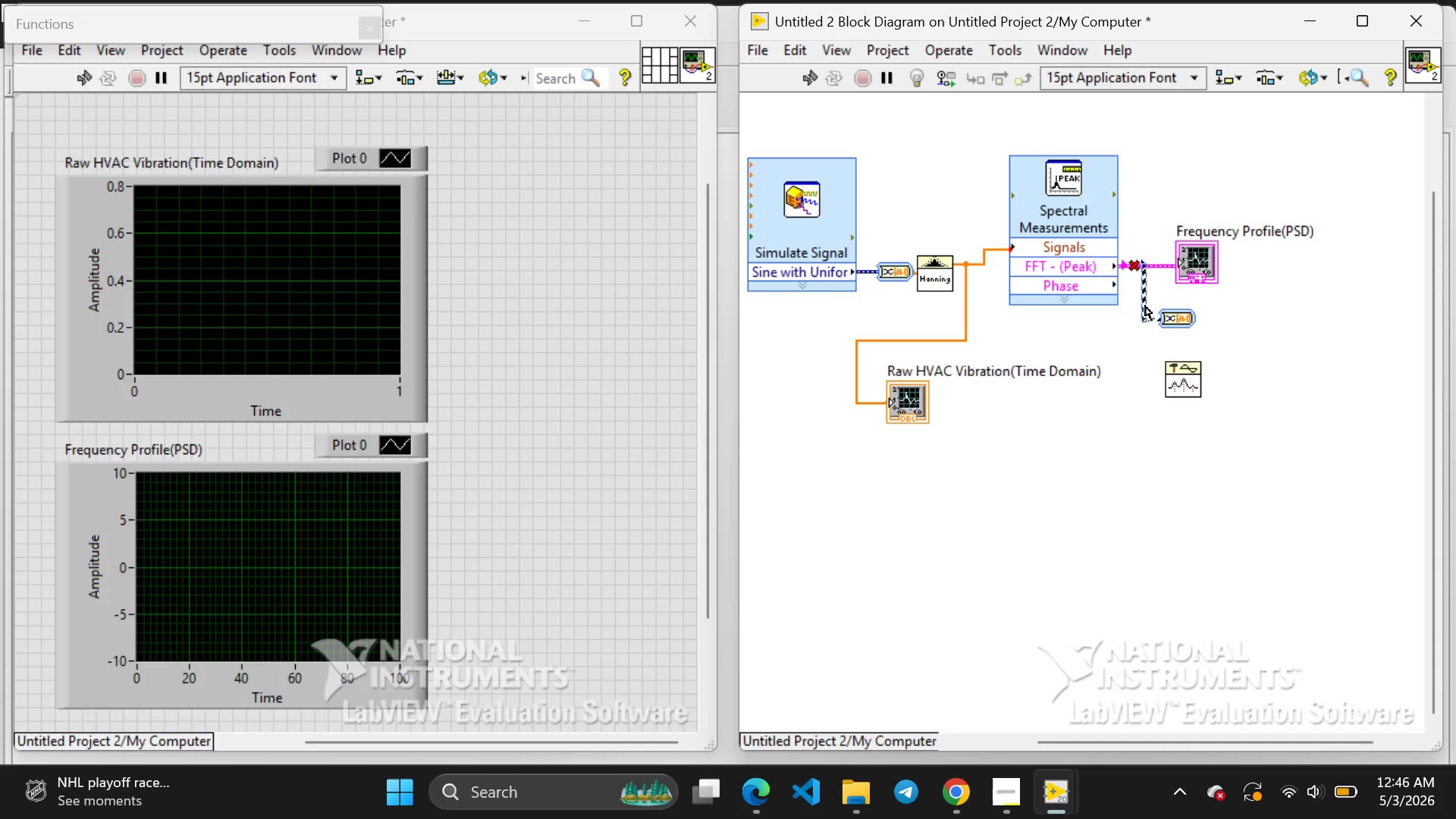 
key(Backspace)
 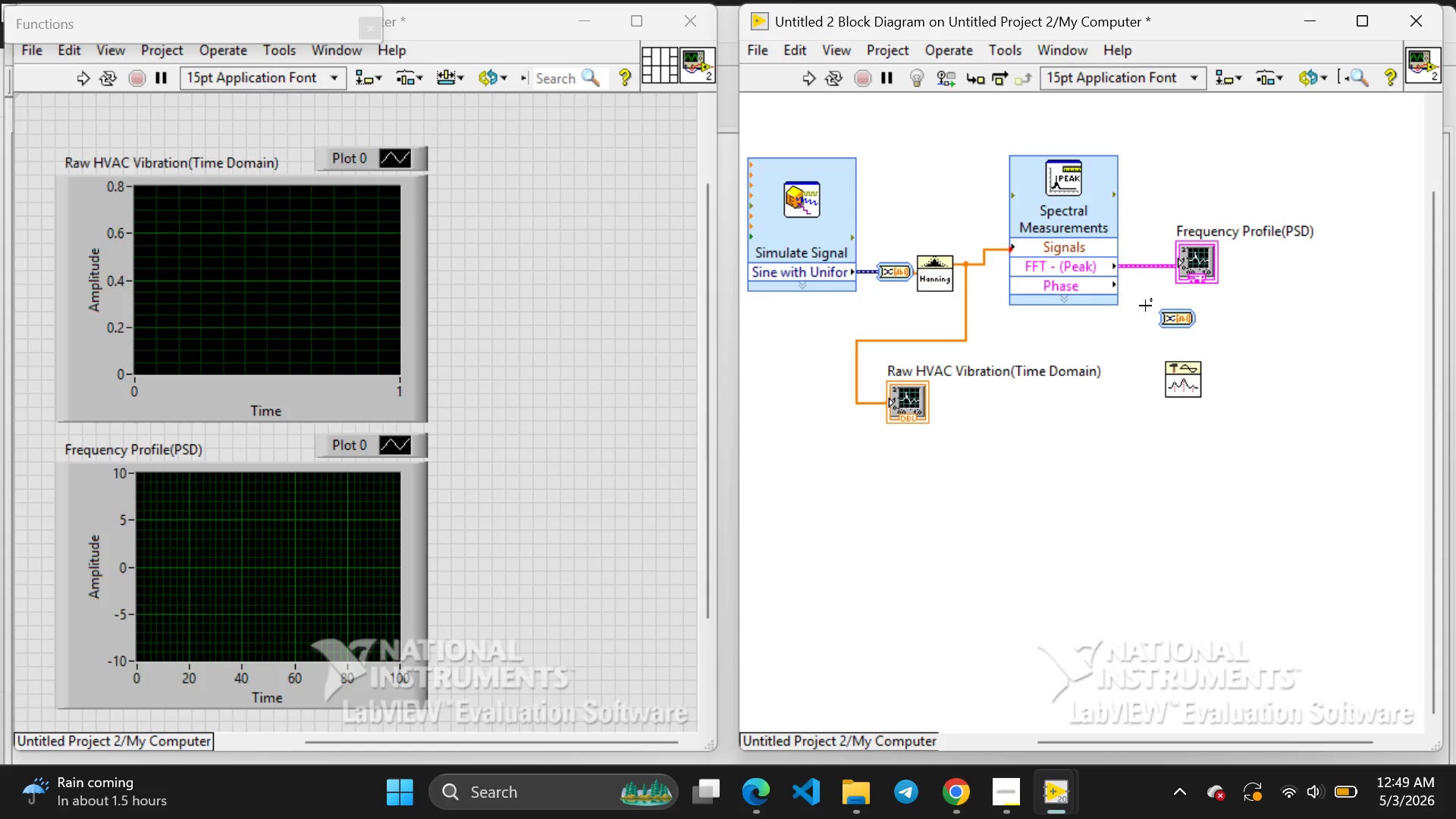 
wait(213.0)
 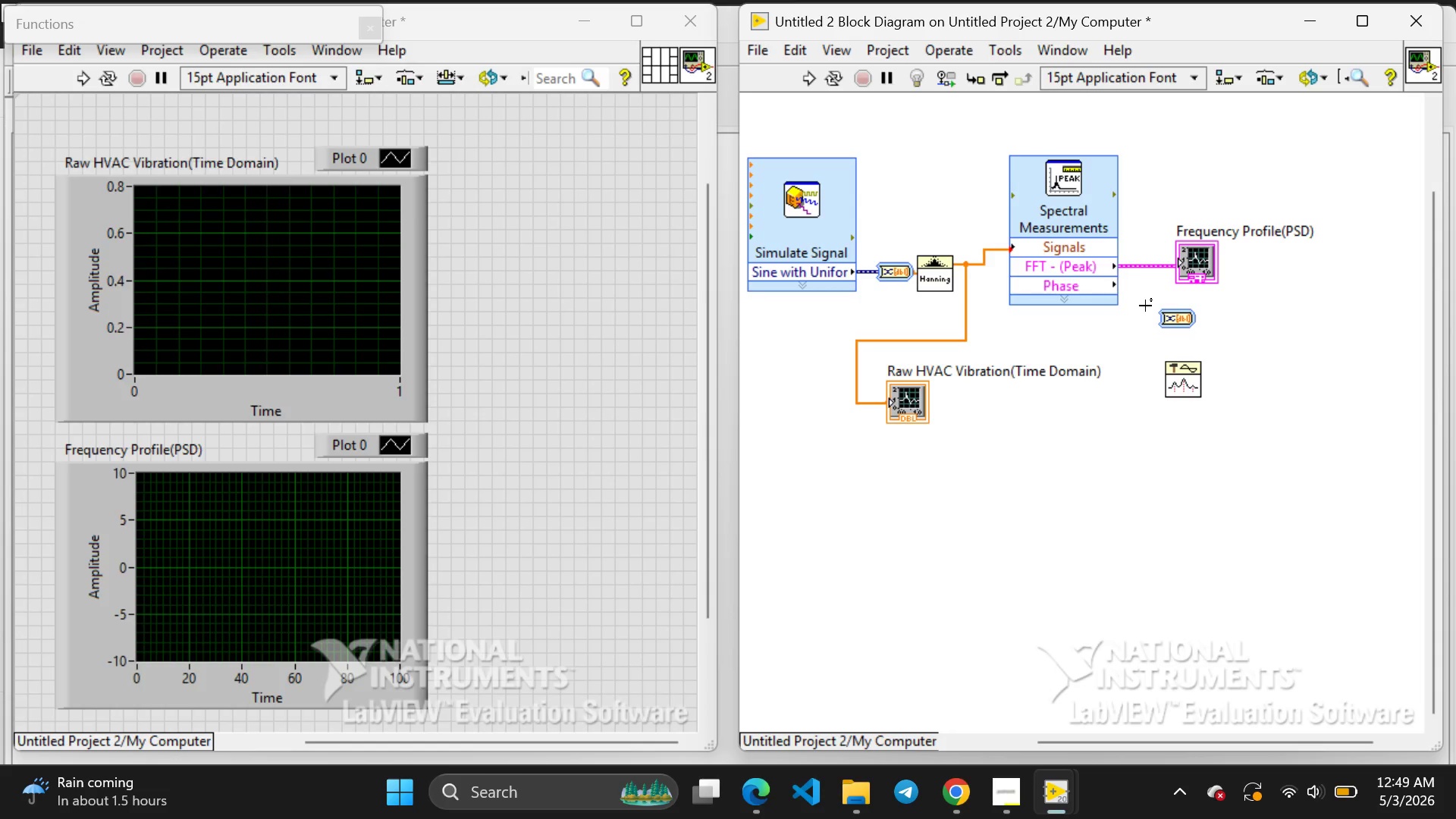 
right_click([1018, 537])
 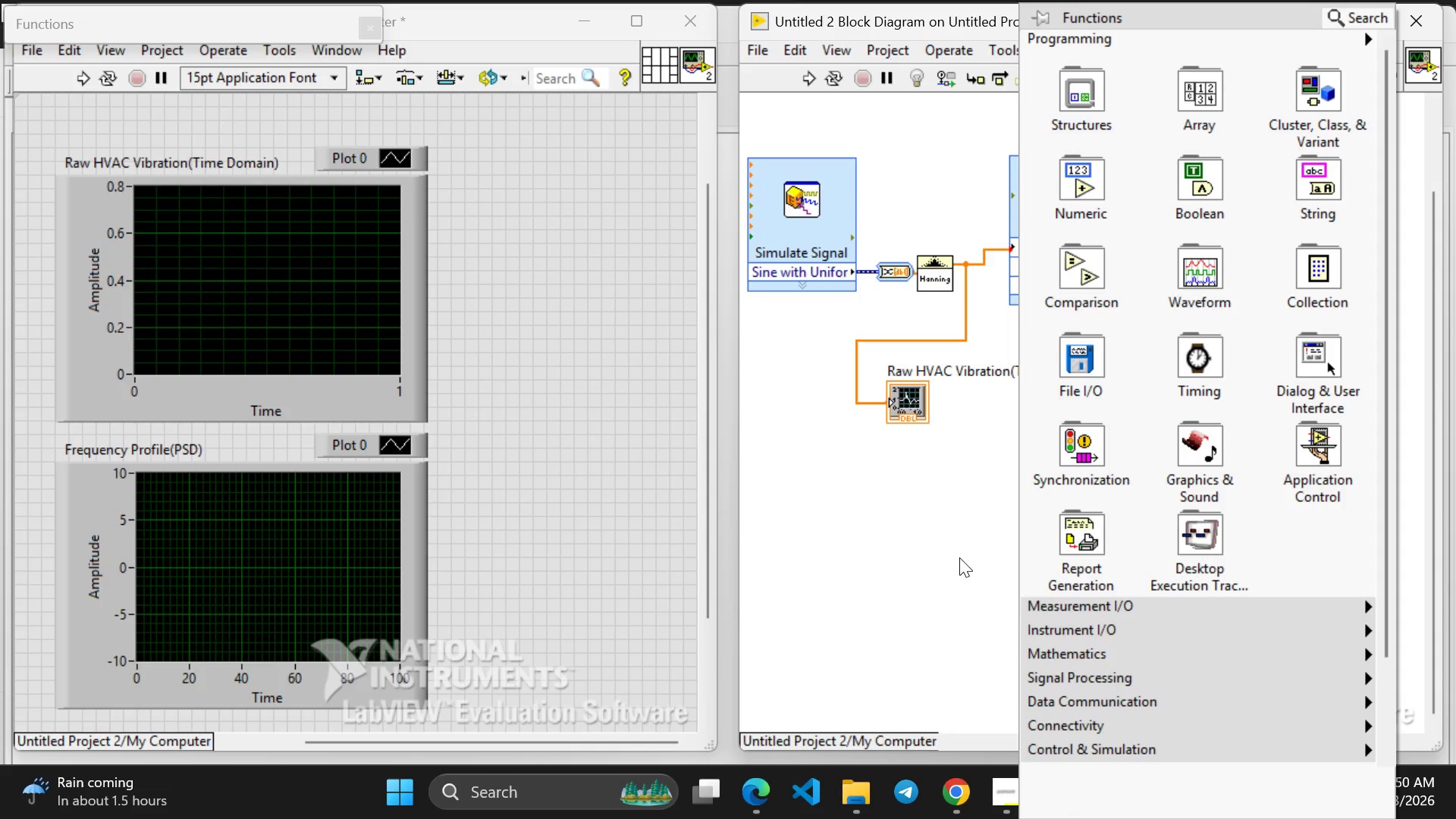 
wait(6.36)
 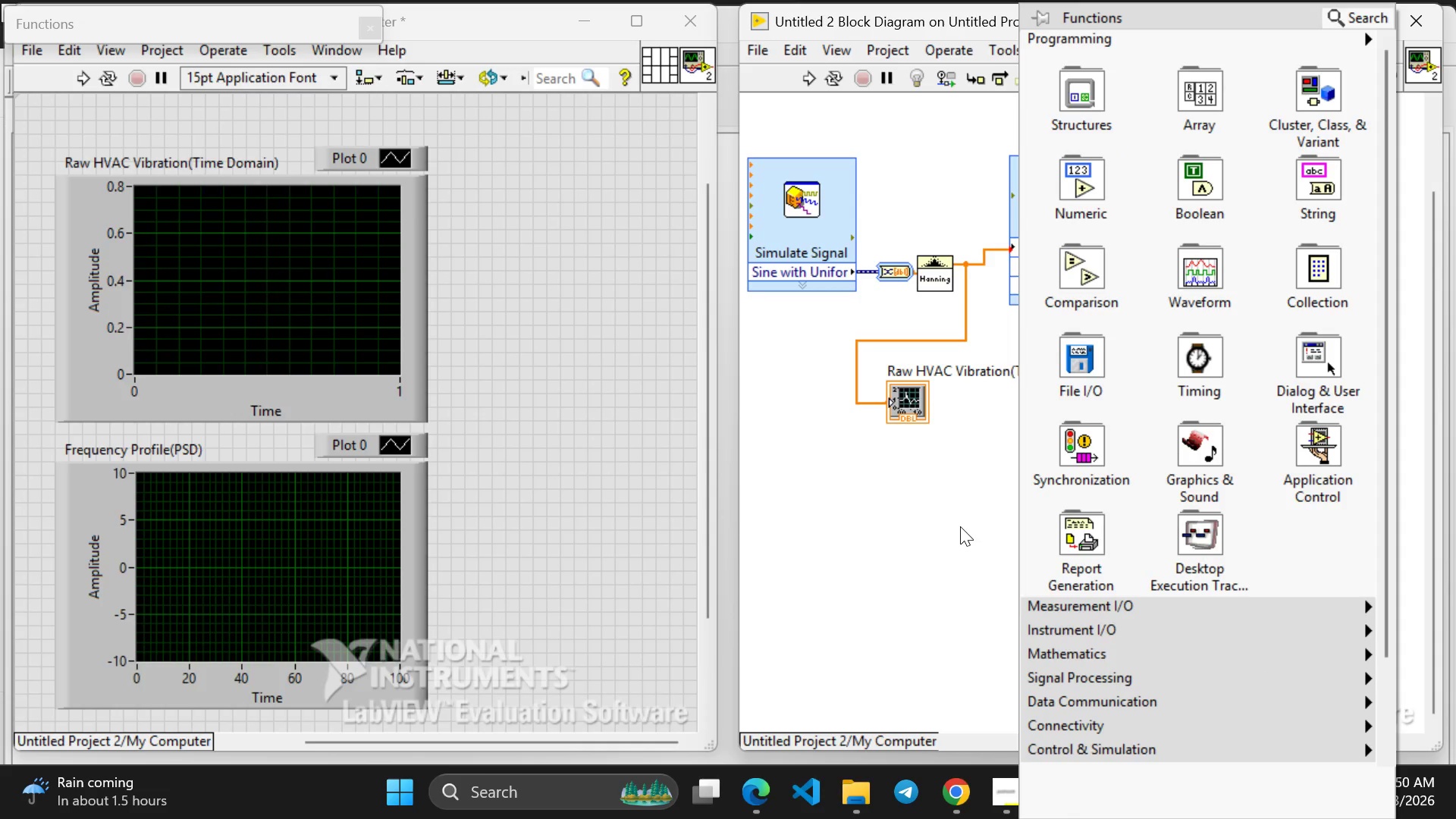 
left_click([959, 557])
 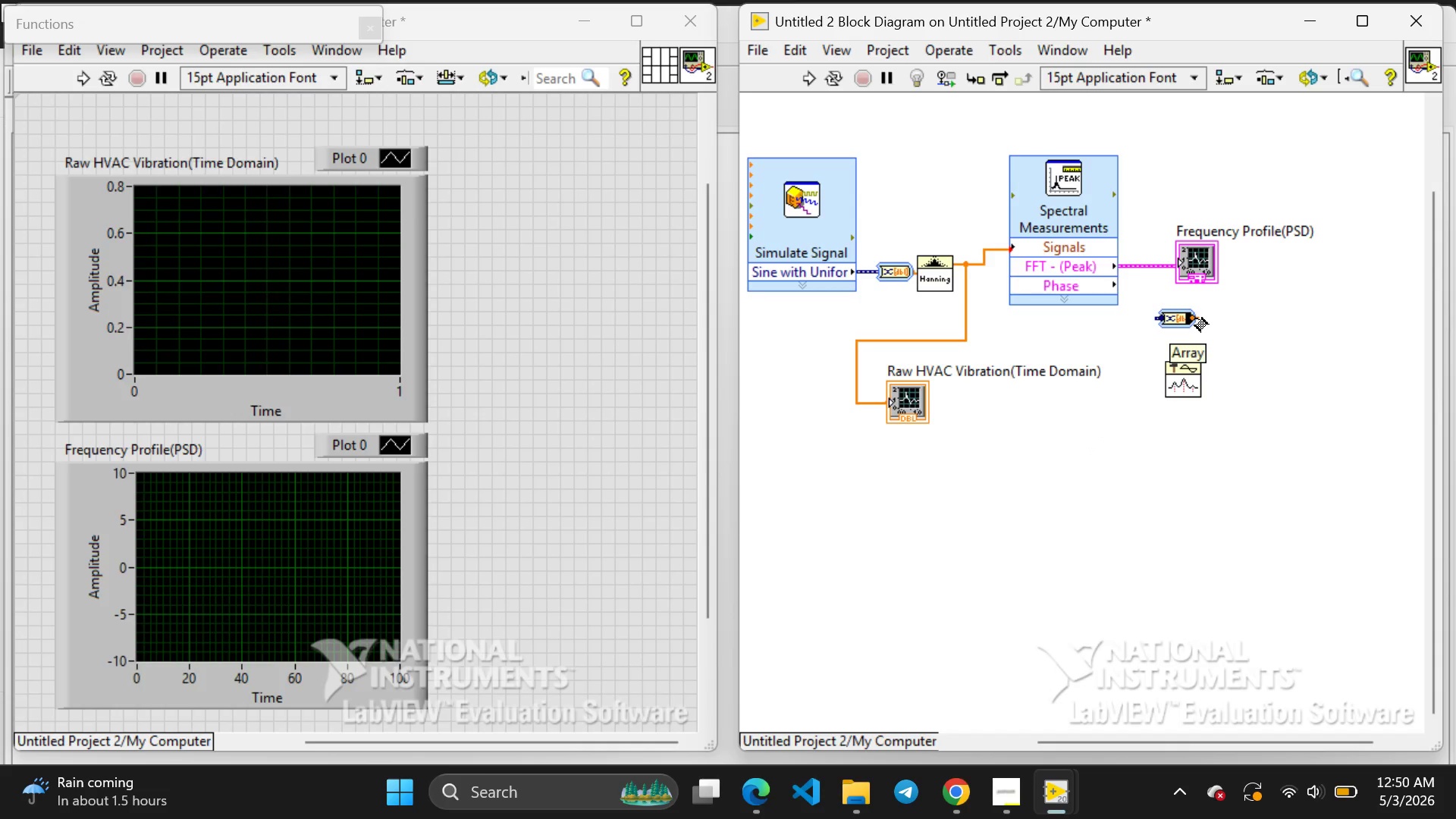 
wait(10.49)
 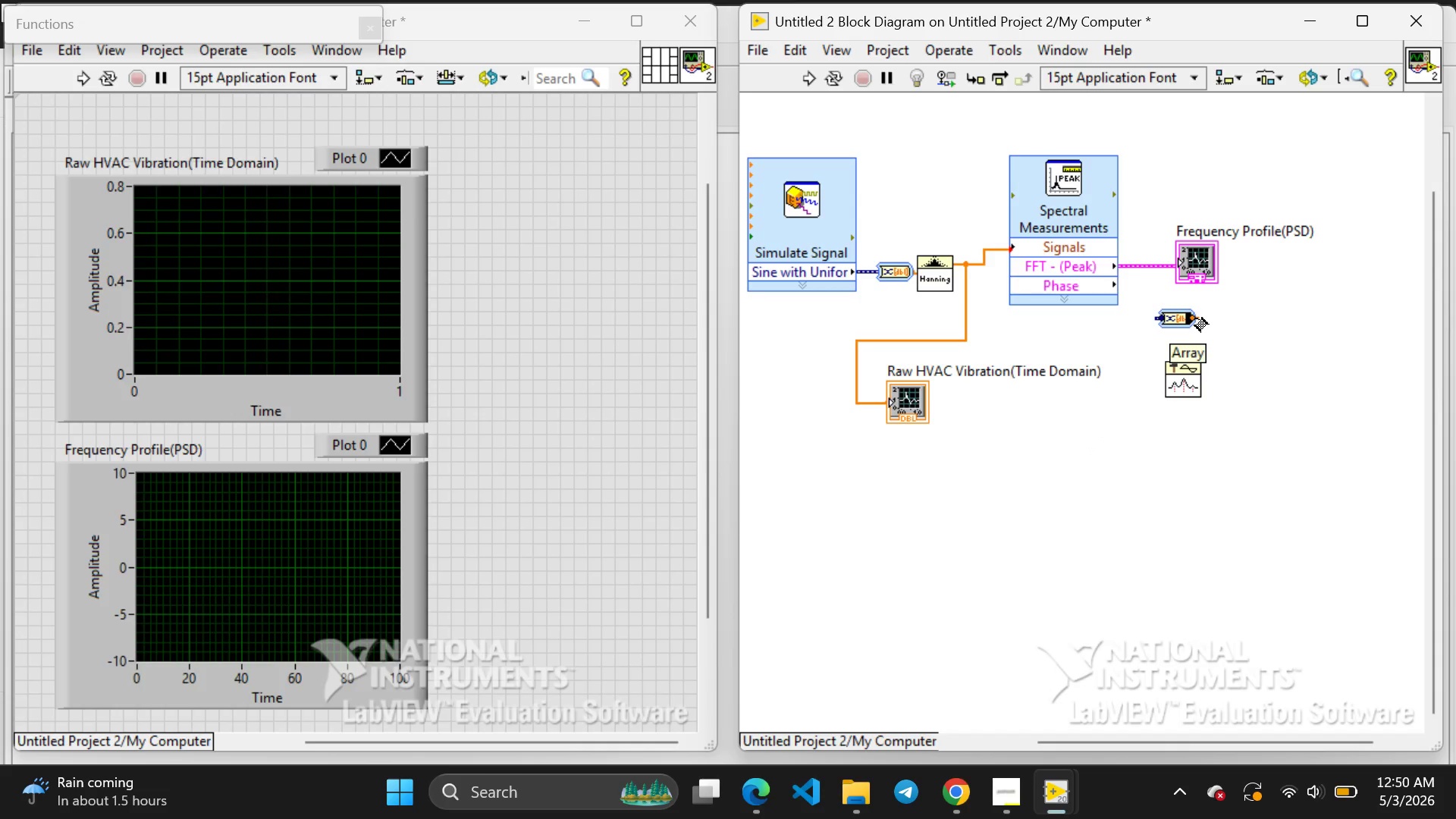 
scroll: coordinate [1195, 202], scroll_direction: down, amount: 2.0
 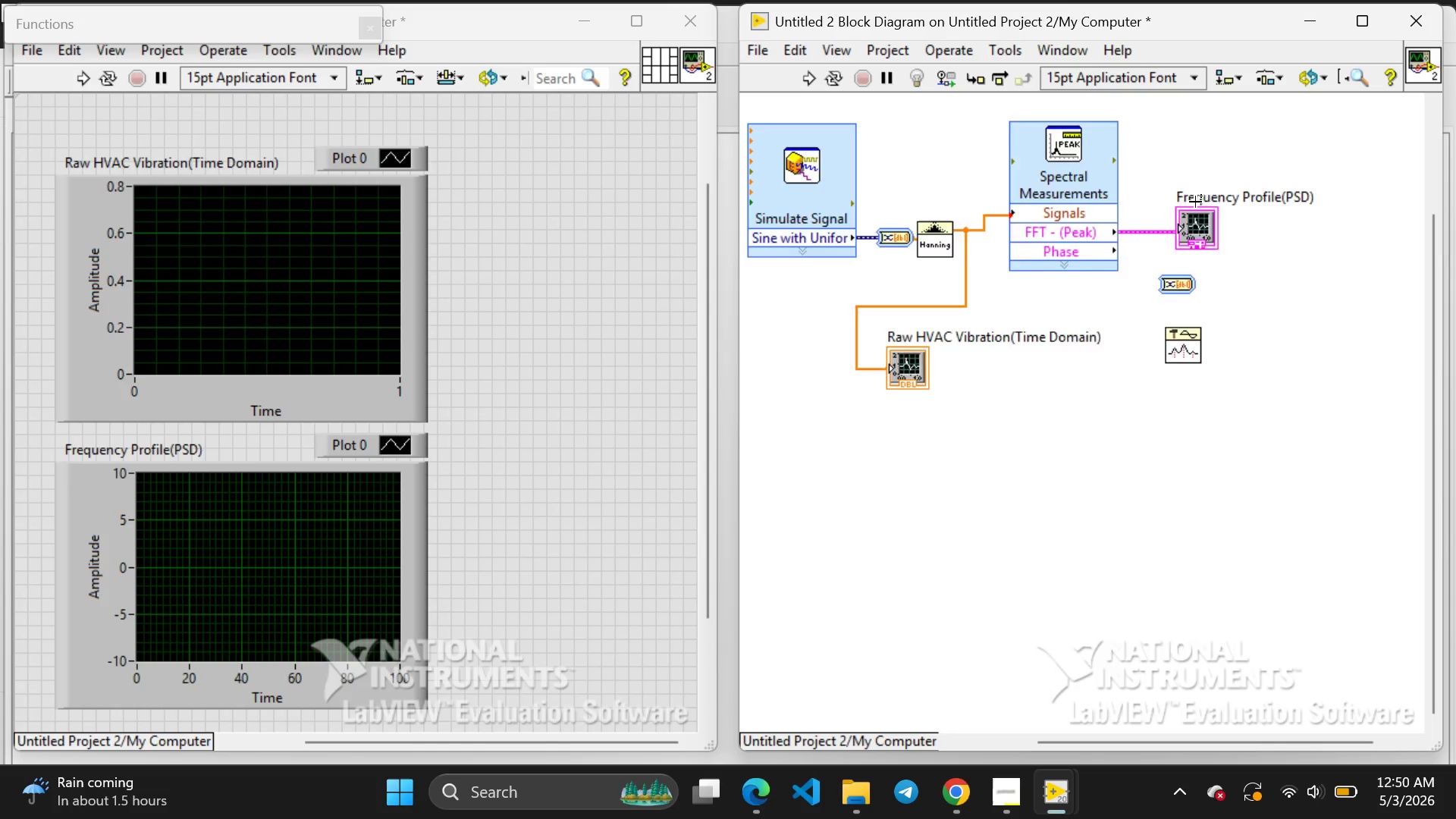 
scroll: coordinate [1195, 200], scroll_direction: up, amount: 2.0
 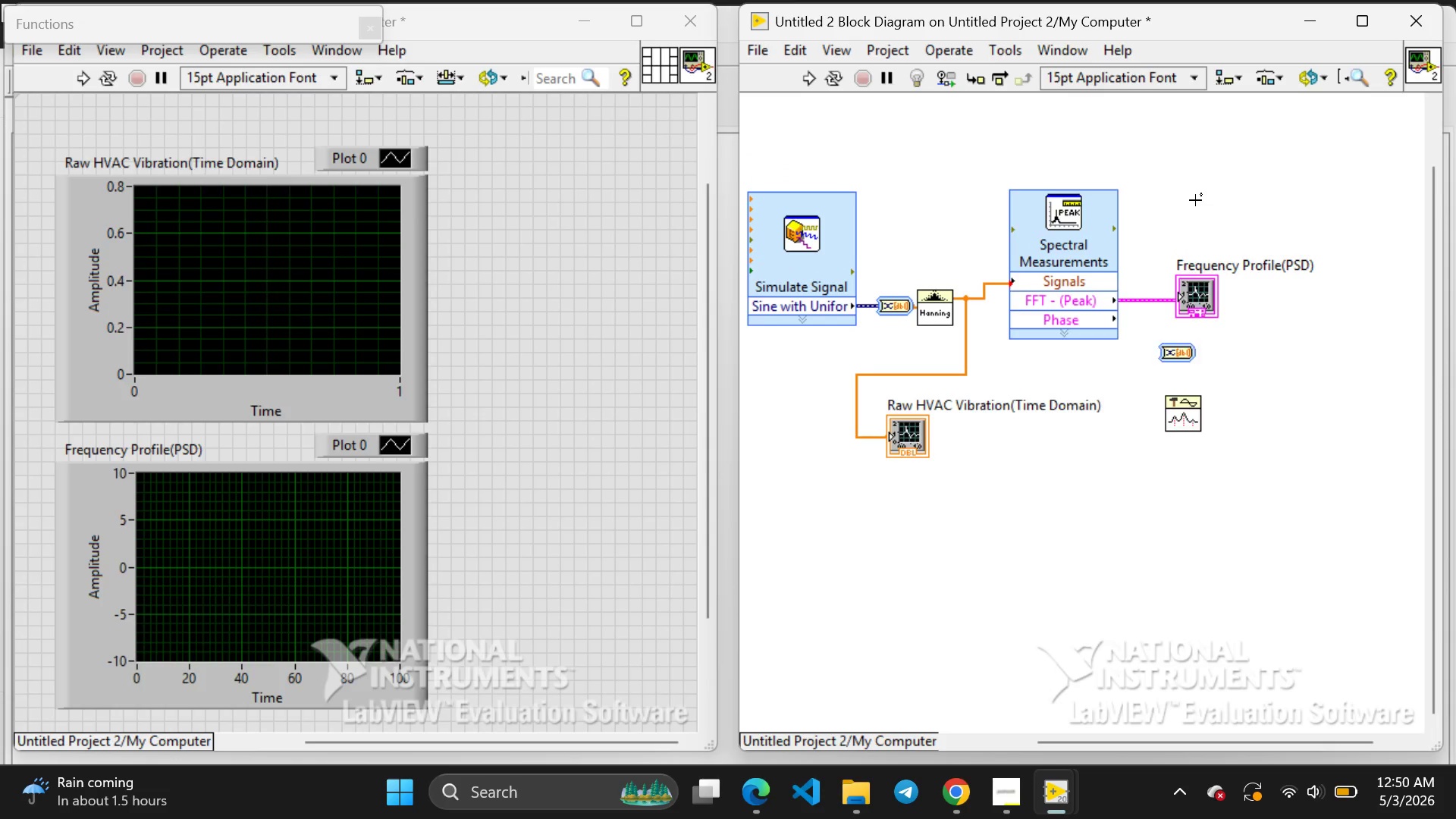 
scroll: coordinate [1195, 200], scroll_direction: none, amount: 0.0
 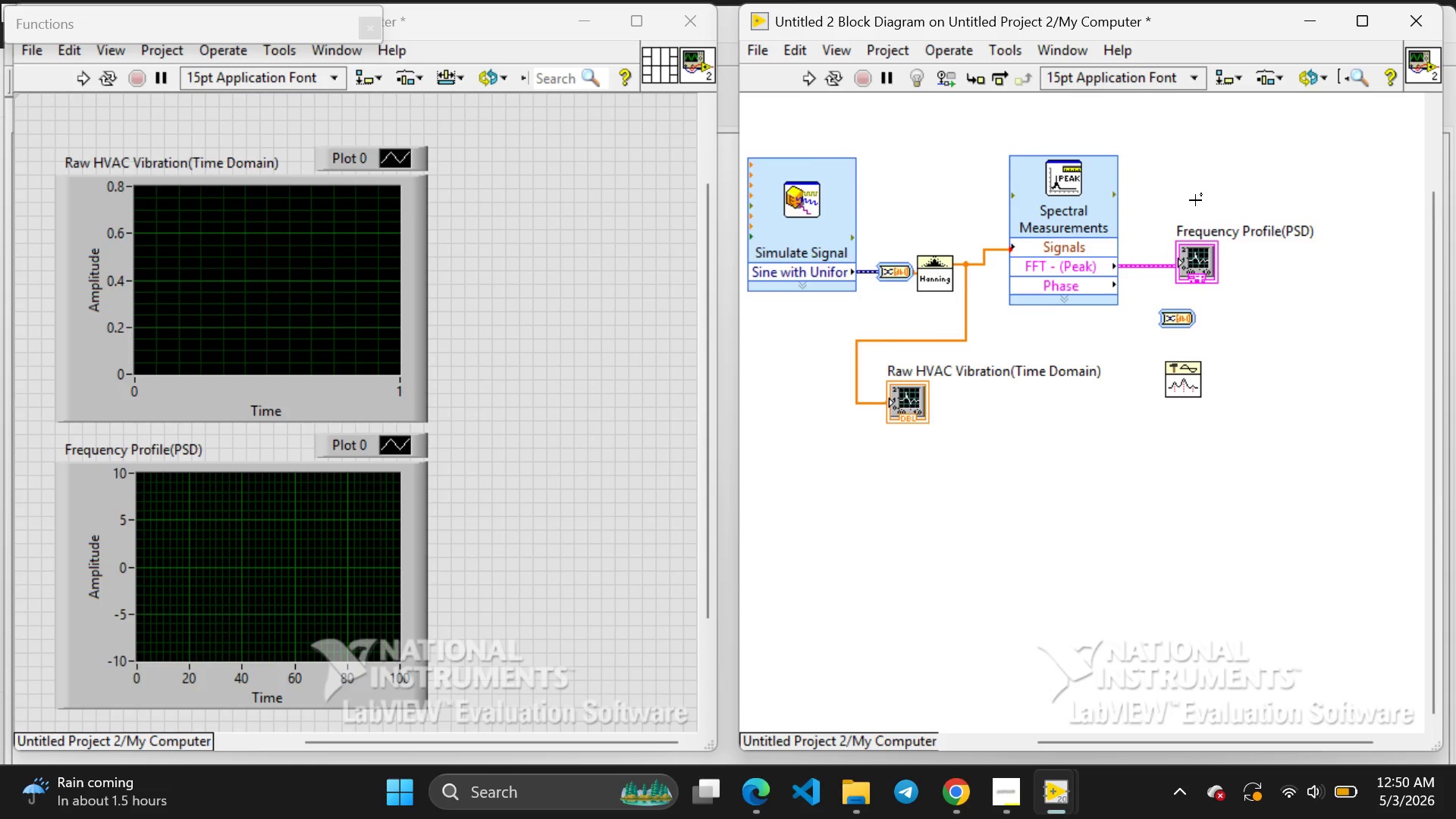 
scroll: coordinate [1195, 200], scroll_direction: down, amount: 1.0
 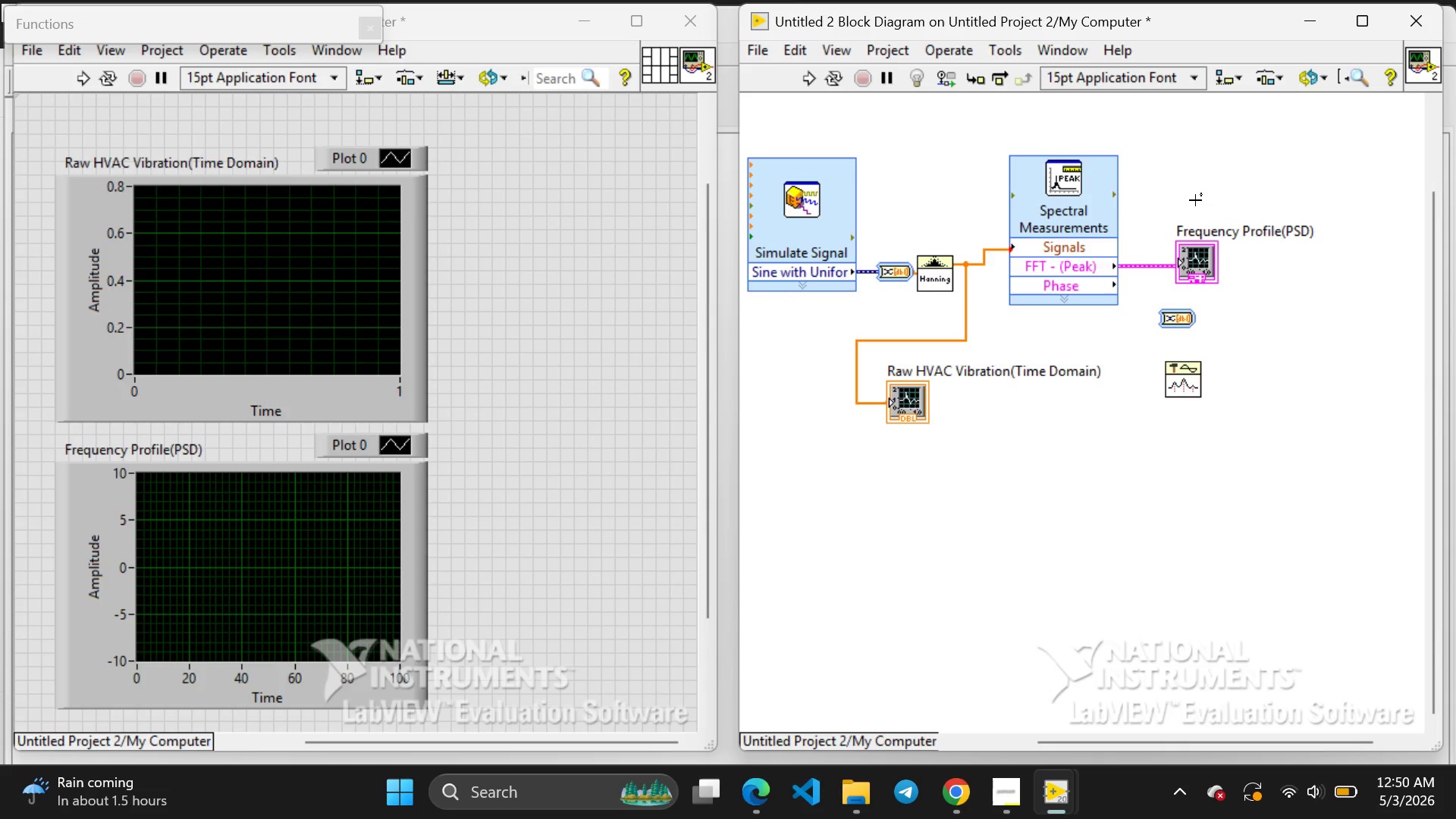 
scroll: coordinate [1195, 200], scroll_direction: none, amount: 0.0
 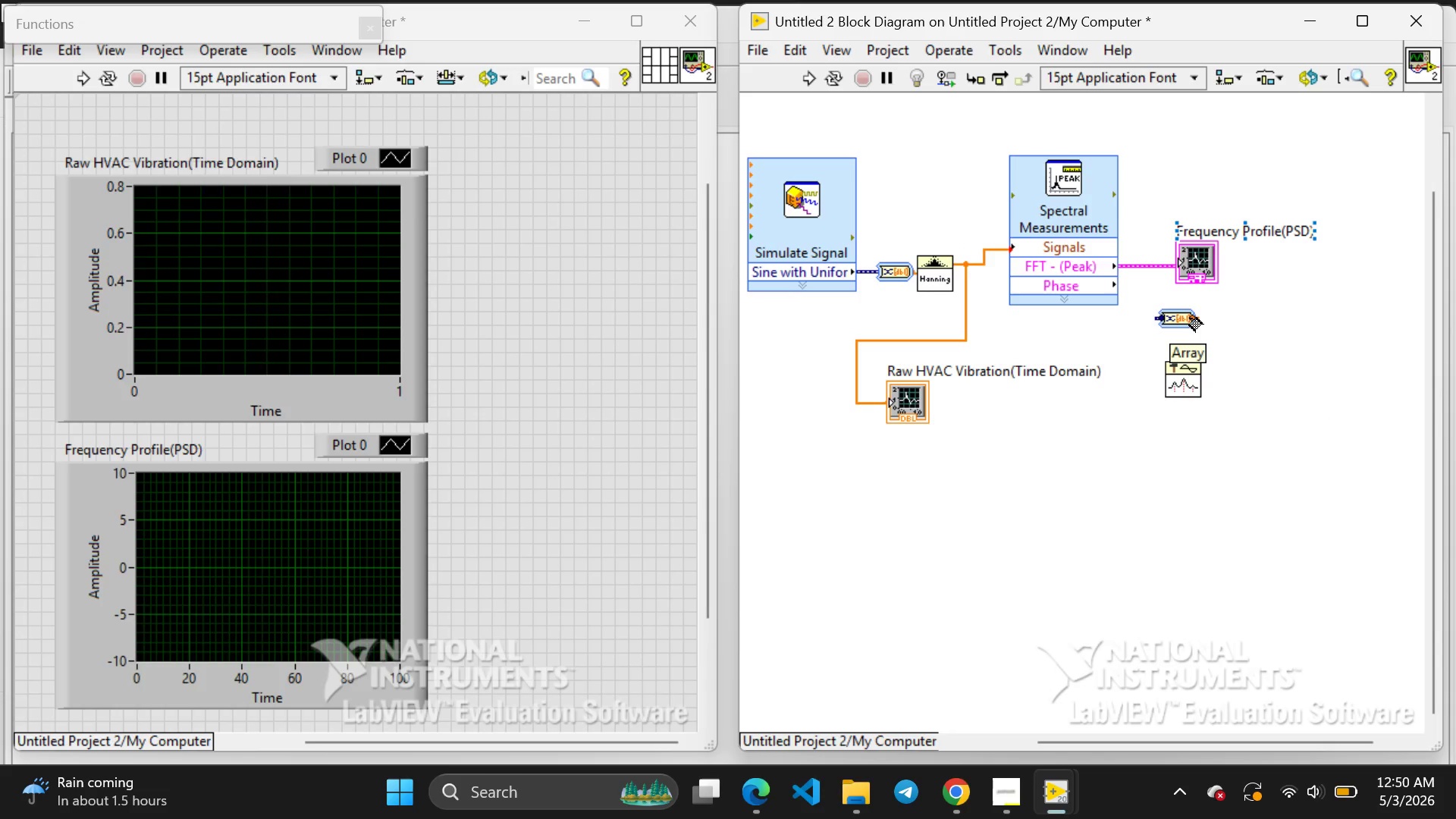 
wait(9.51)
 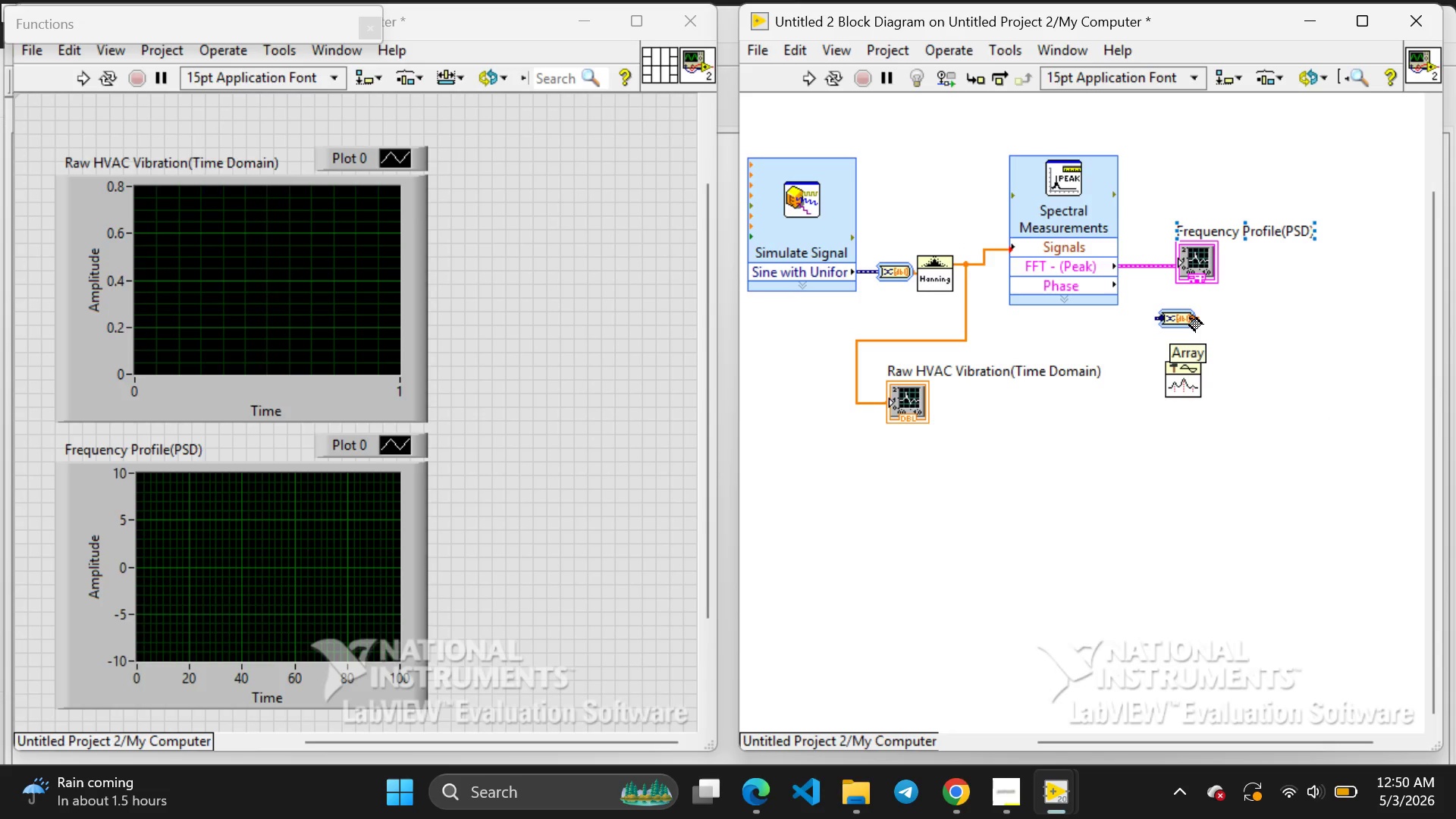 
left_click_drag(start_coordinate=[1194, 316], to_coordinate=[1212, 341])
 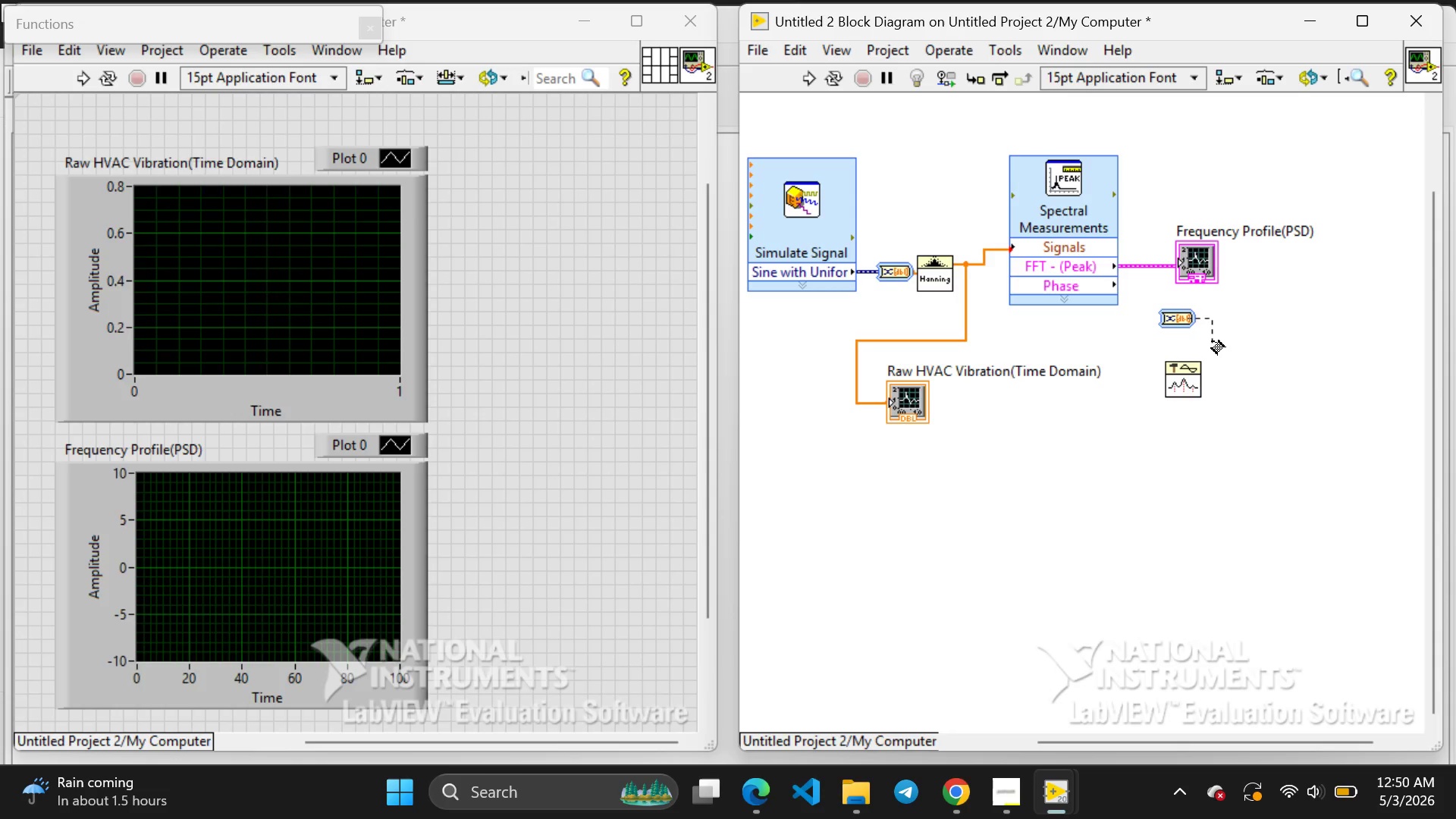 
left_click_drag(start_coordinate=[1212, 341], to_coordinate=[1147, 344])
 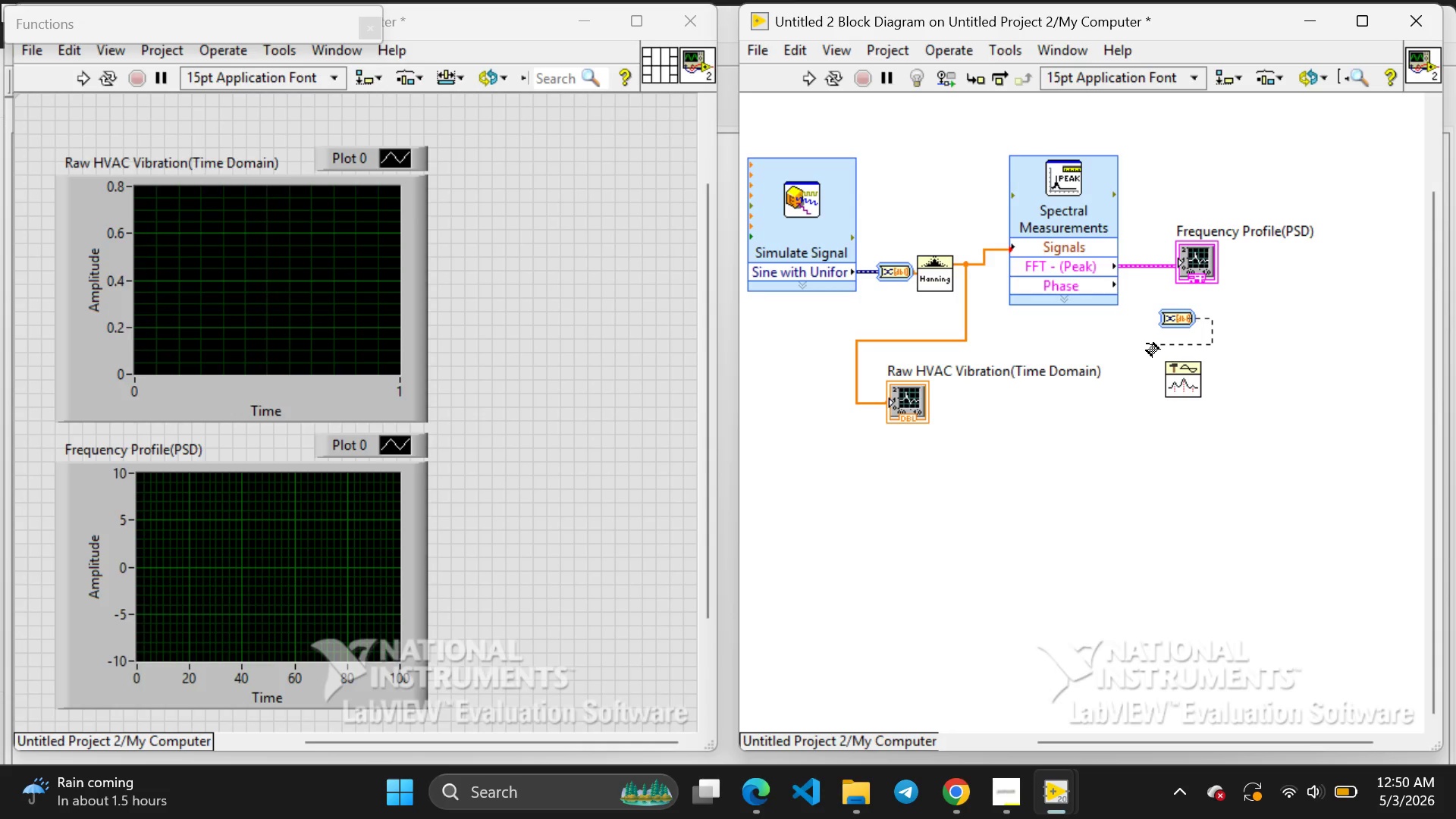 
left_click_drag(start_coordinate=[1147, 344], to_coordinate=[1134, 359])
 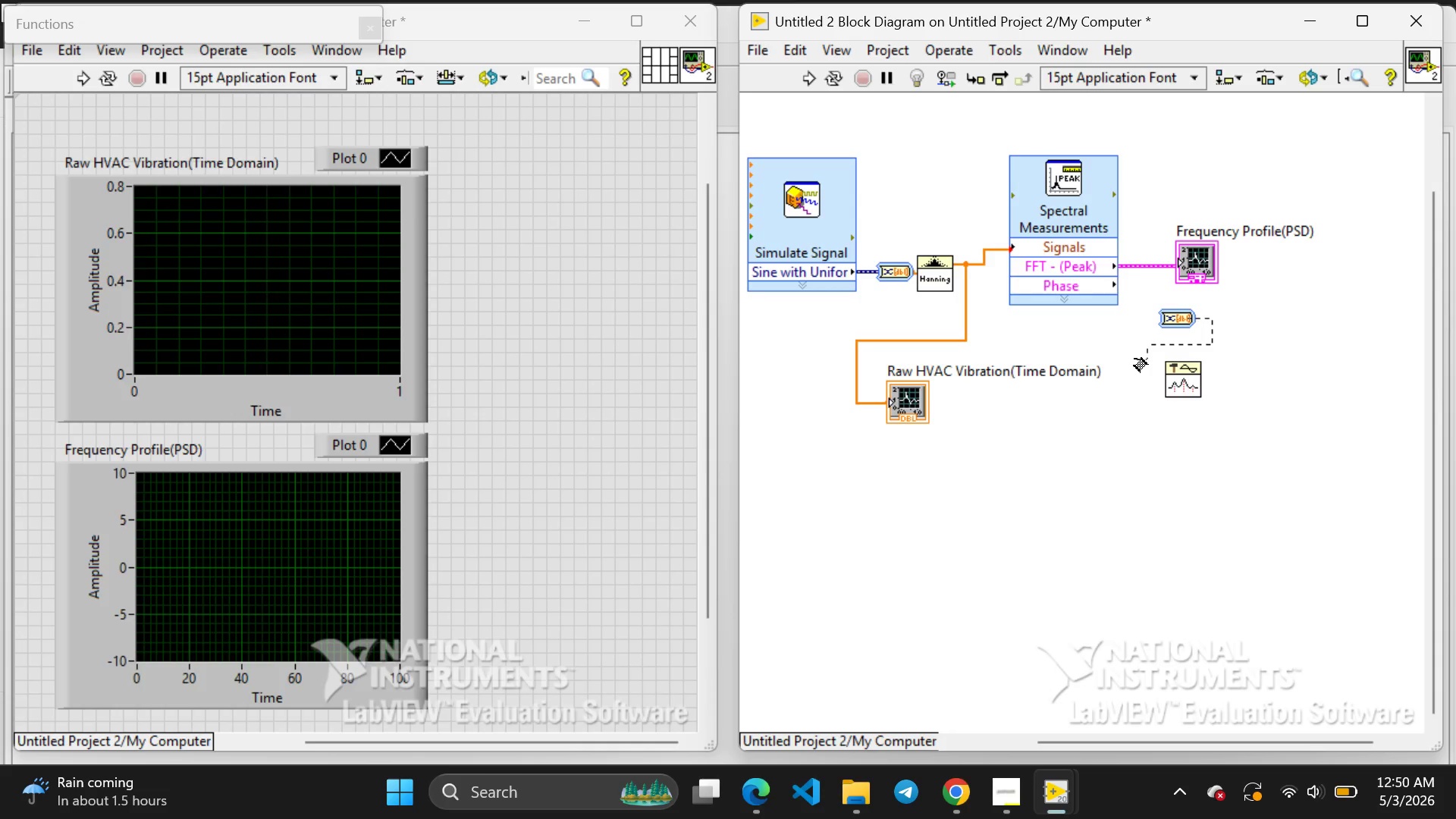 
left_click_drag(start_coordinate=[1134, 359], to_coordinate=[1163, 369])
 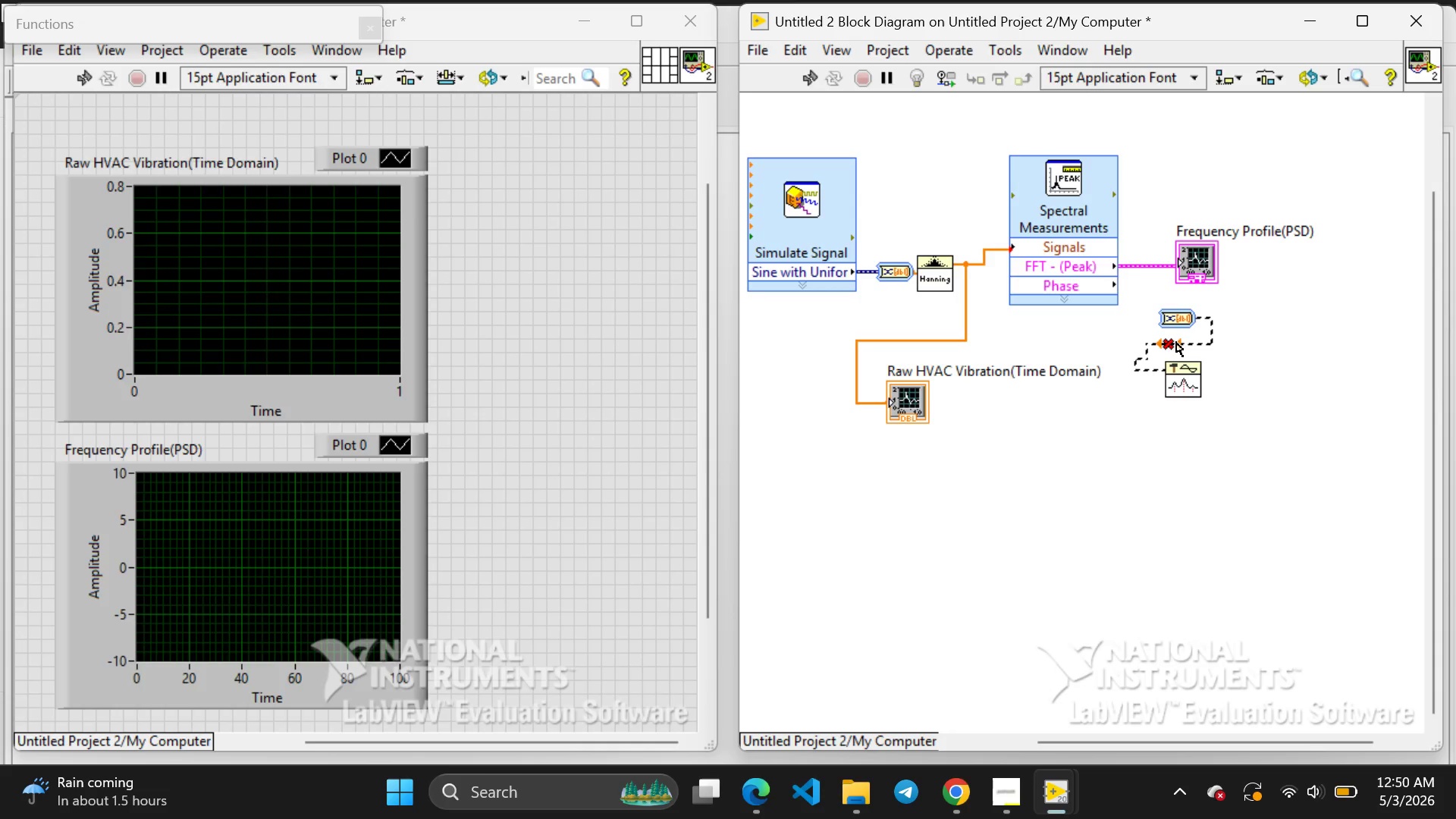 
left_click([1175, 342])
 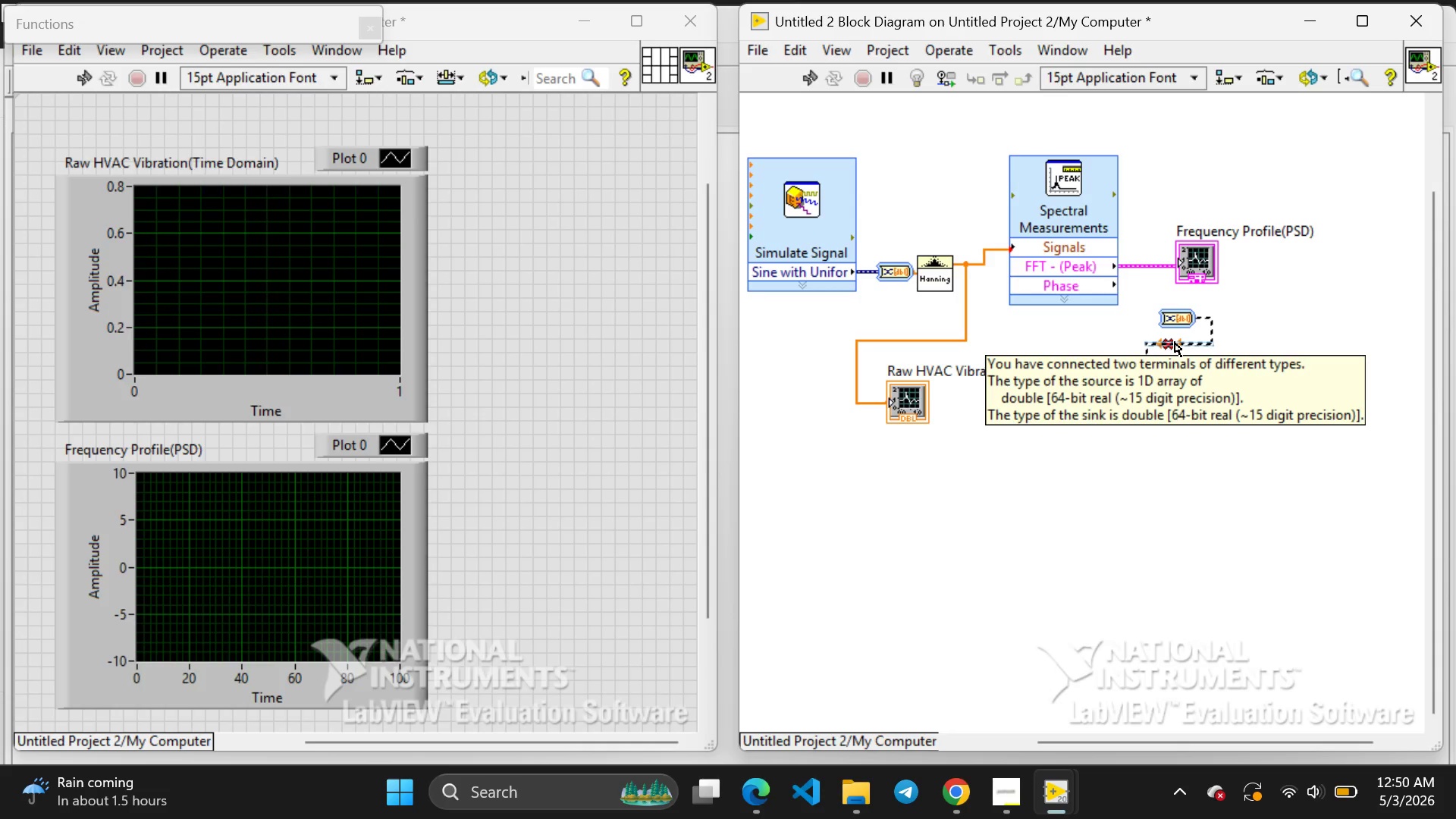 
left_click([1175, 342])
 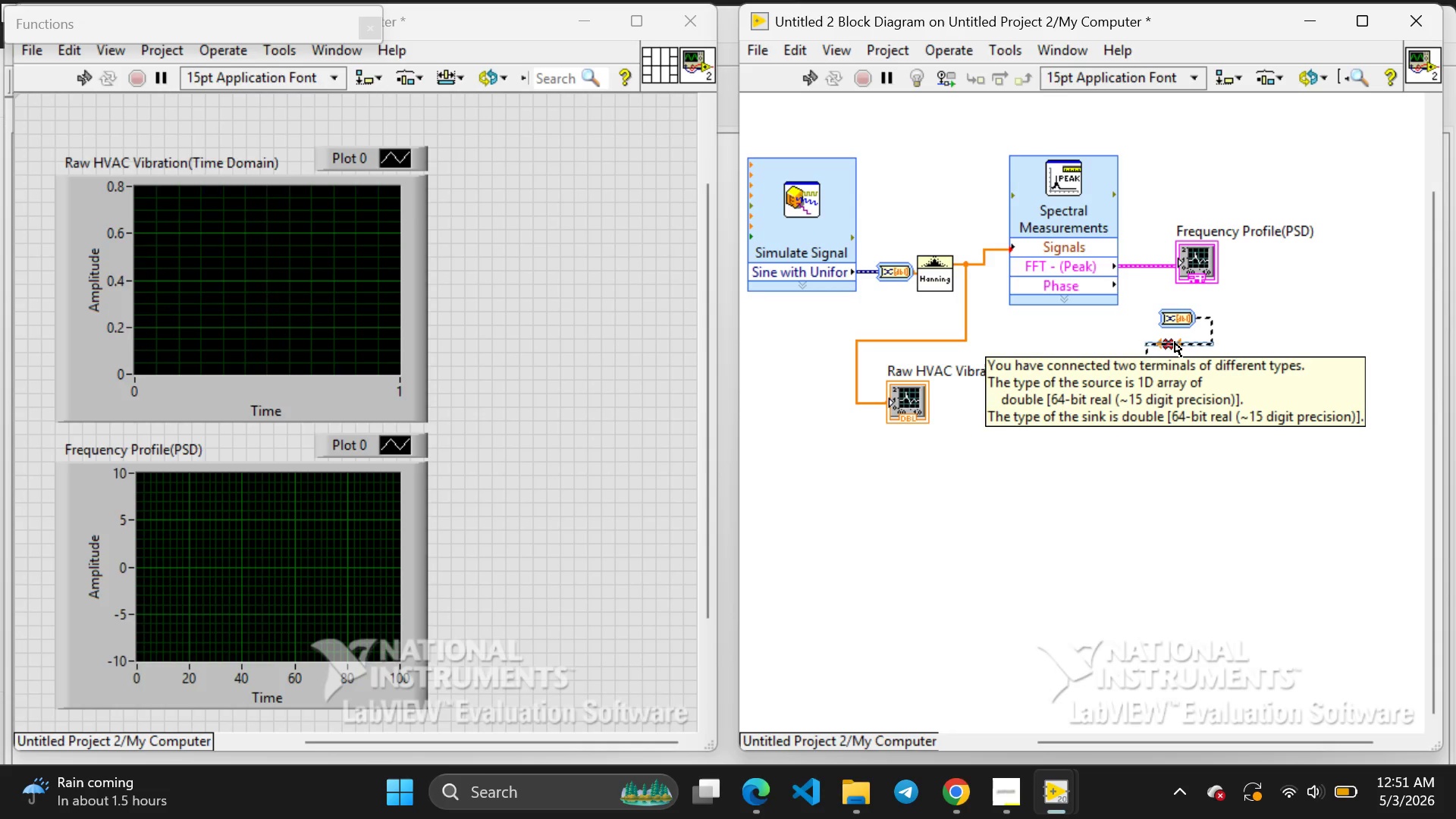 
key(Backspace)
 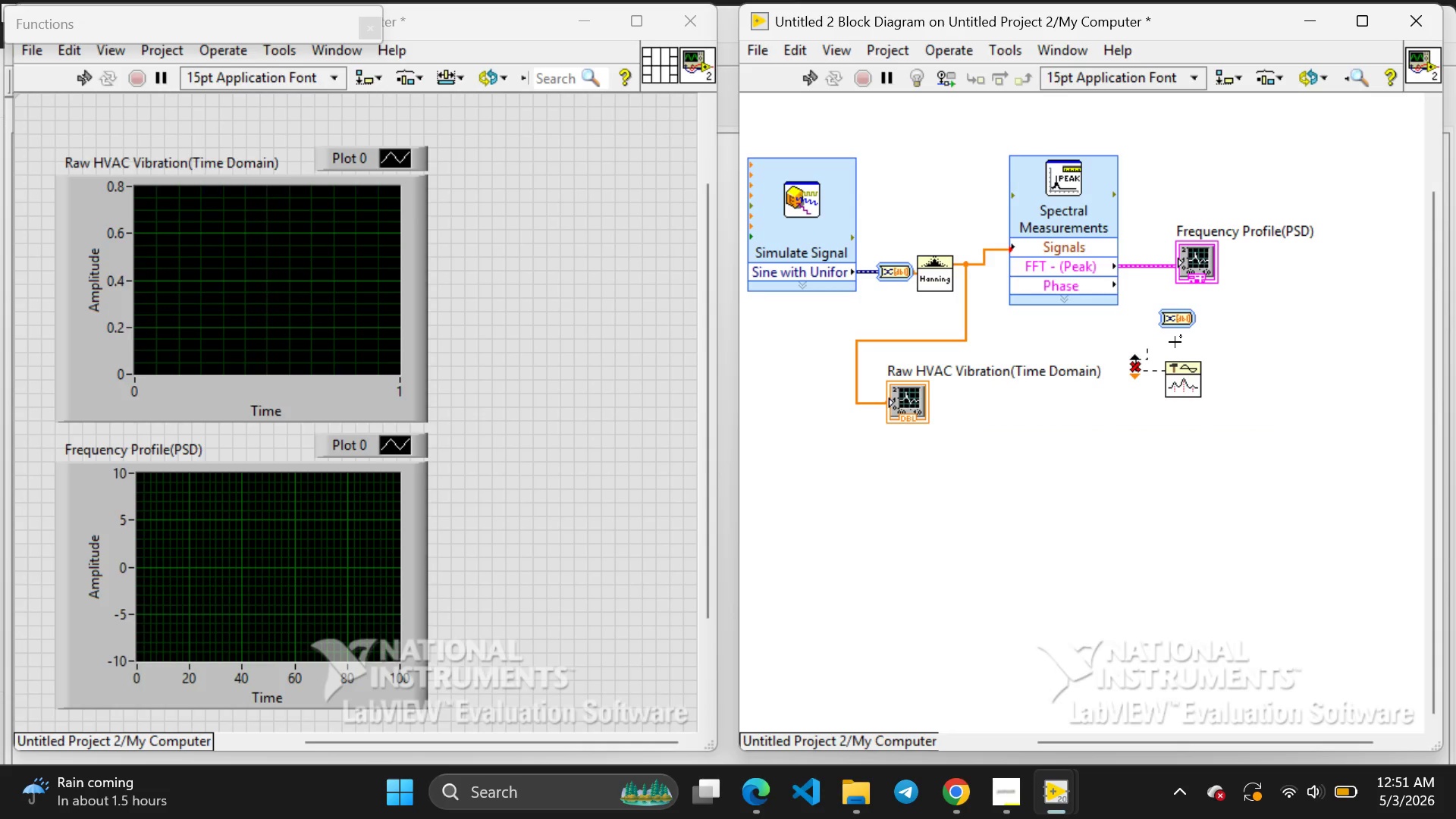 
scroll: coordinate [1175, 342], scroll_direction: up, amount: 1.0
 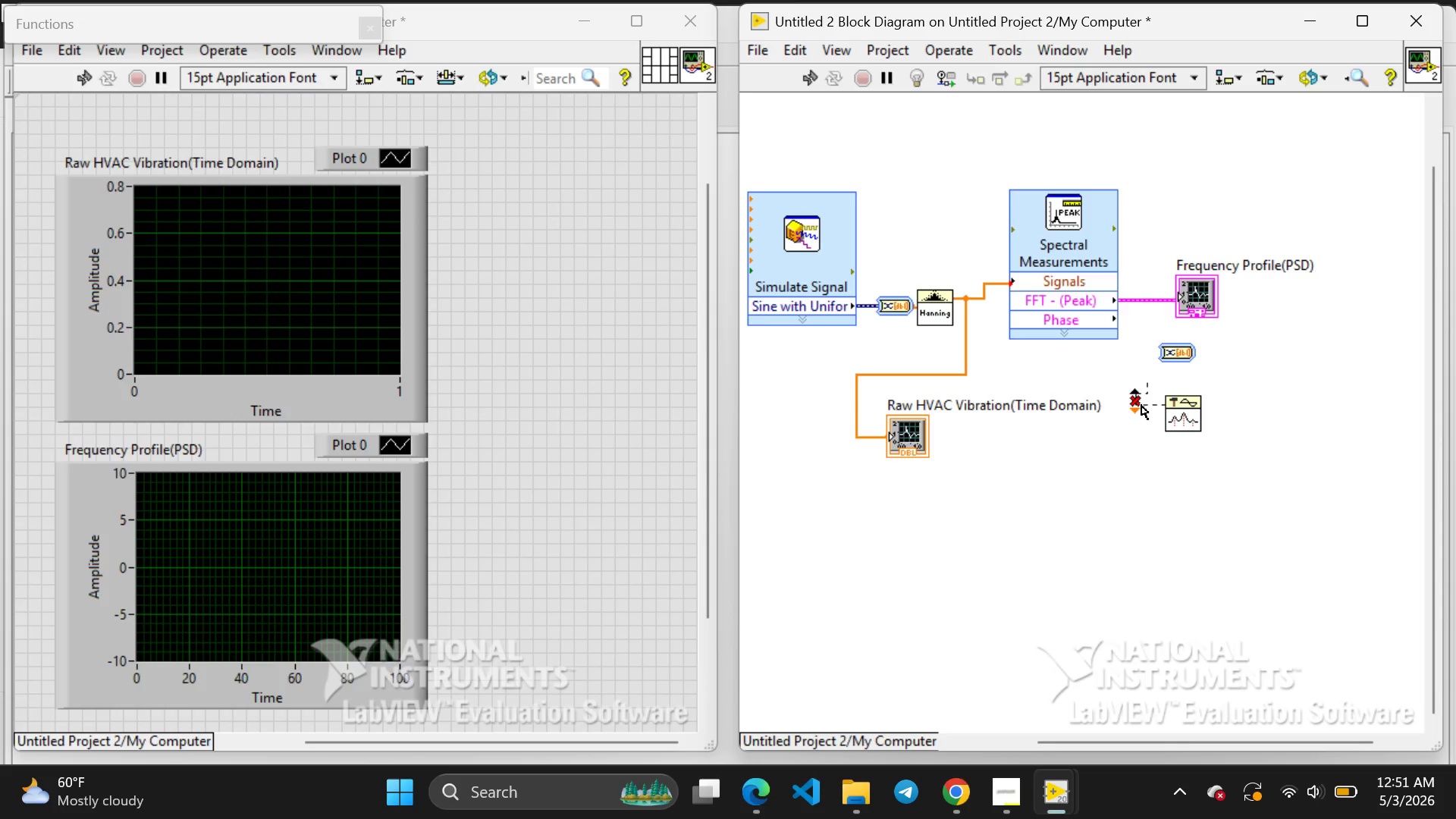 
left_click([1140, 400])
 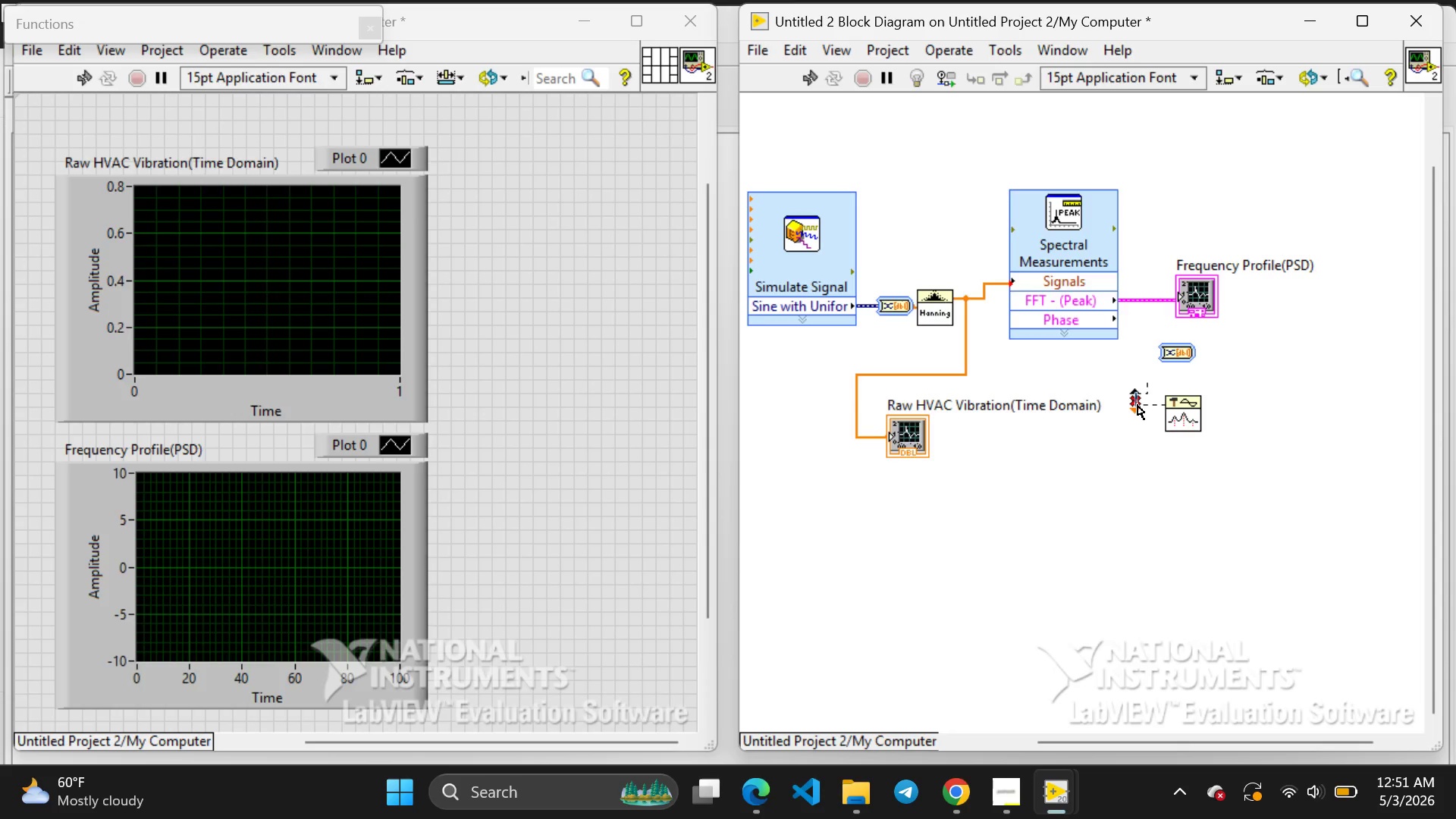 
left_click([1137, 403])
 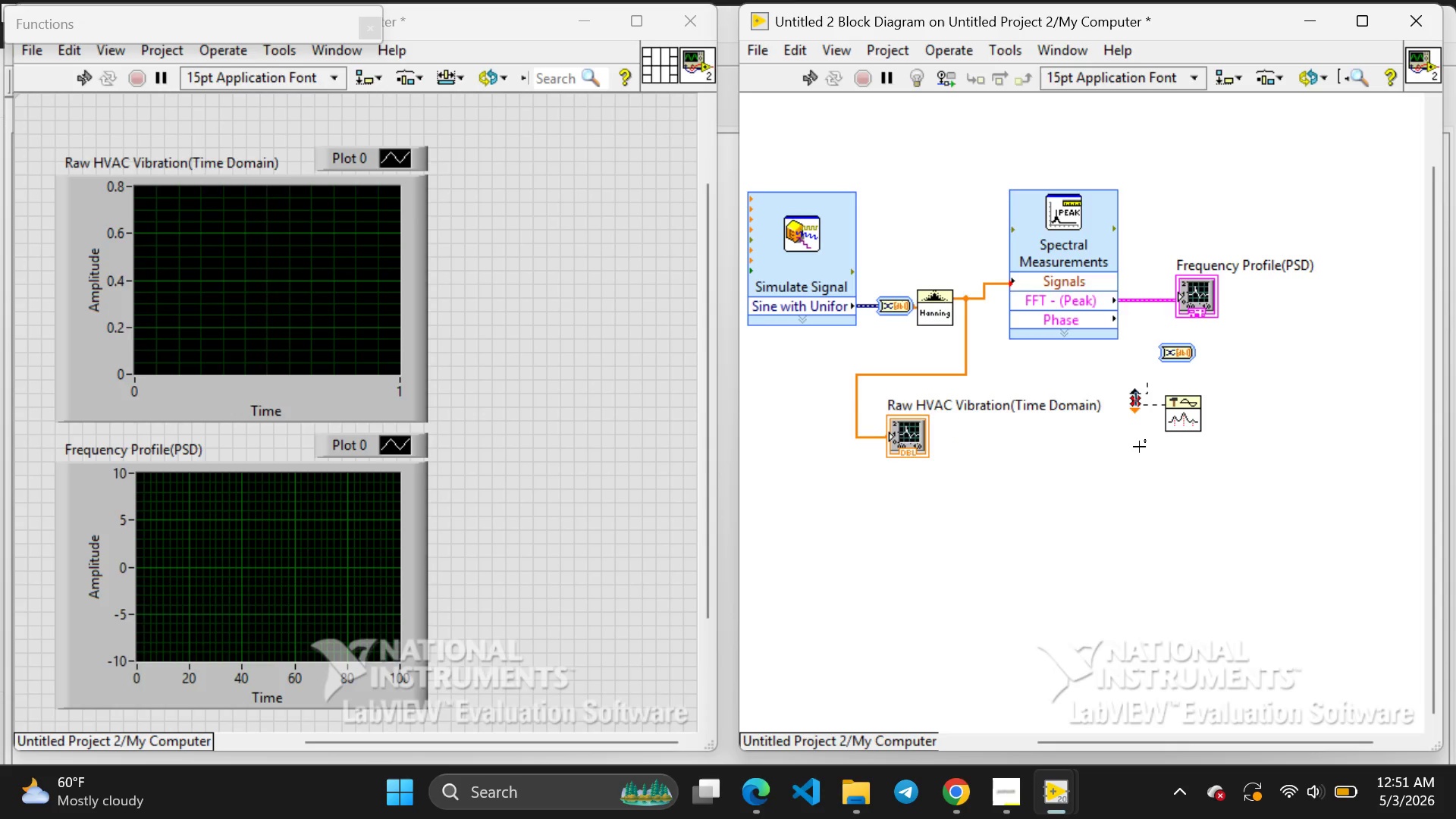 
key(Backspace)
 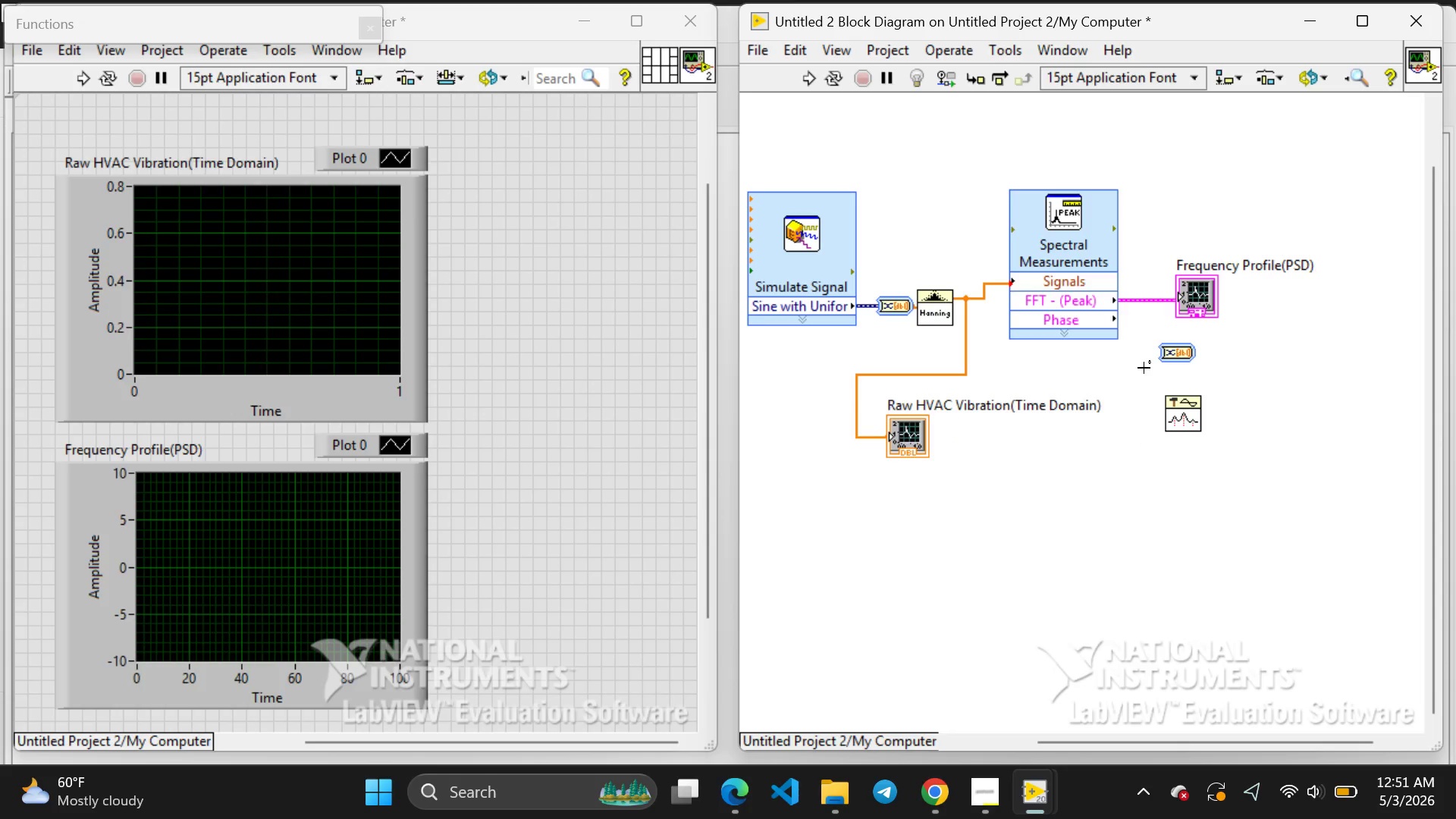 
scroll: coordinate [1144, 368], scroll_direction: none, amount: 0.0
 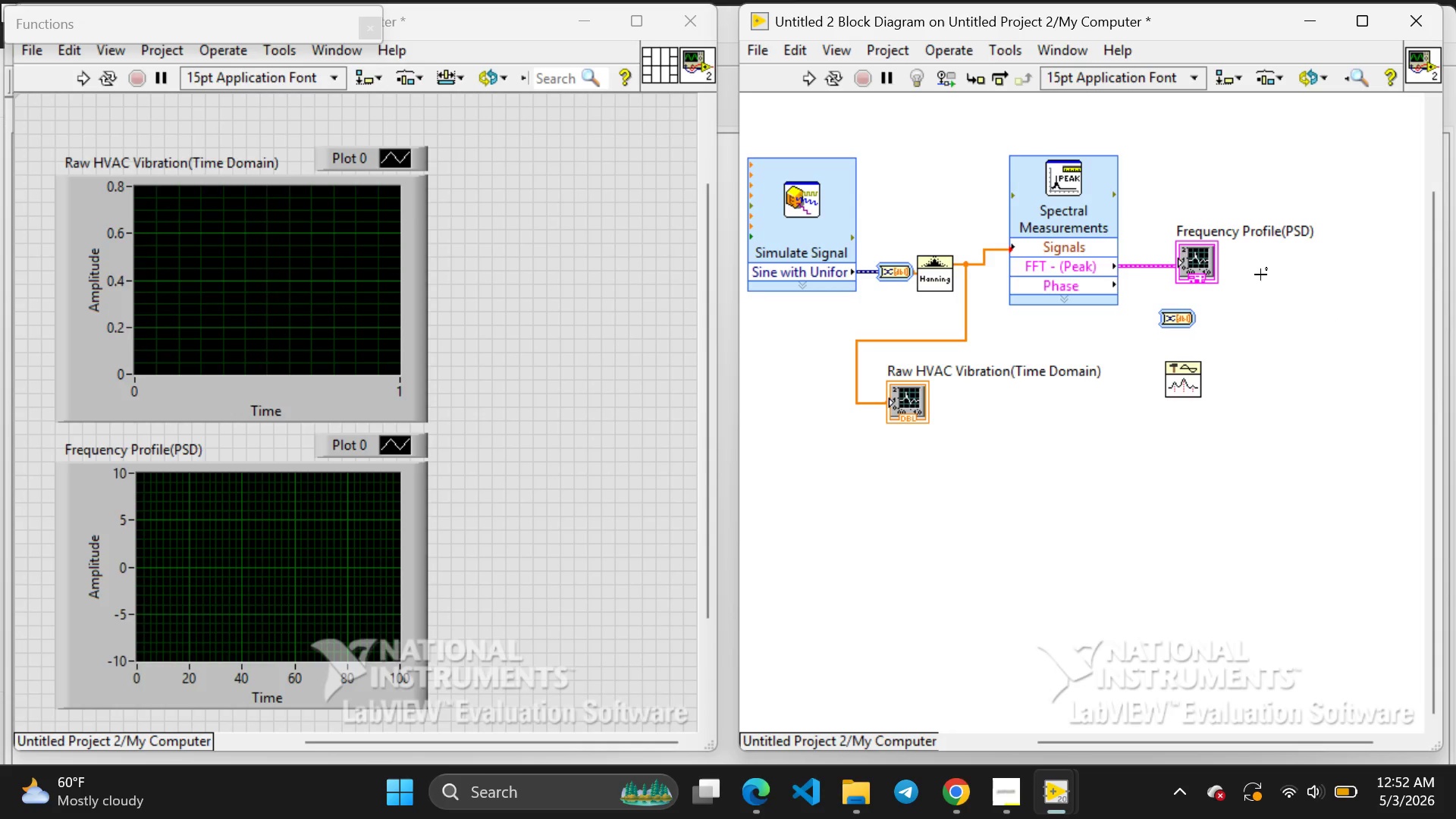 
wait(87.28)
 